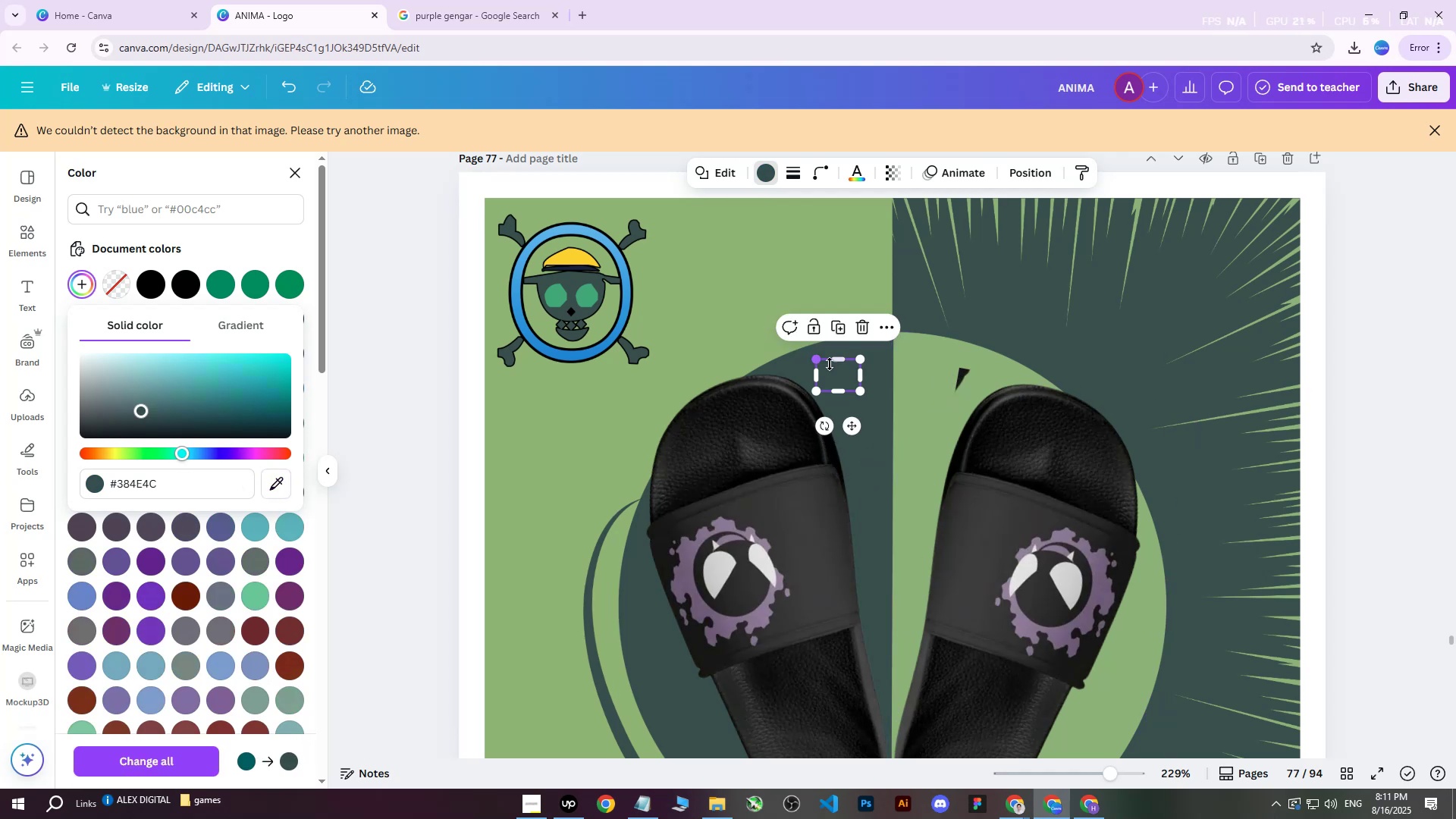 
key(Control+ControlLeft)
 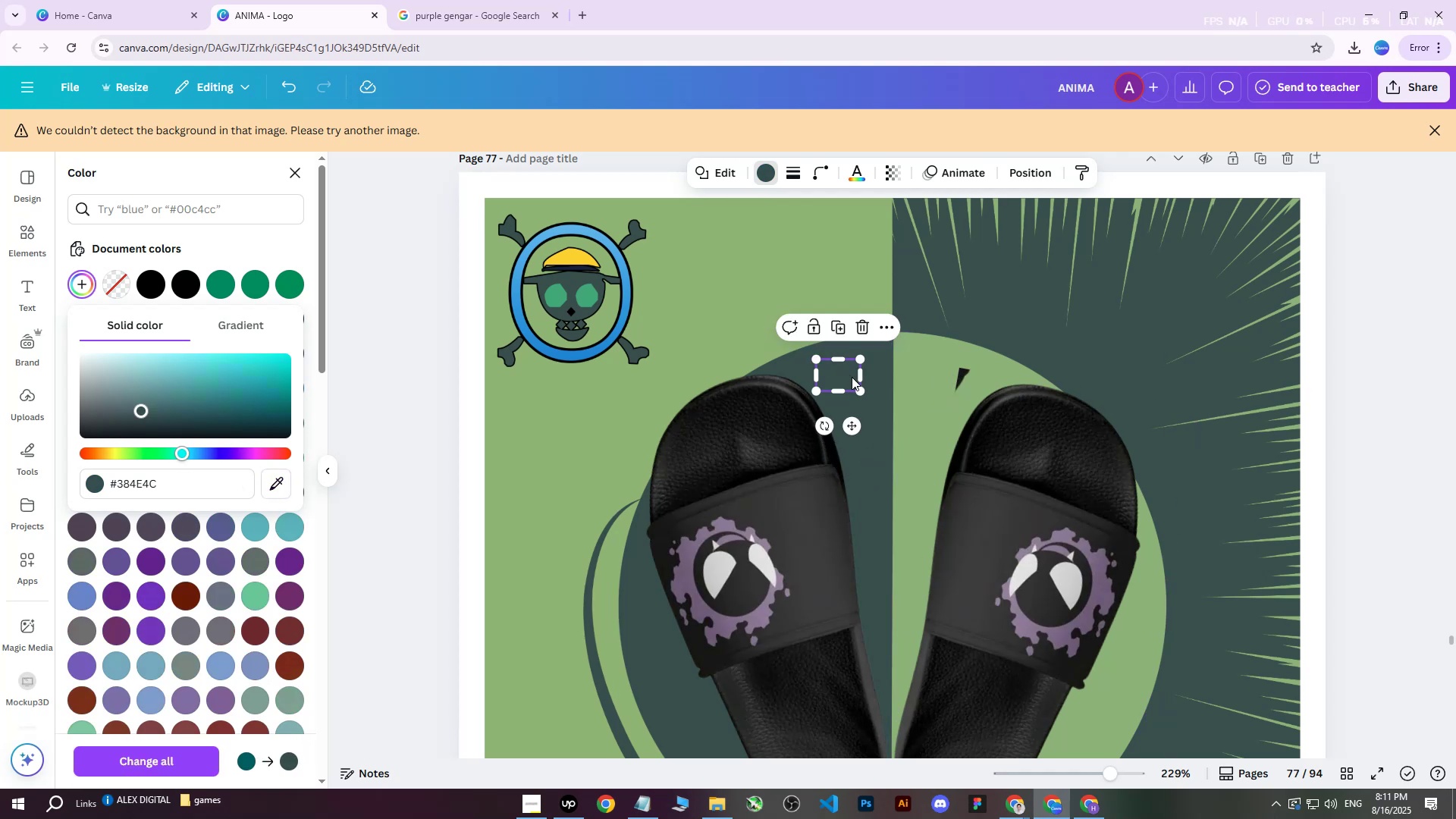 
key(Control+D)
 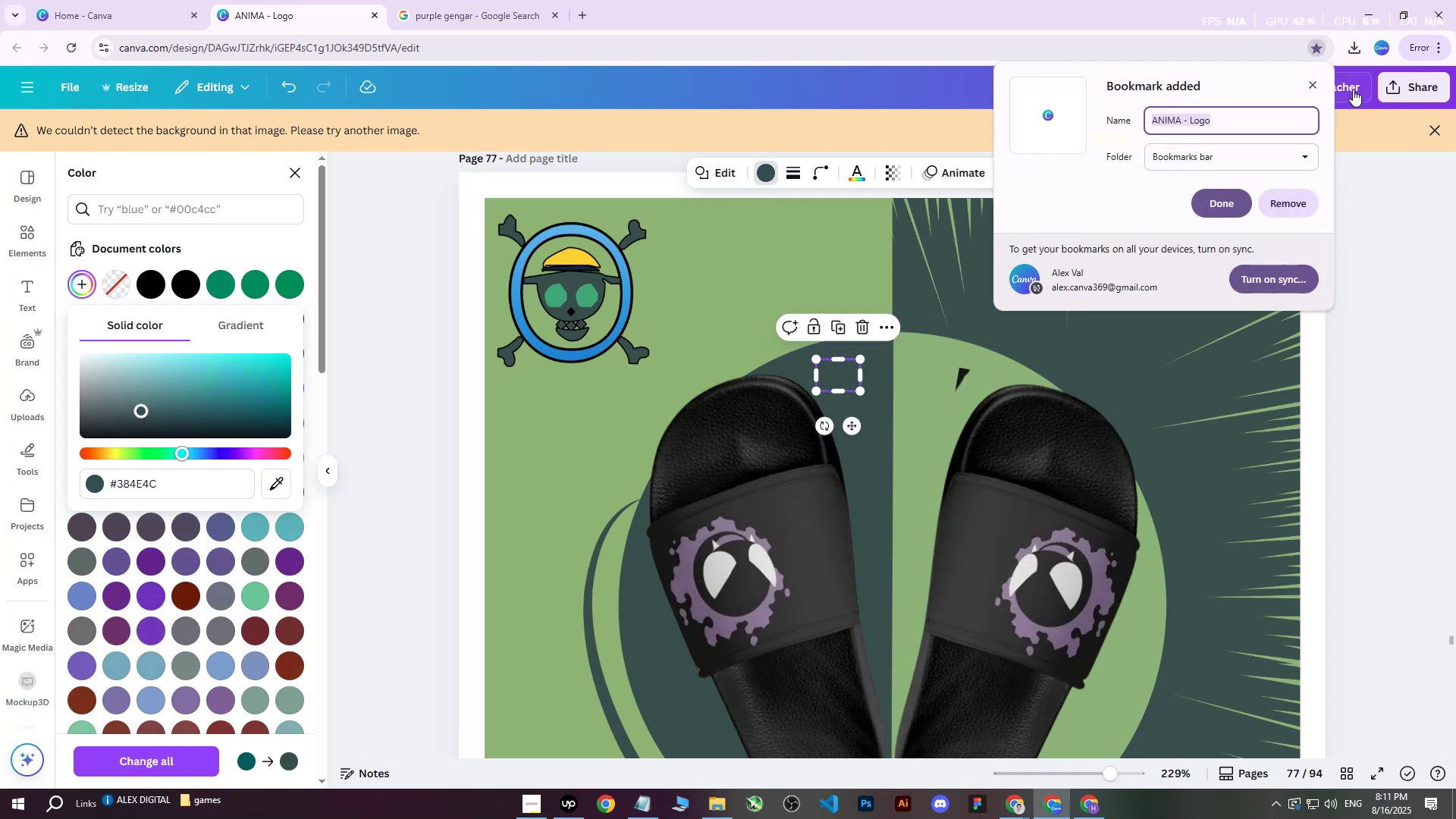 
left_click([1319, 82])
 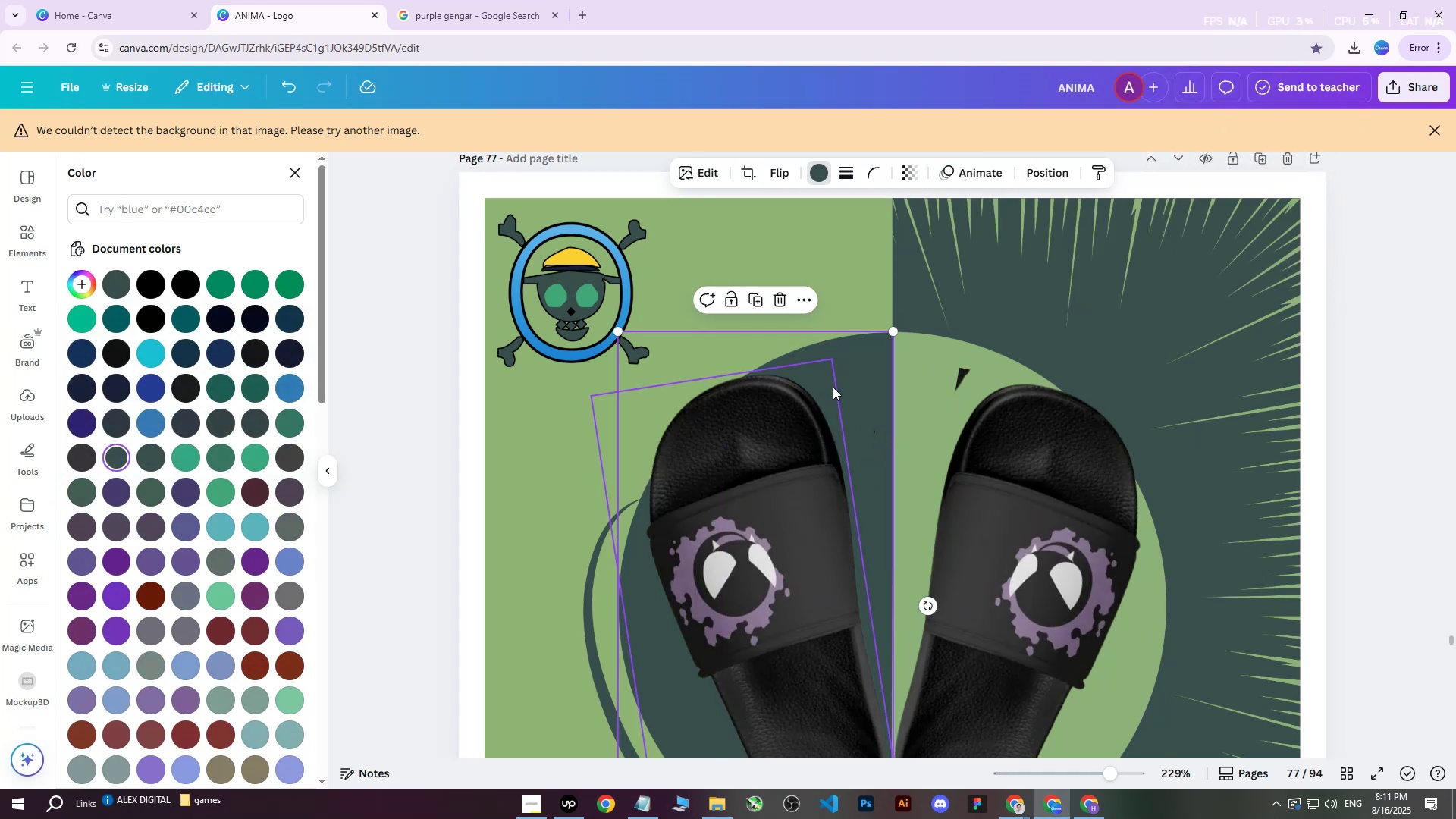 
key(Control+ControlLeft)
 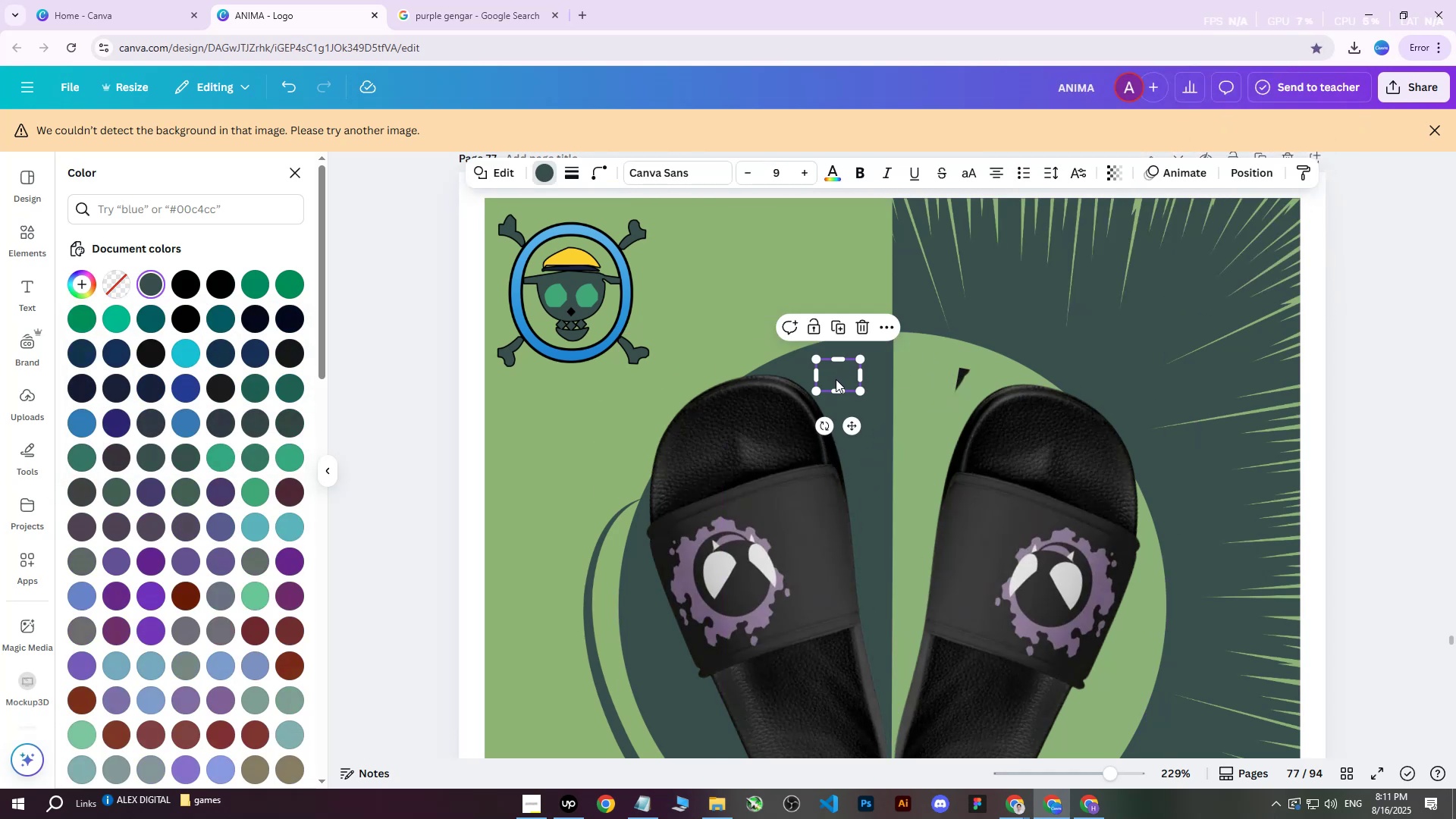 
key(Control+ControlLeft)
 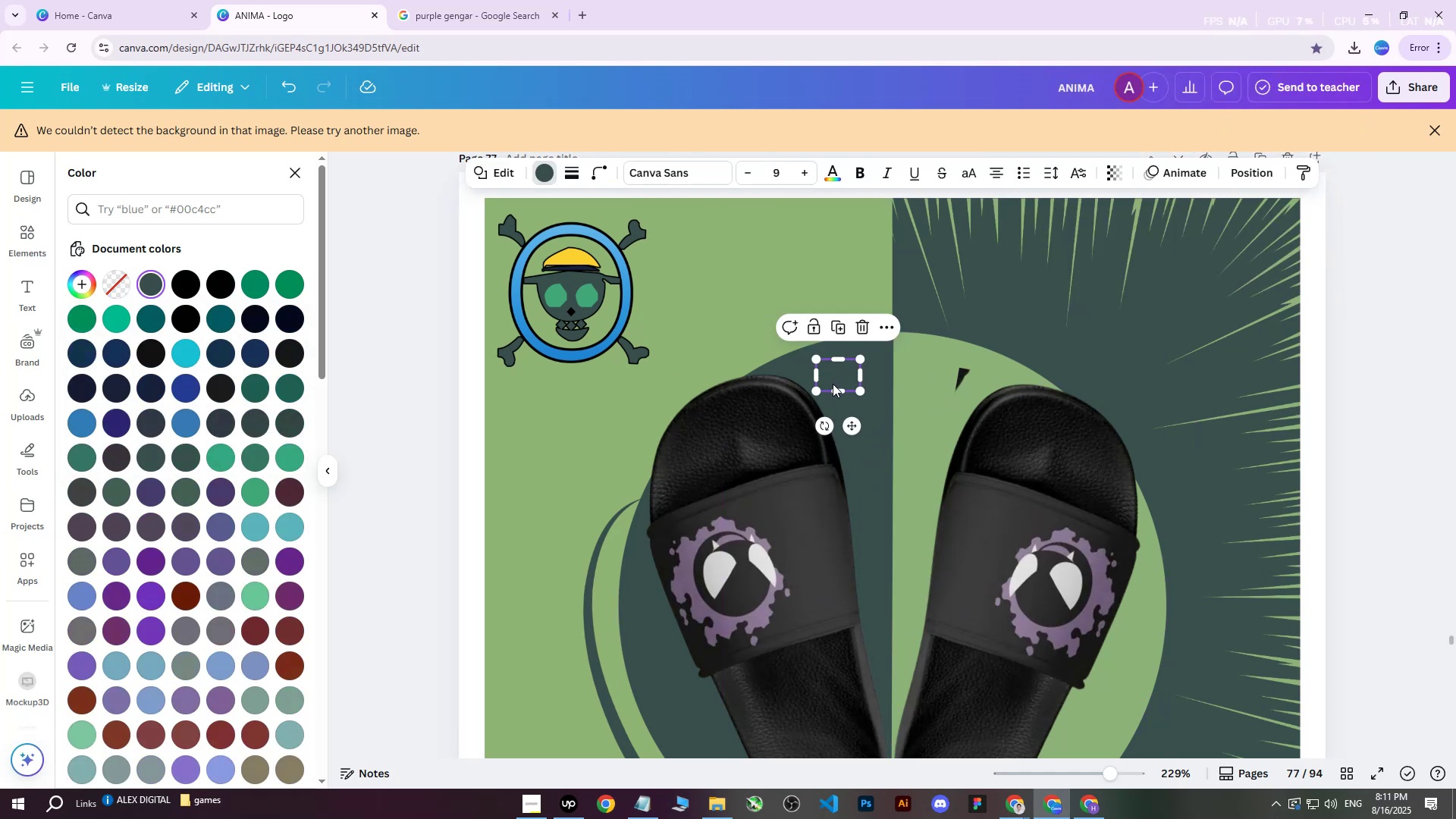 
key(Control+D)
 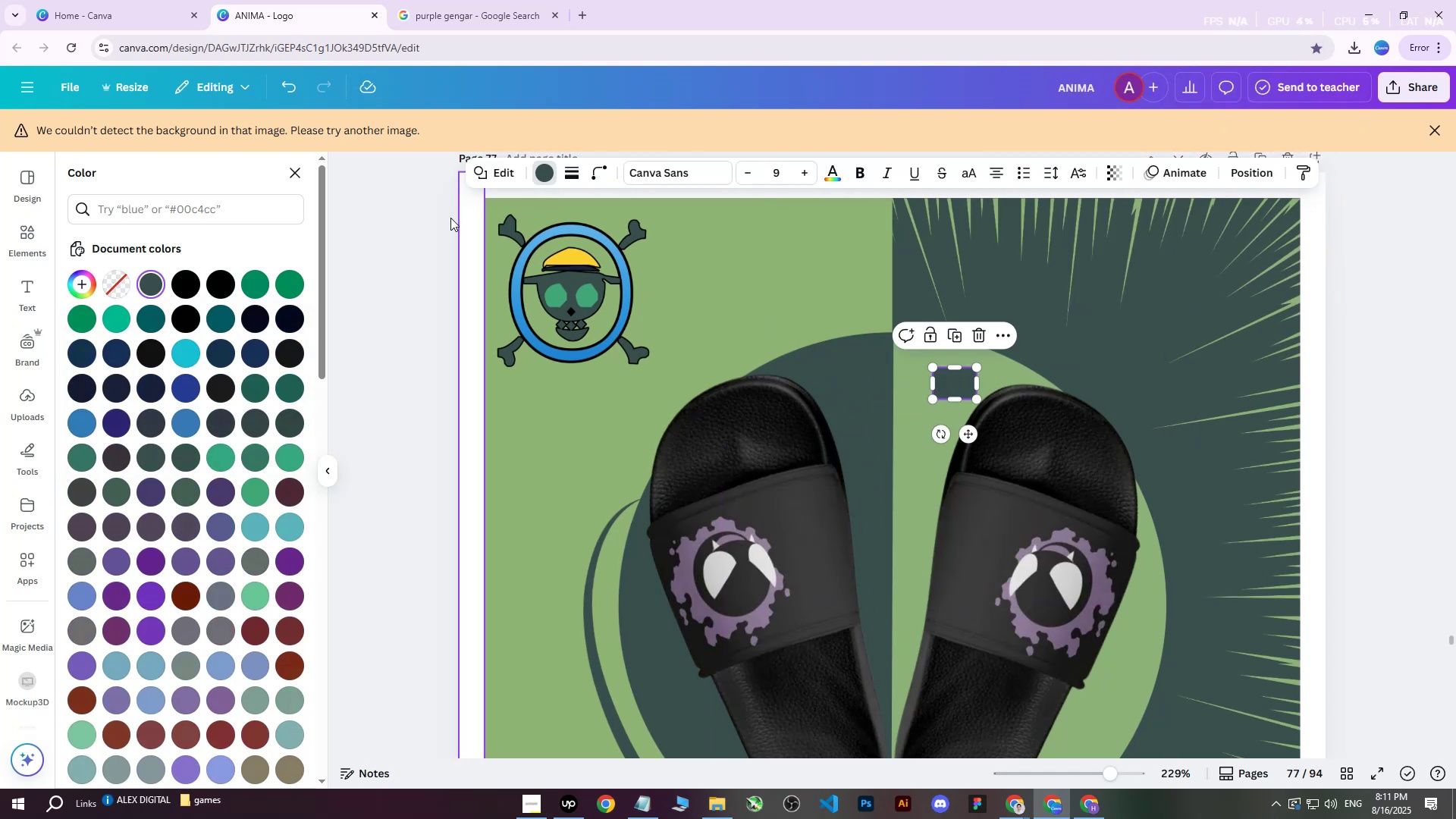 
double_click([251, 288])
 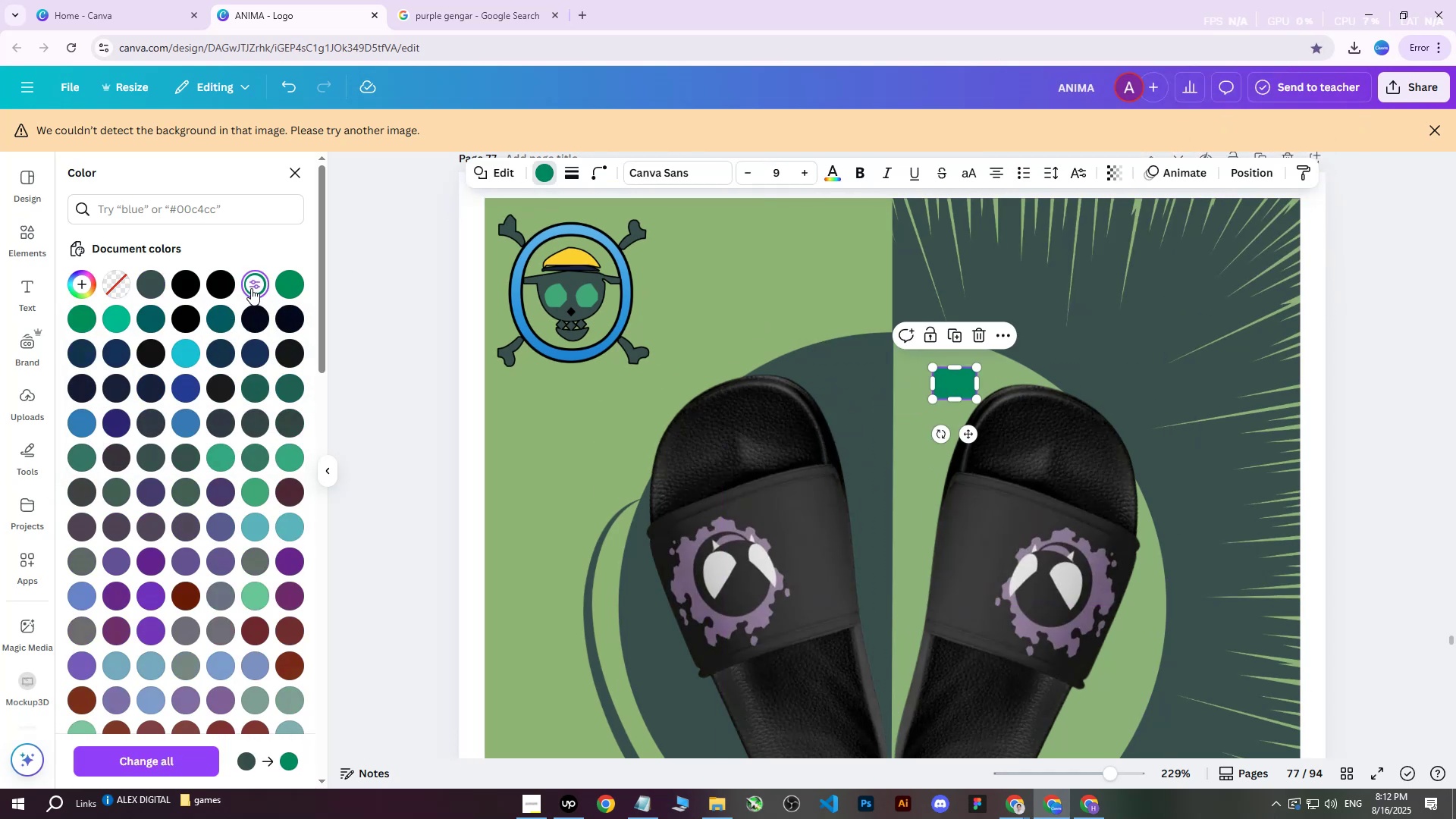 
triple_click([251, 288])
 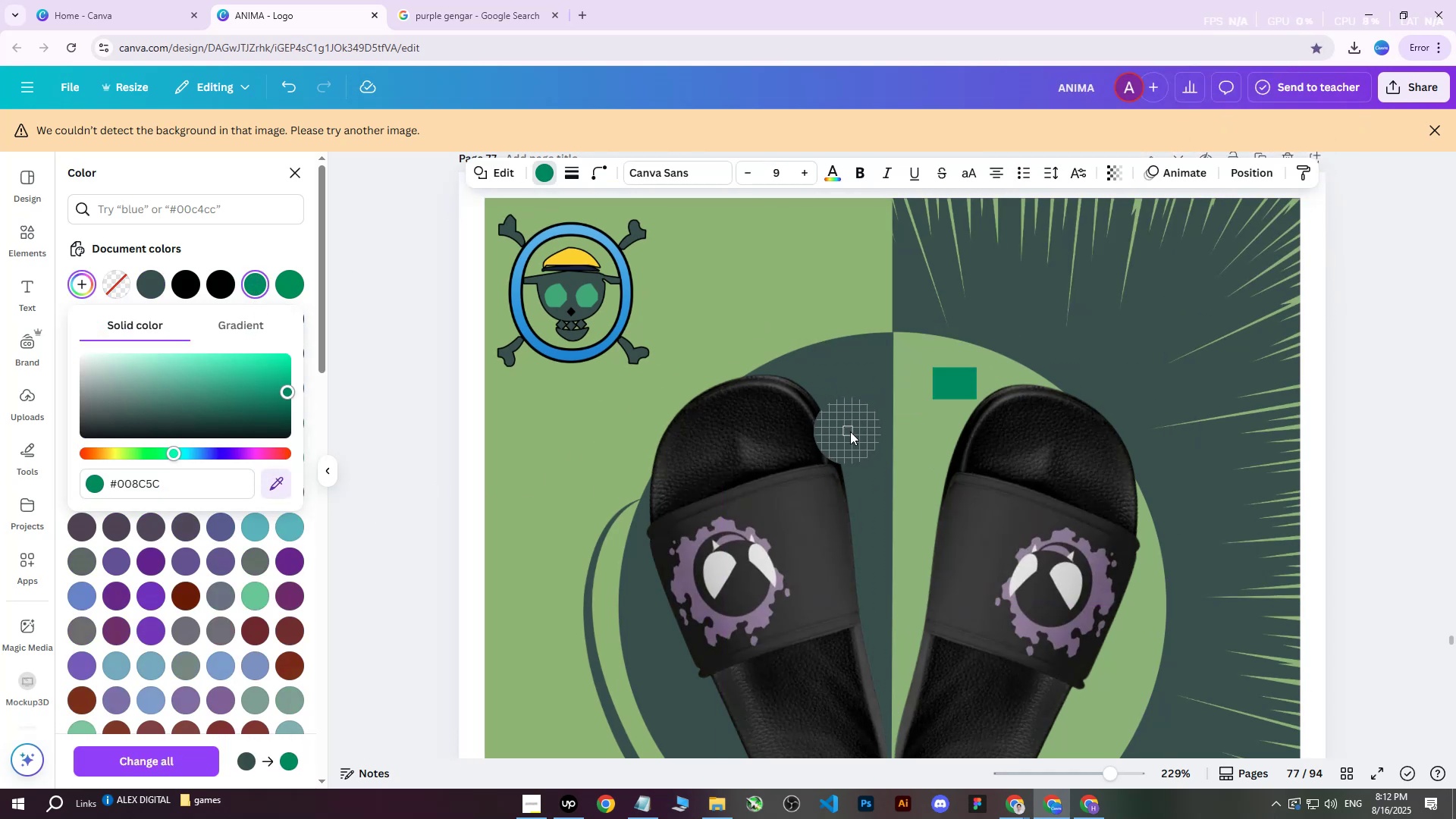 
left_click([918, 450])
 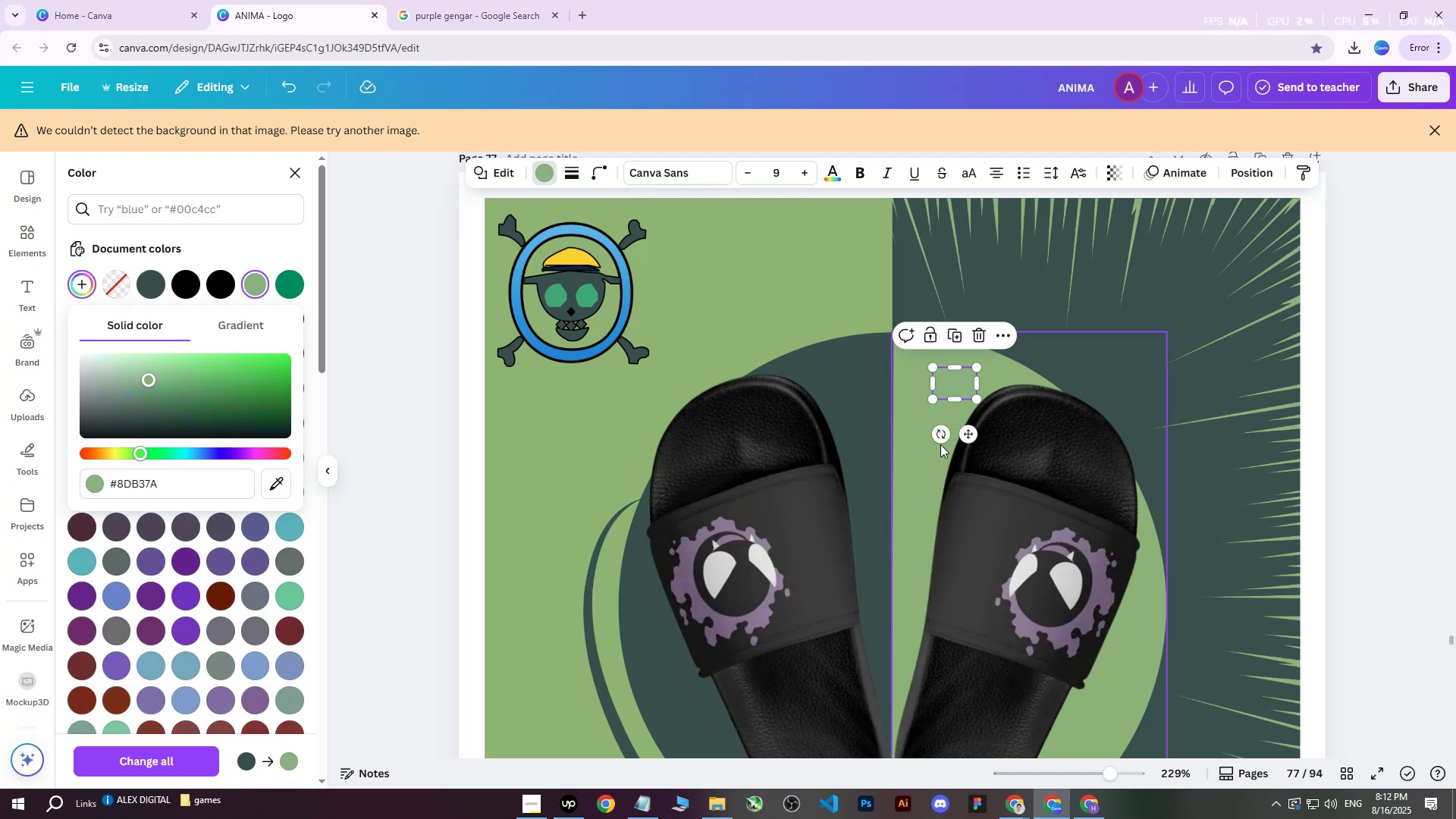 
scroll: coordinate [940, 444], scroll_direction: up, amount: 1.0
 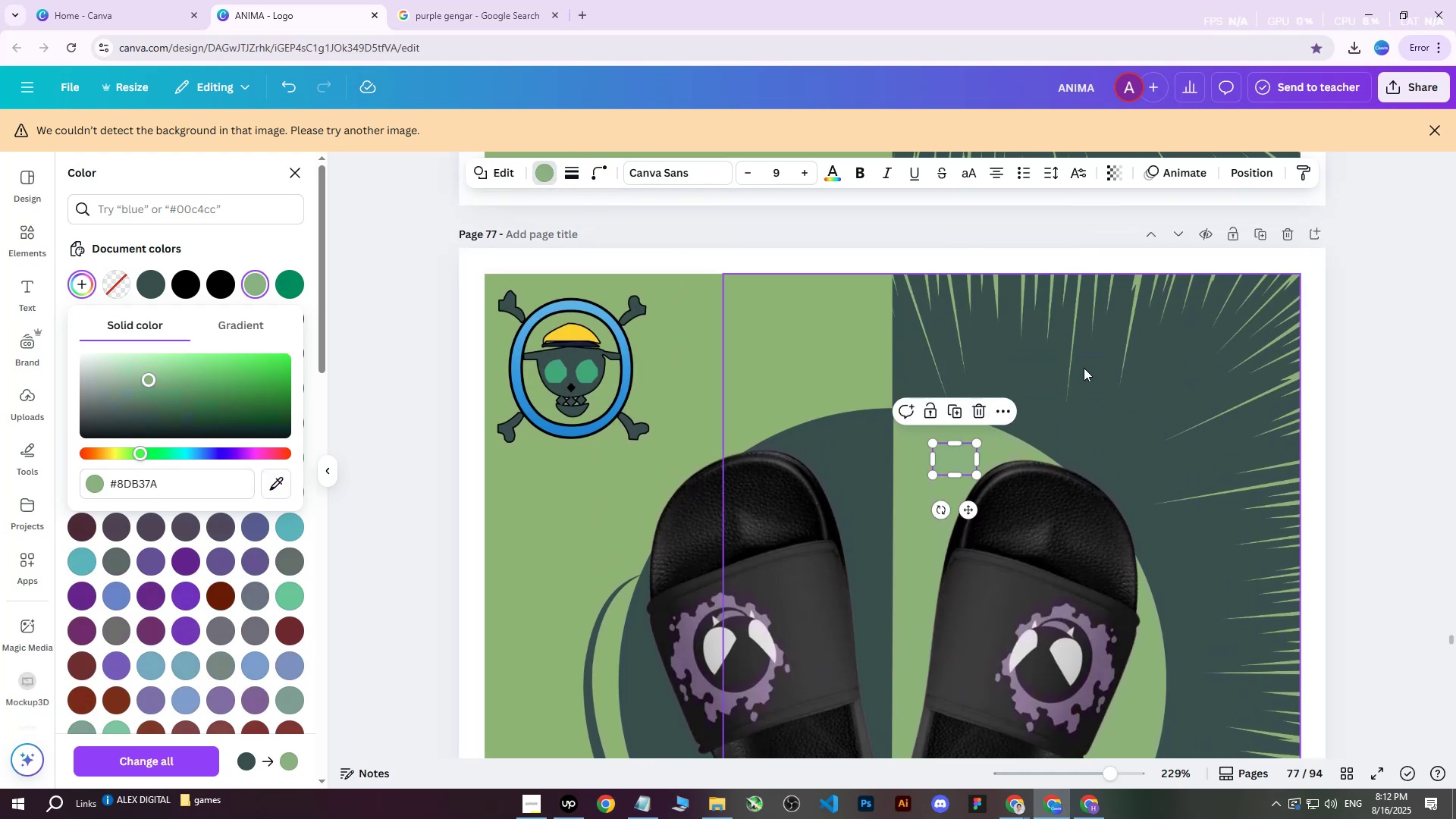 
scroll: coordinate [1057, 357], scroll_direction: none, amount: 0.0
 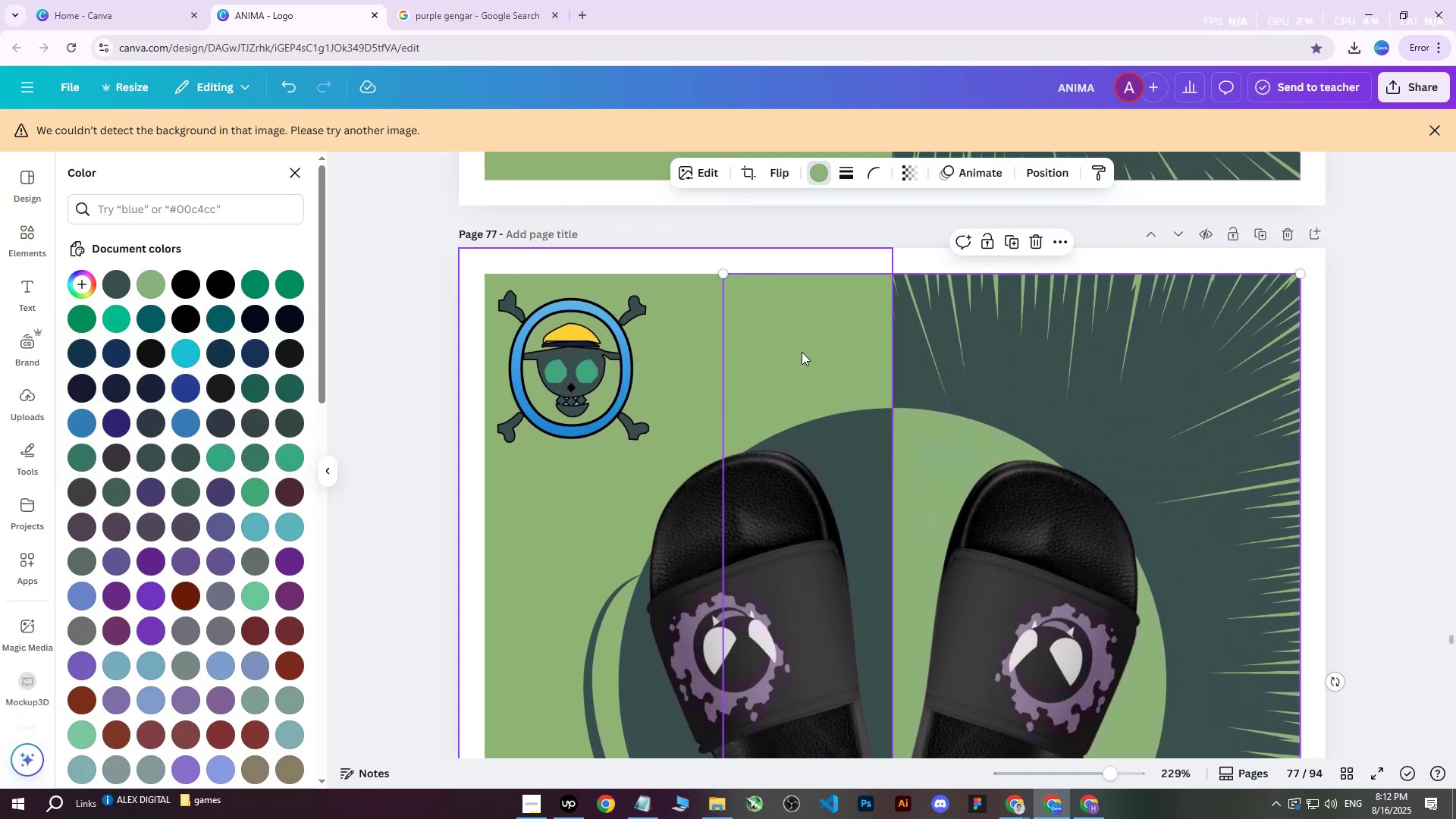 
scroll: coordinate [1097, 285], scroll_direction: down, amount: 1.0
 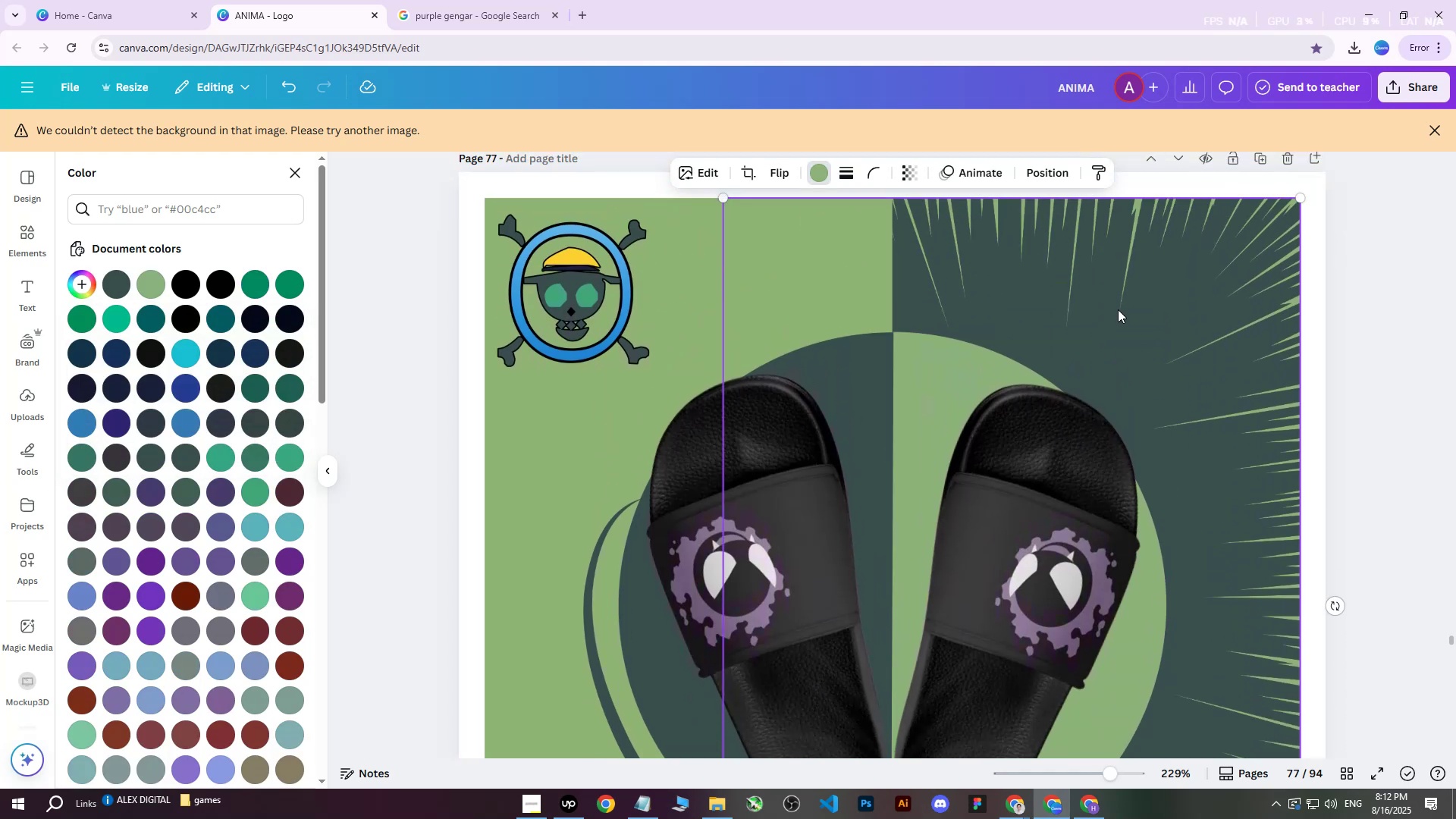 
left_click([1124, 305])
 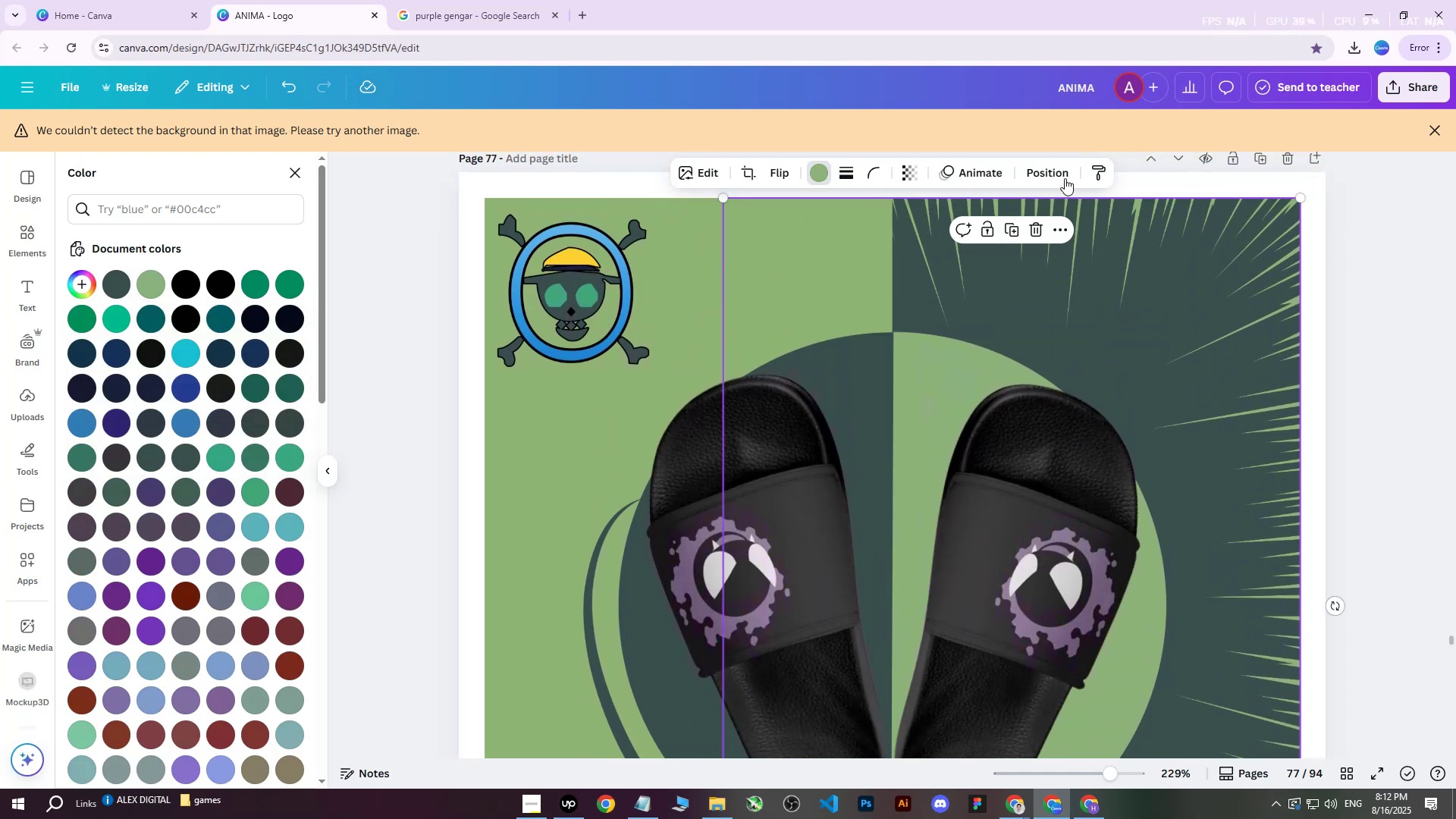 
left_click([1025, 178])
 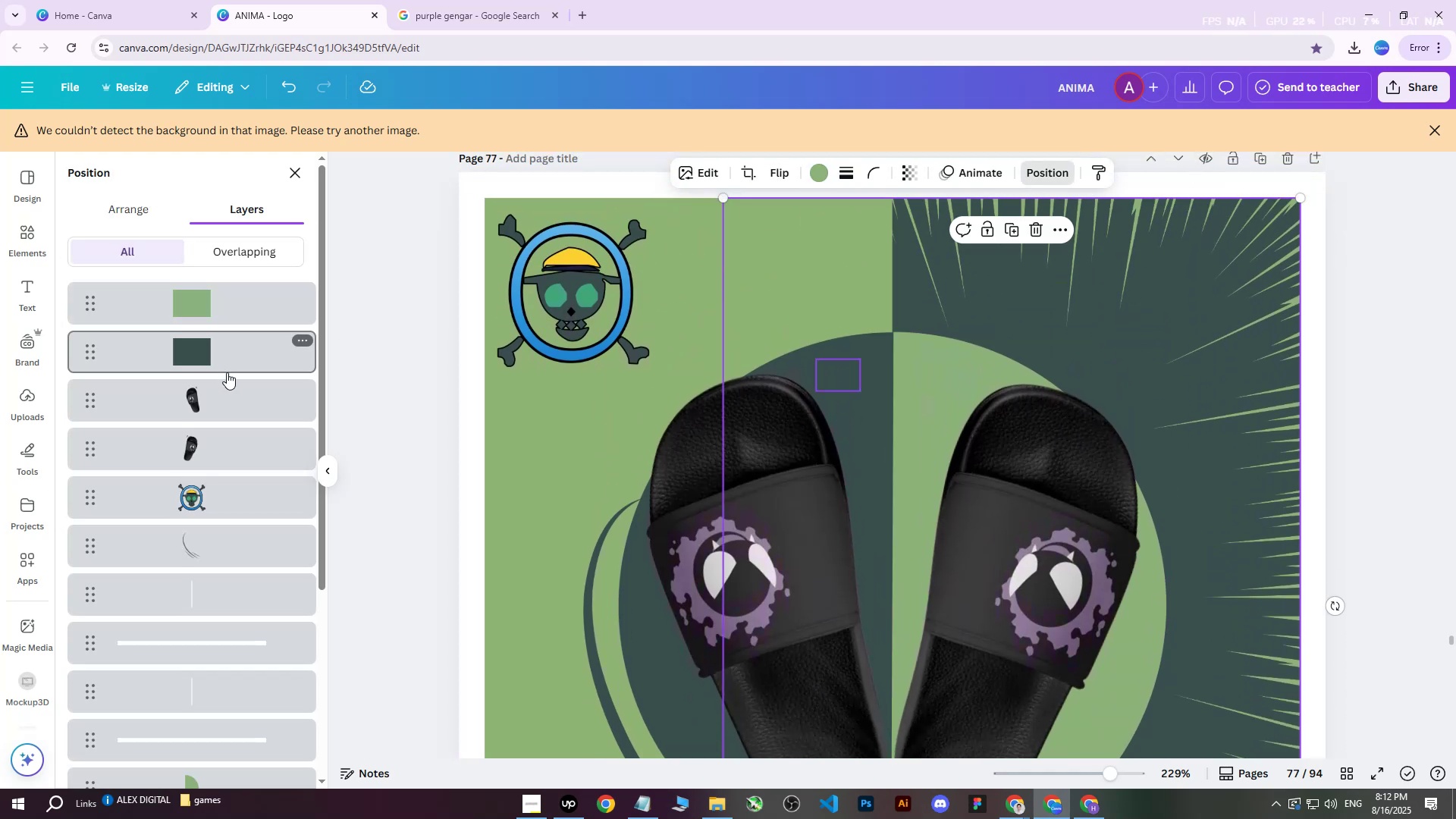 
scroll: coordinate [234, 418], scroll_direction: down, amount: 3.0
 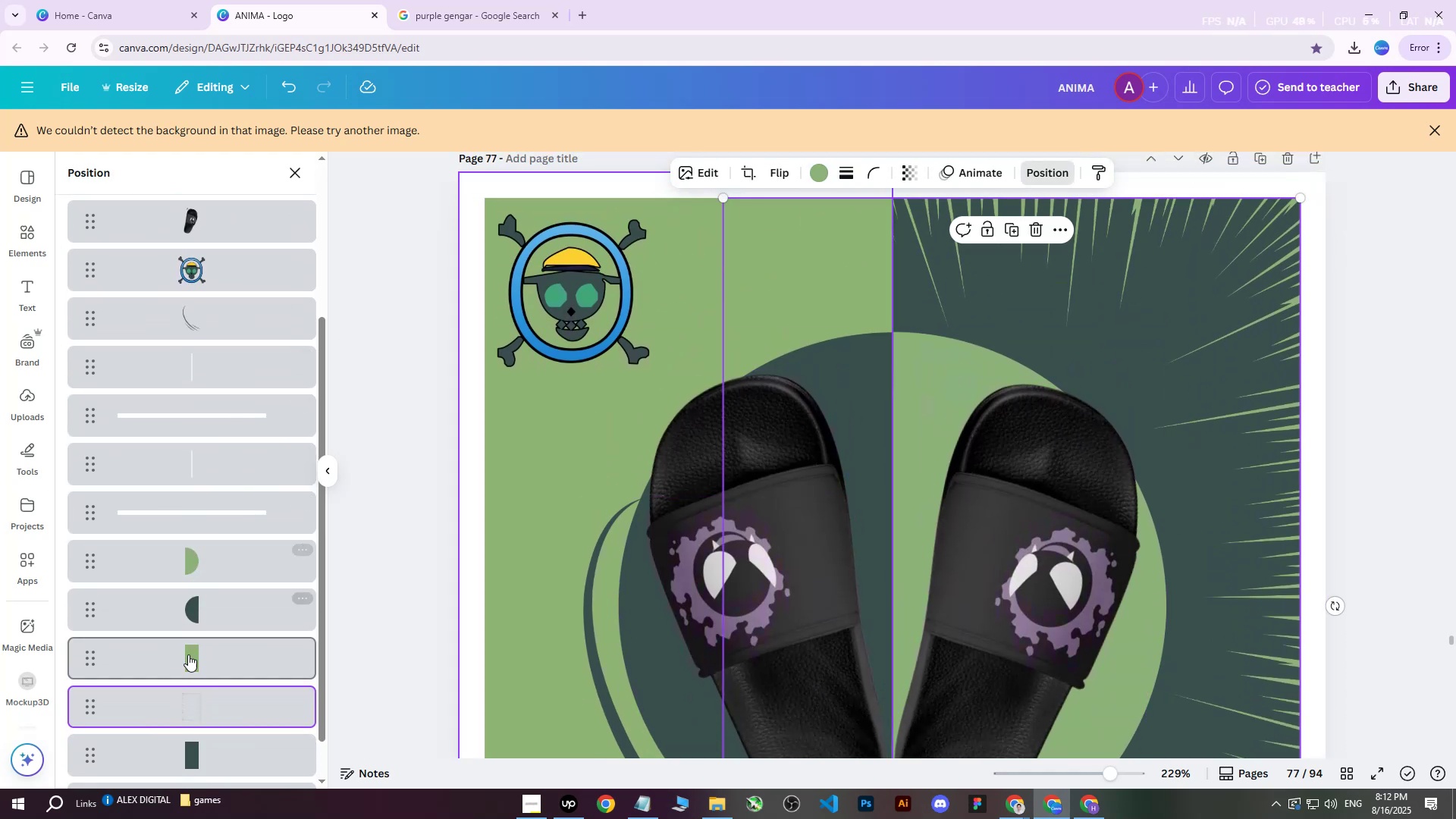 
left_click([179, 739])
 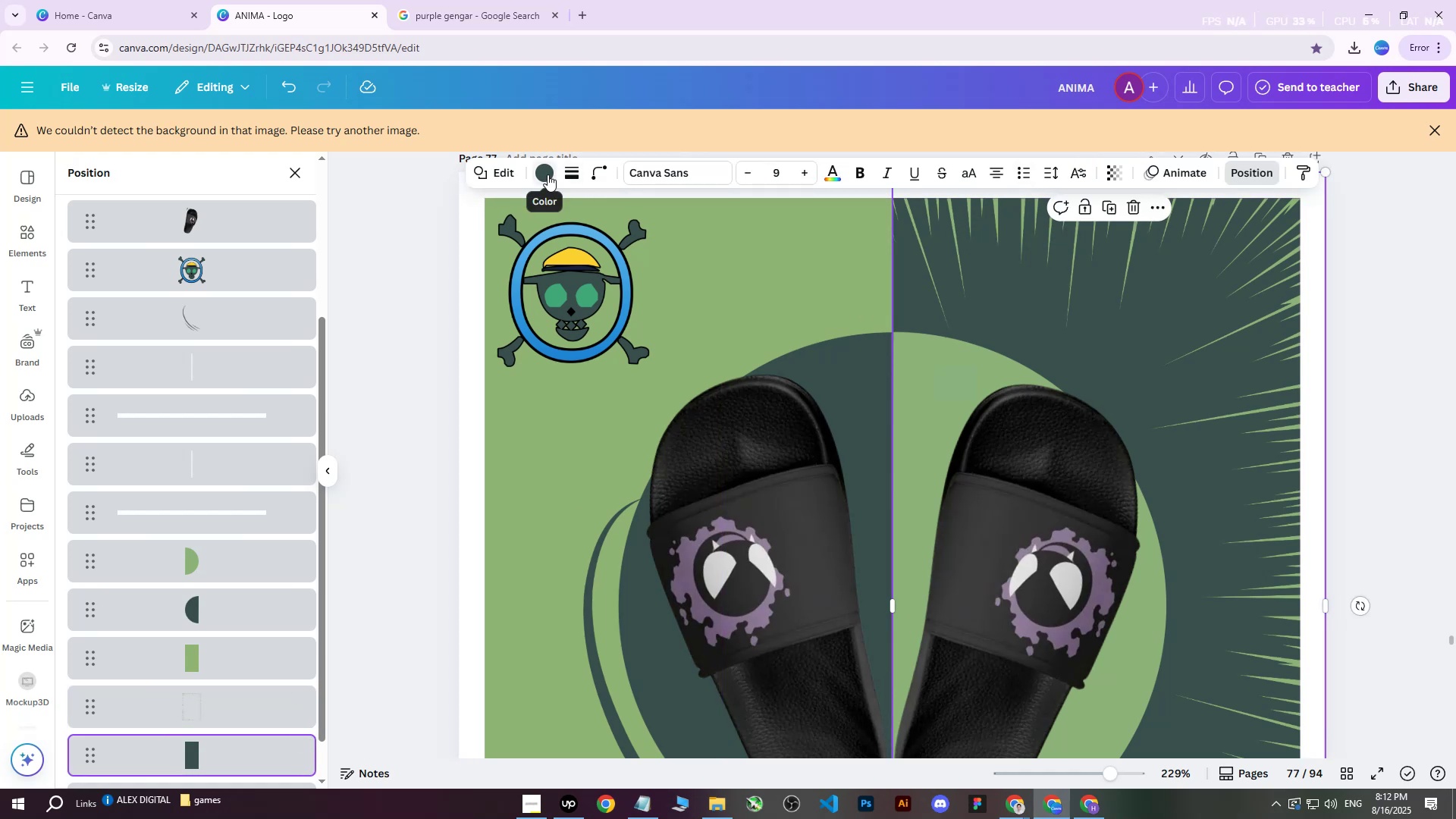 
scroll: coordinate [1147, 392], scroll_direction: none, amount: 0.0
 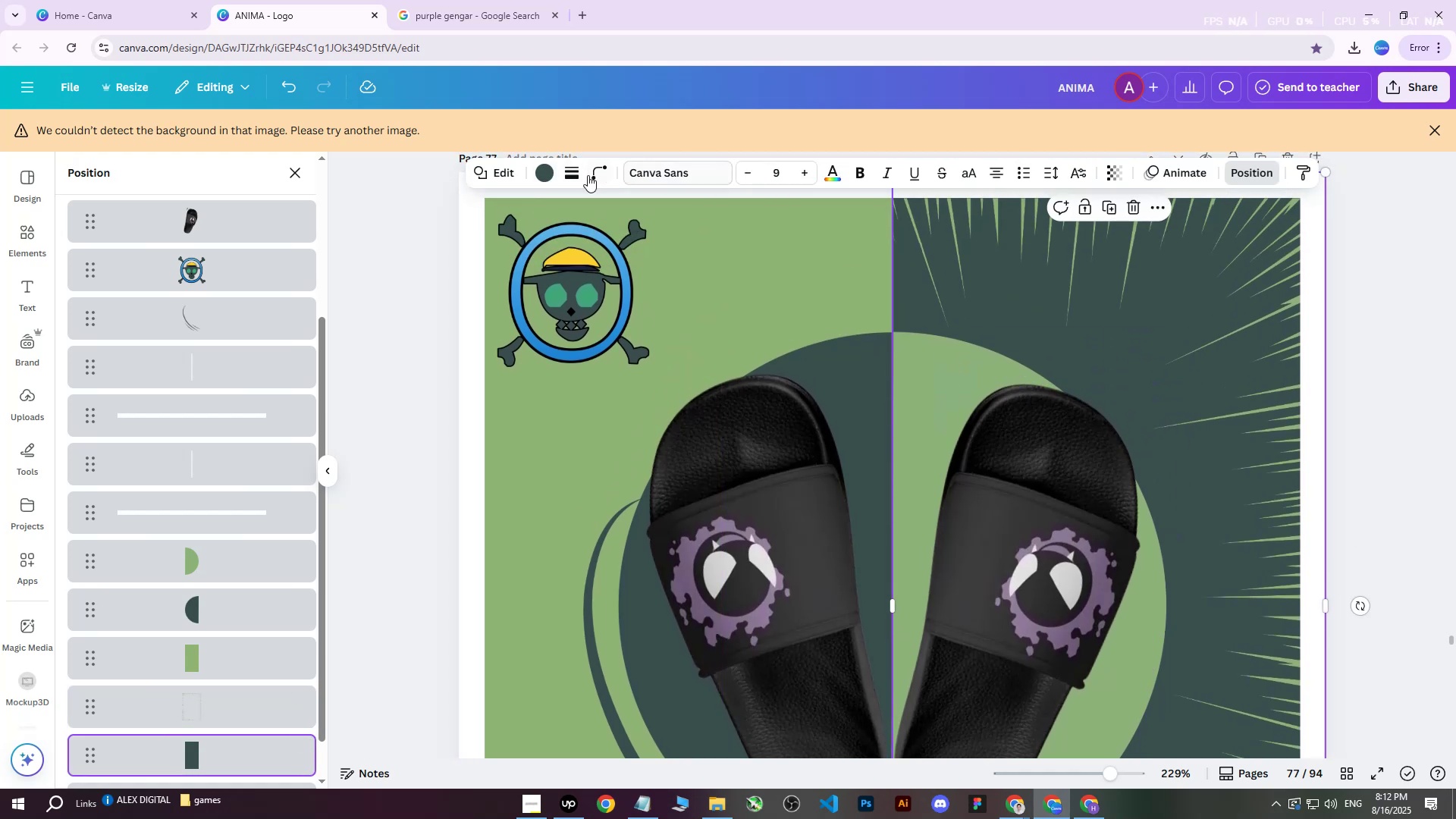 
left_click([551, 170])
 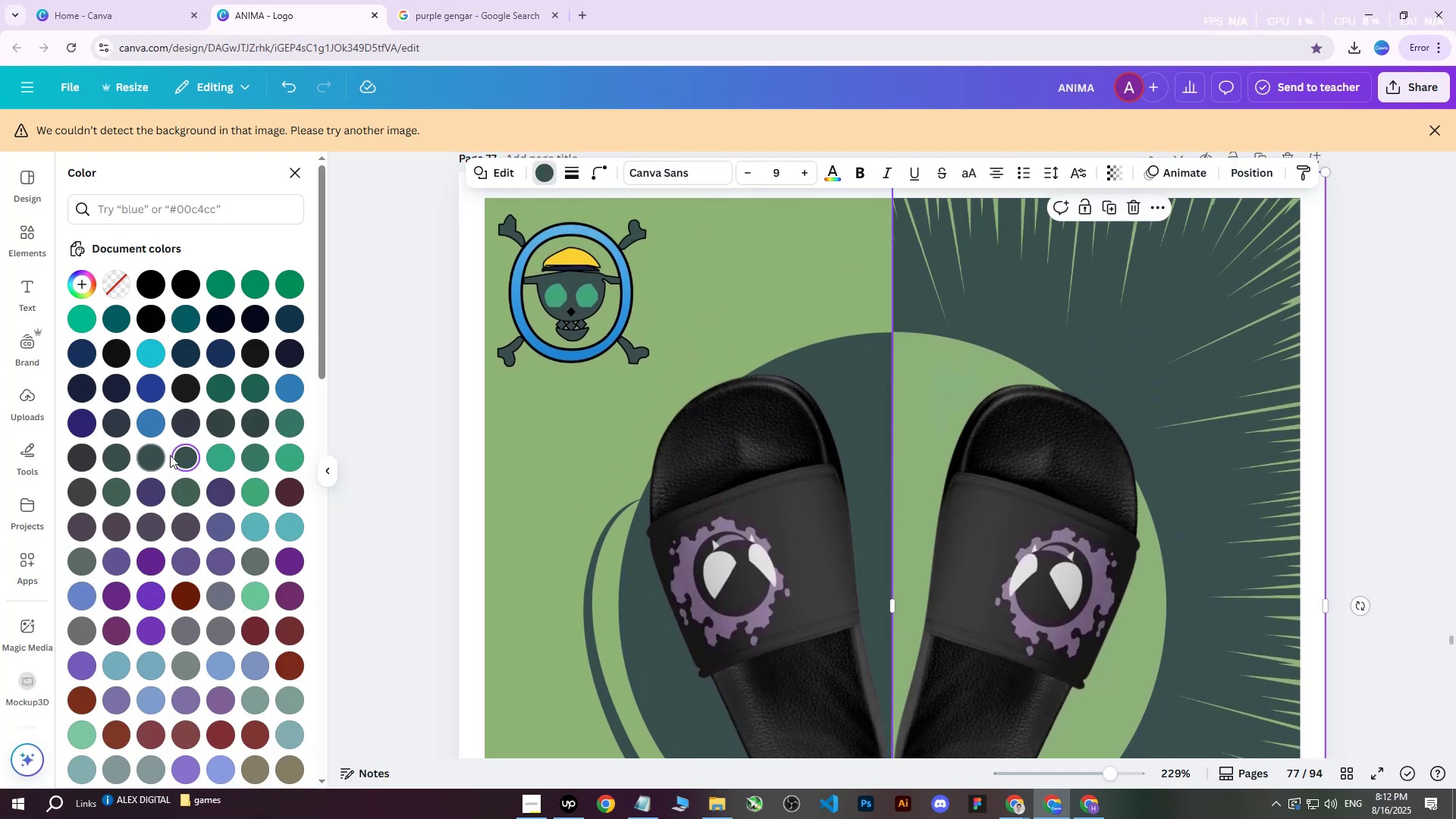 
double_click([176, 453])
 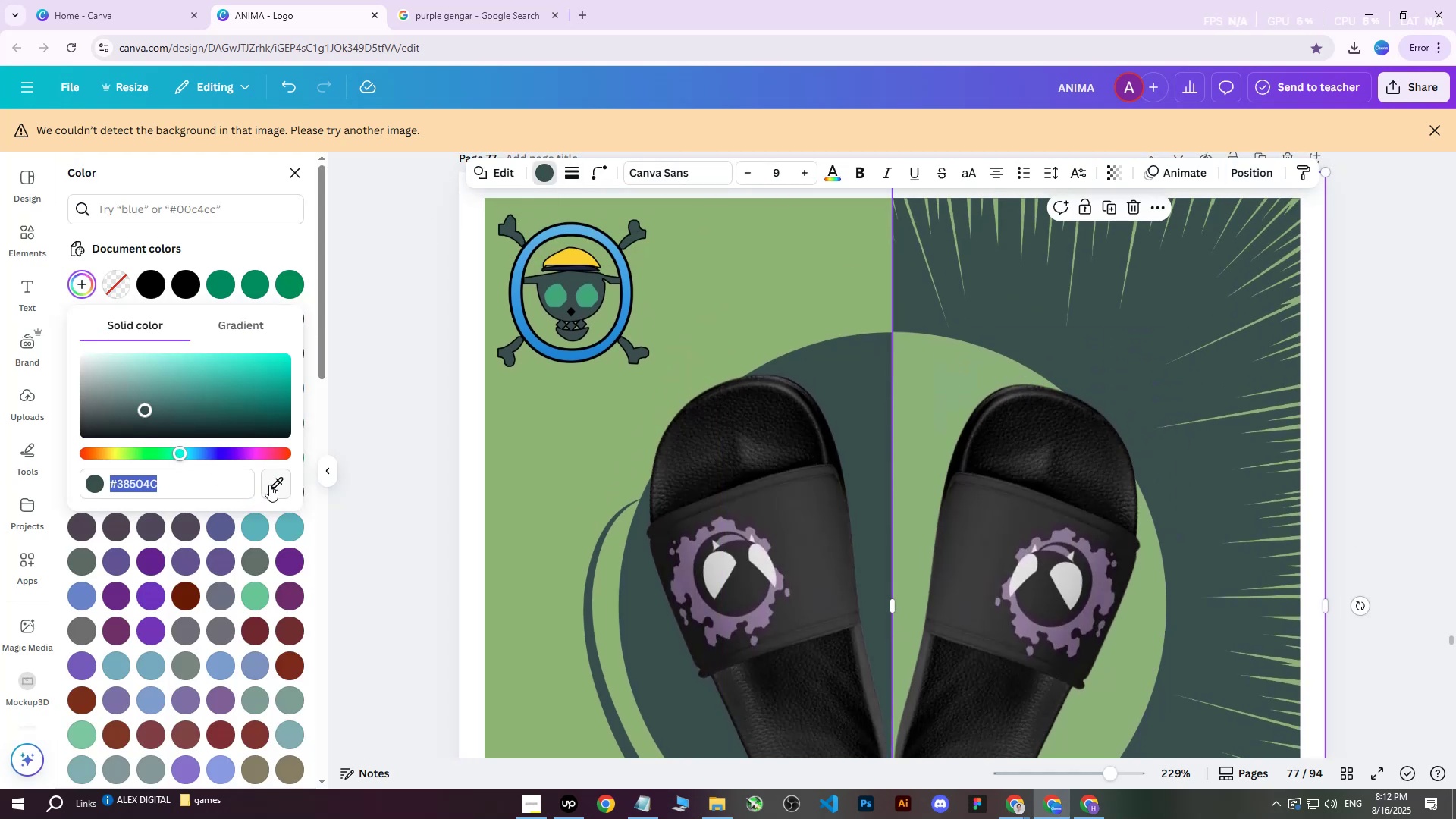 
left_click([274, 483])
 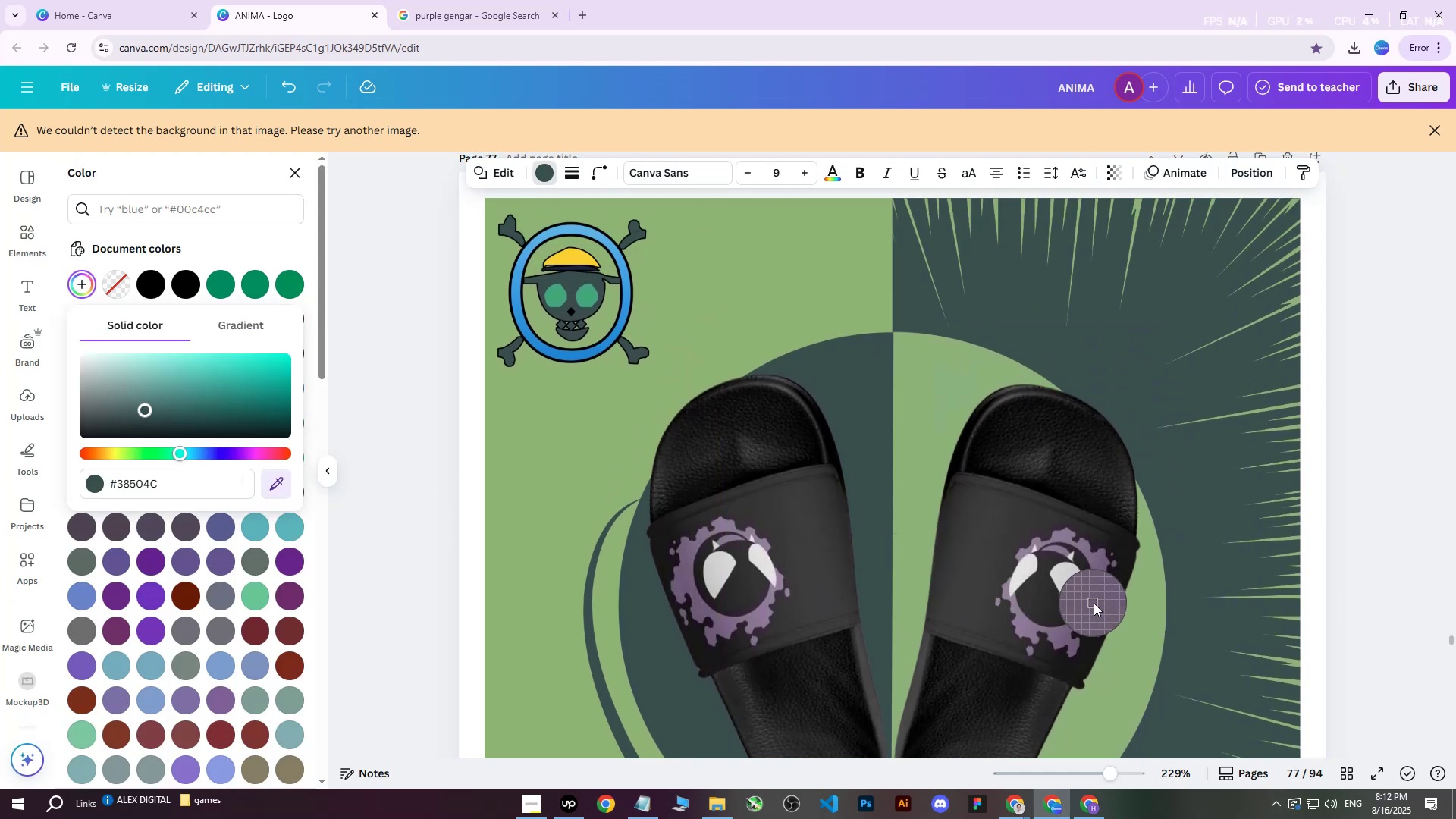 
left_click([1094, 601])
 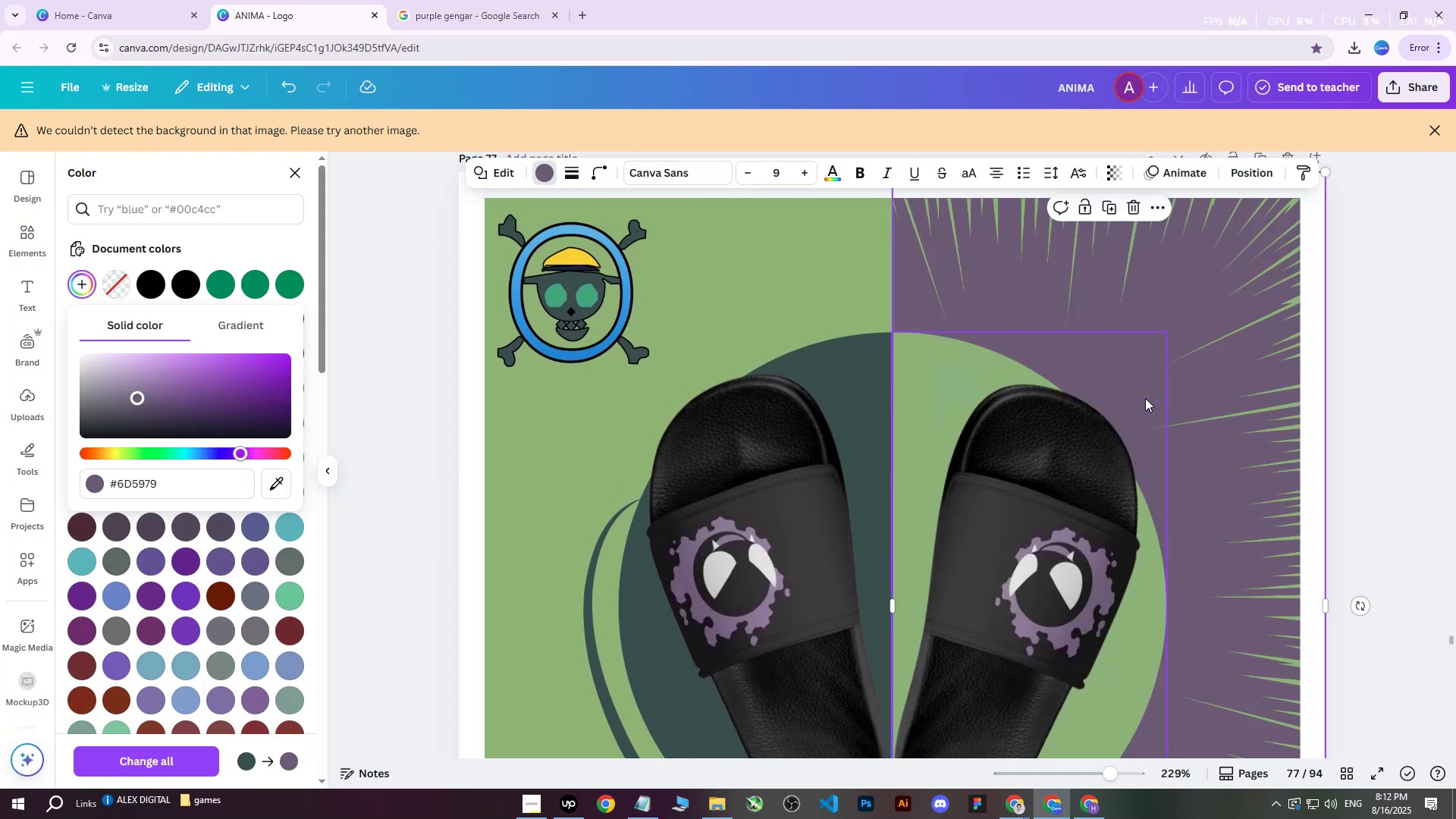 
scroll: coordinate [1145, 398], scroll_direction: down, amount: 1.0
 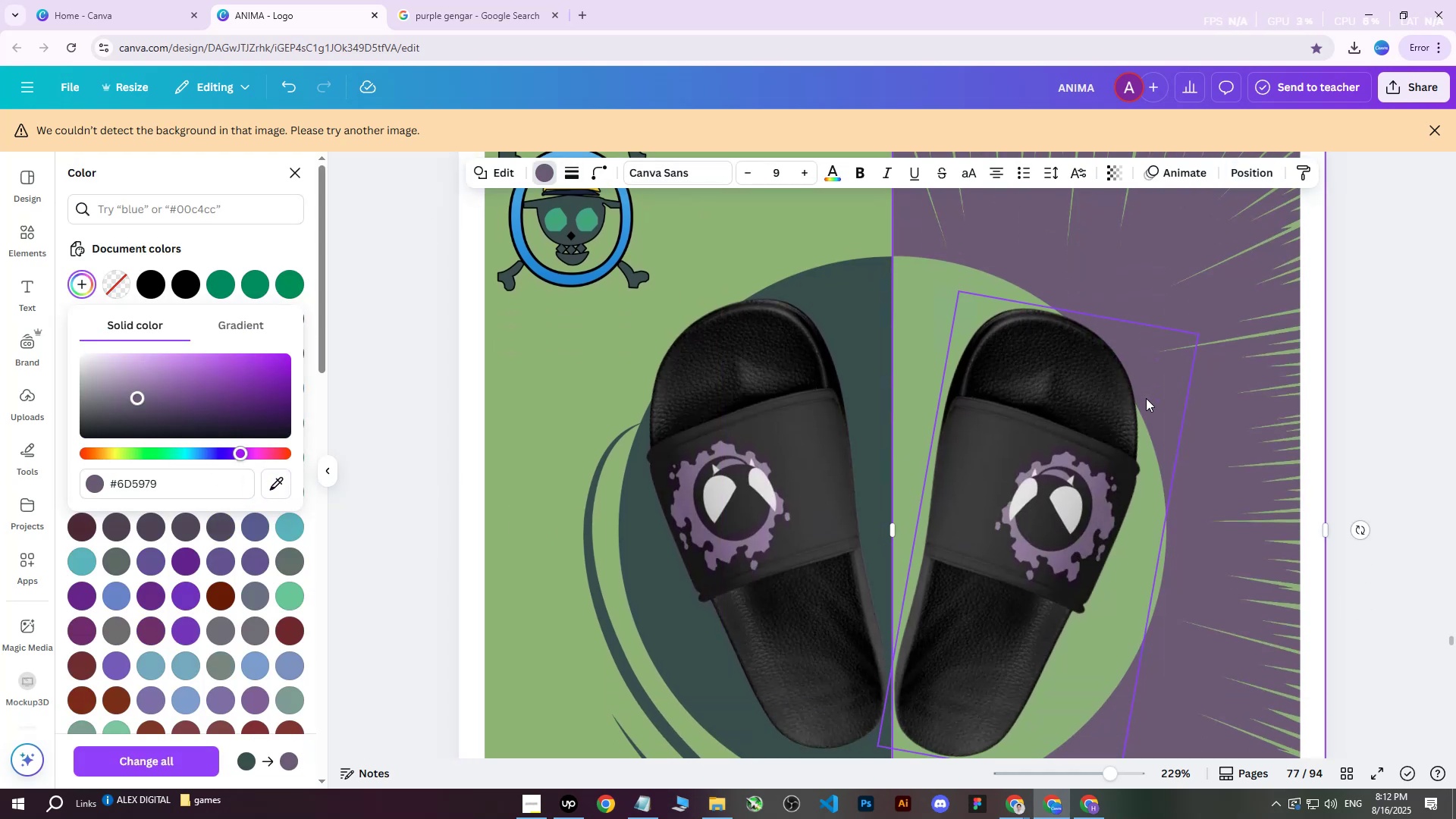 
scroll: coordinate [1146, 398], scroll_direction: up, amount: 2.0
 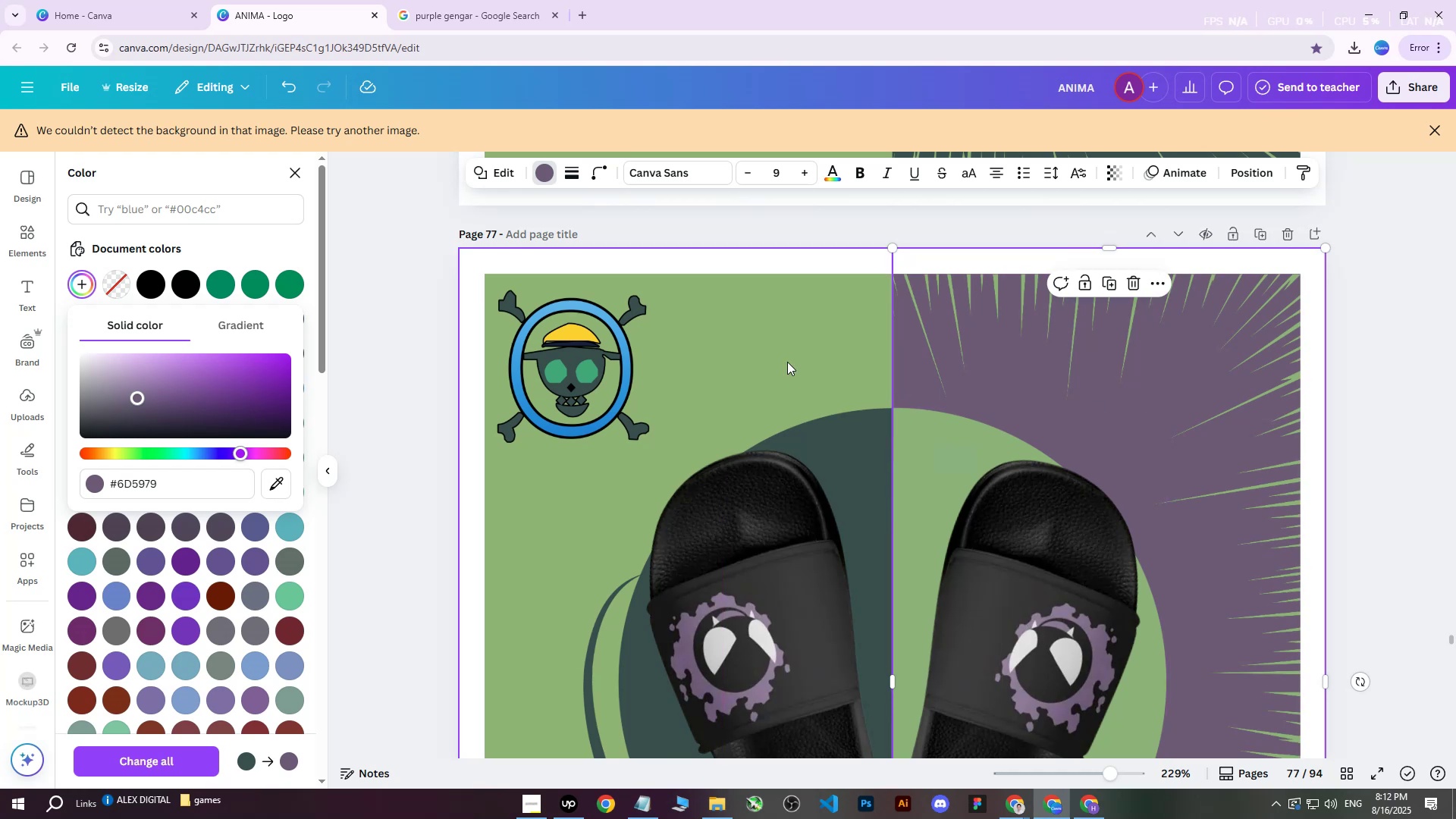 
left_click([752, 334])
 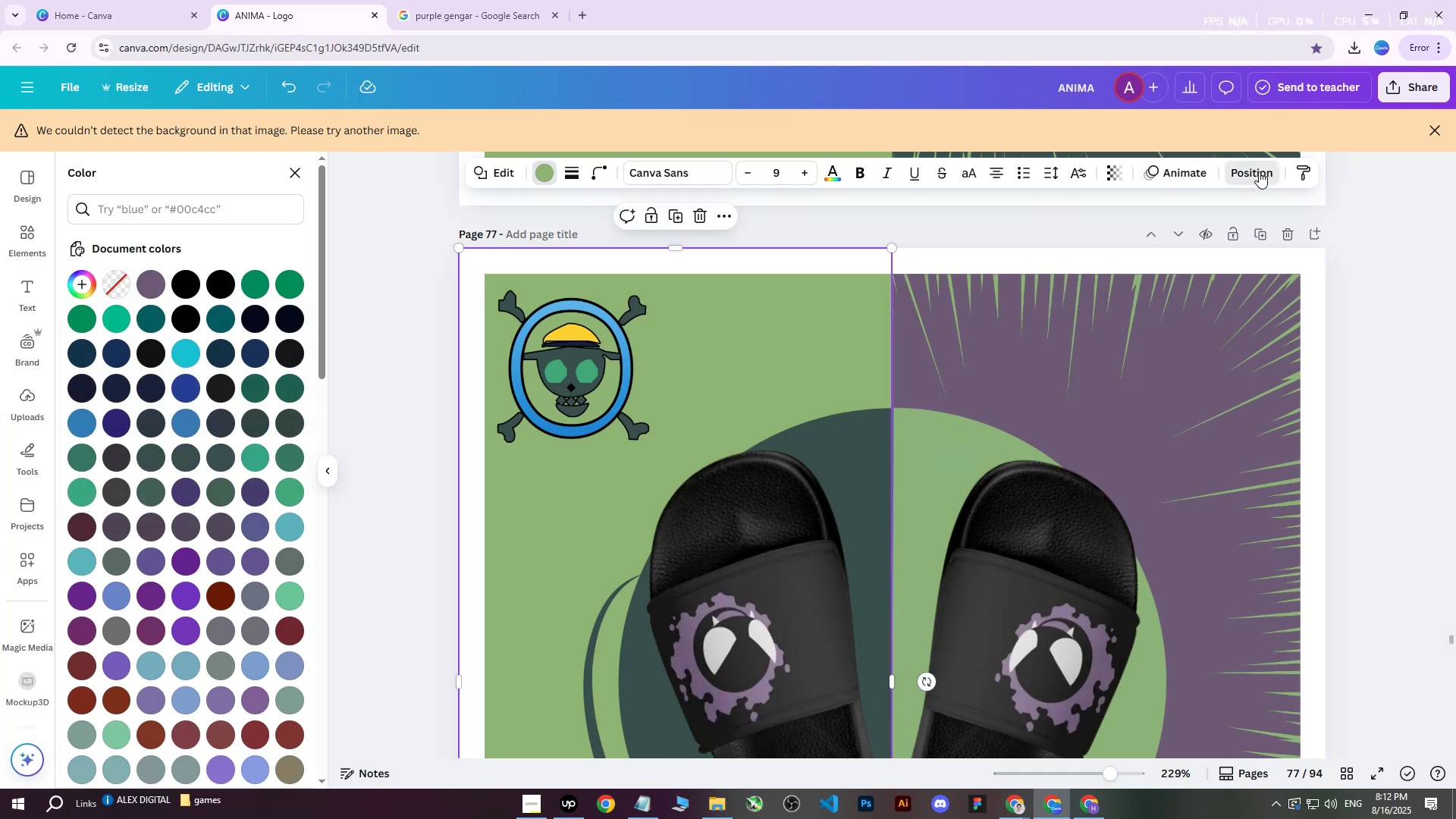 
double_click([1259, 171])
 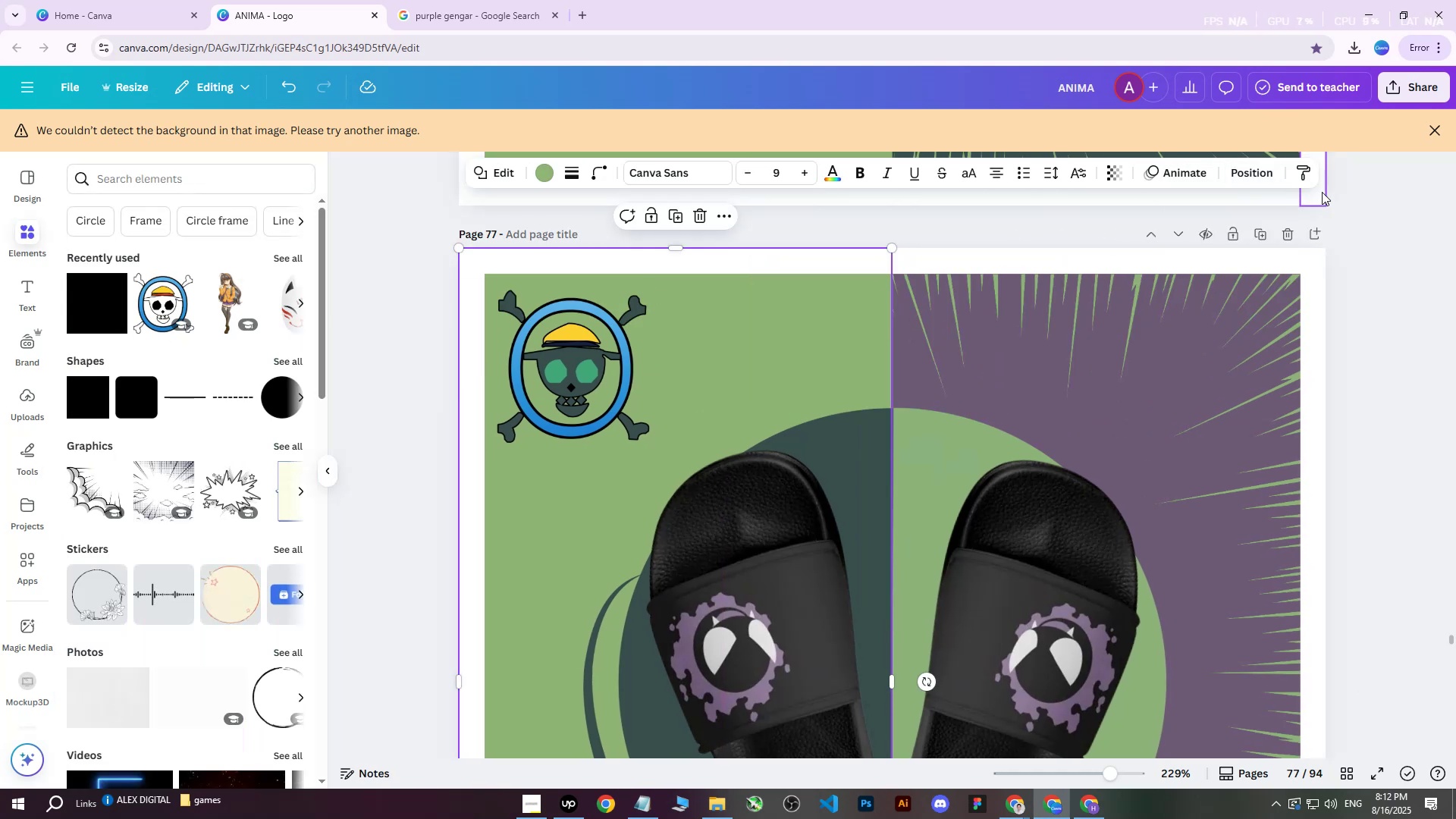 
left_click([1238, 177])
 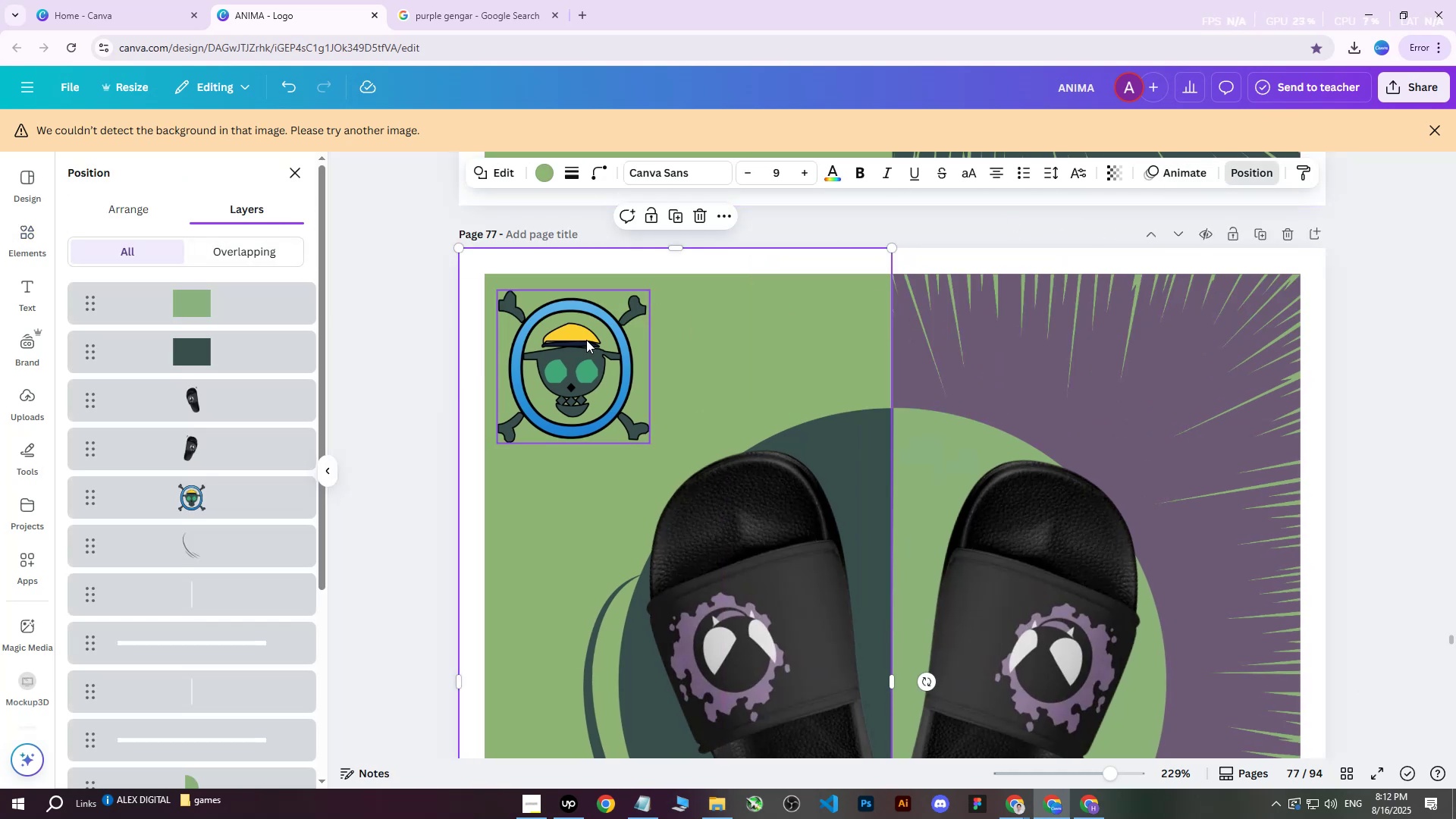 
double_click([771, 340])
 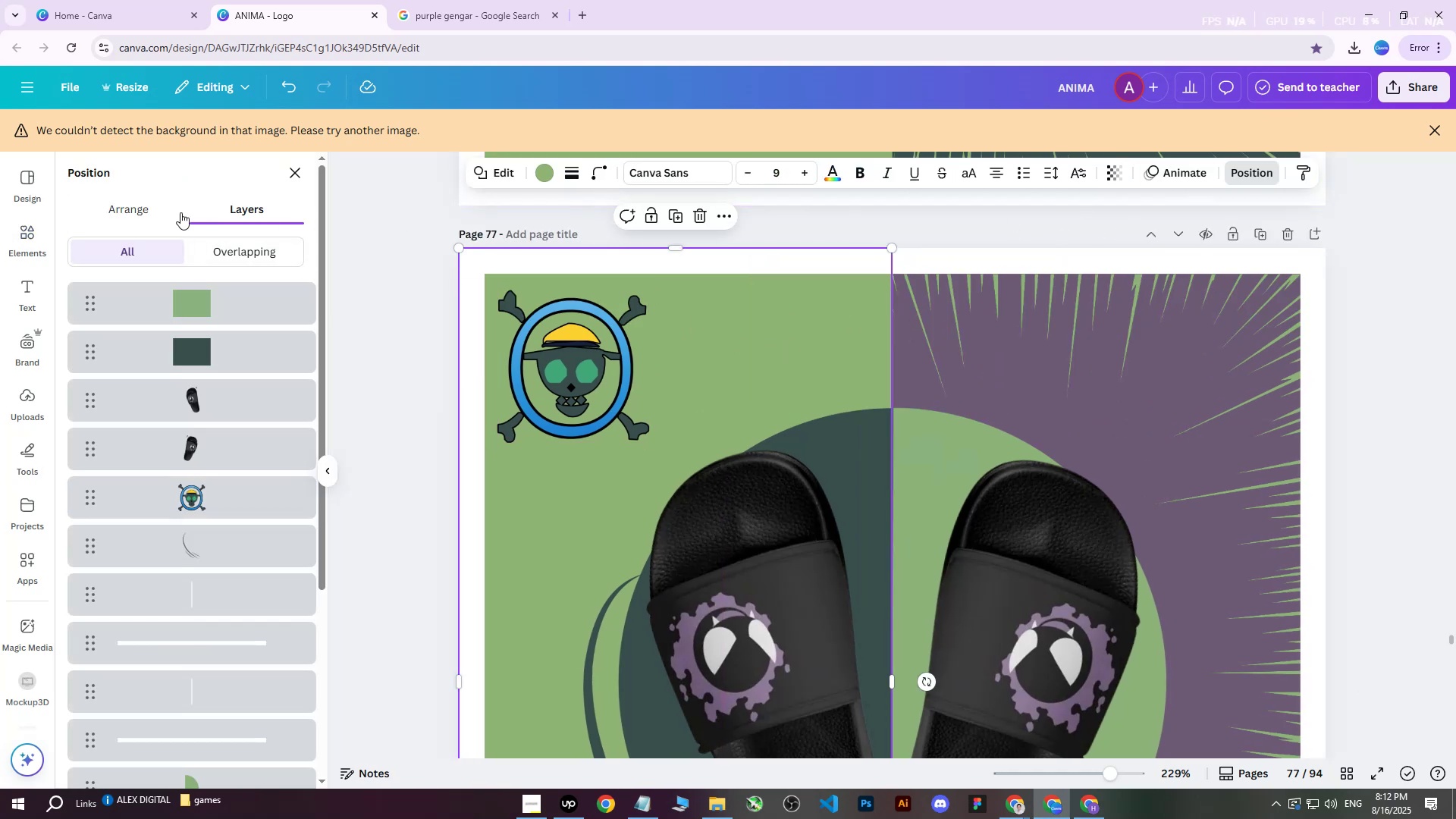 
double_click([234, 203])
 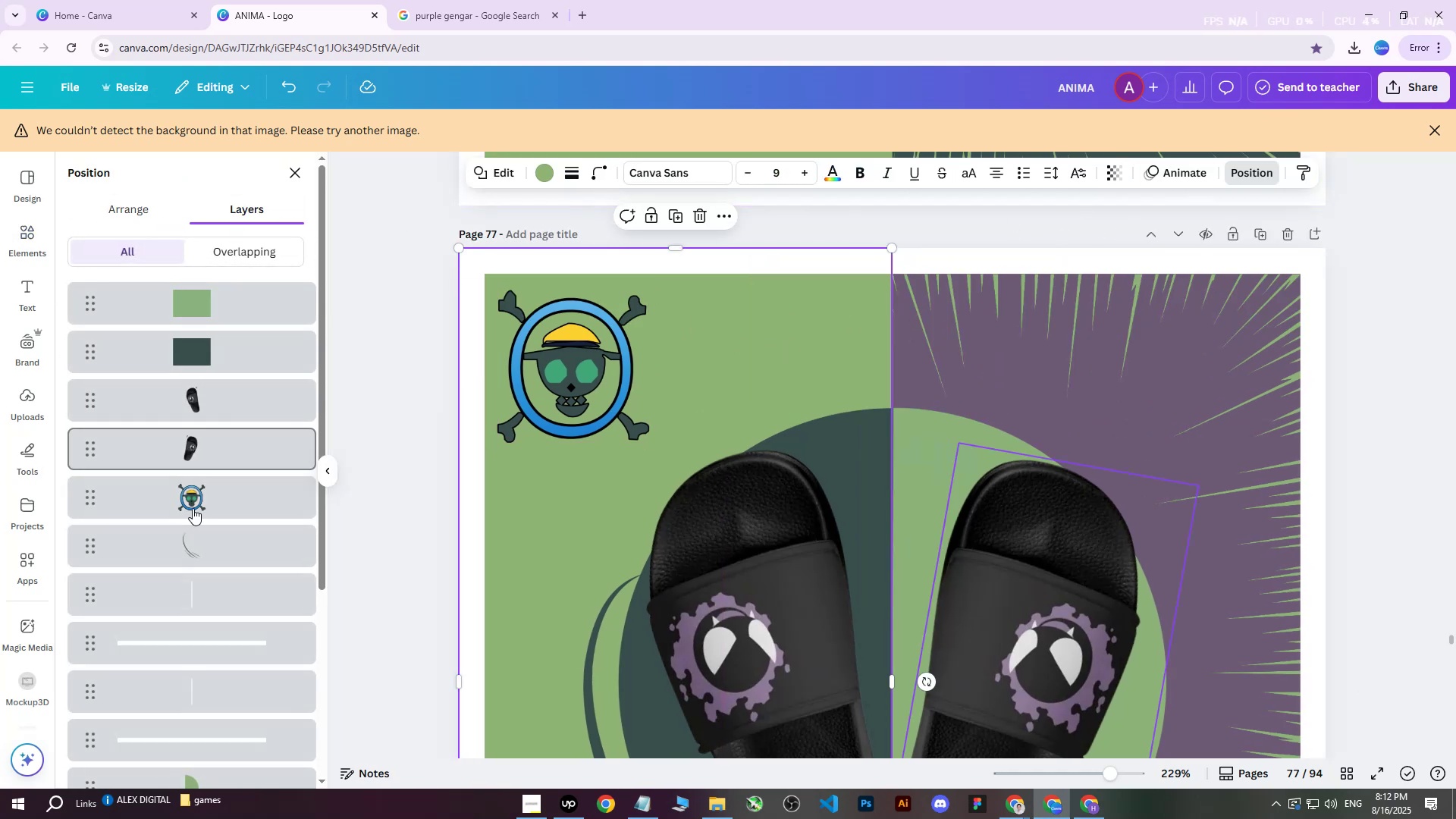 
scroll: coordinate [174, 578], scroll_direction: down, amount: 3.0
 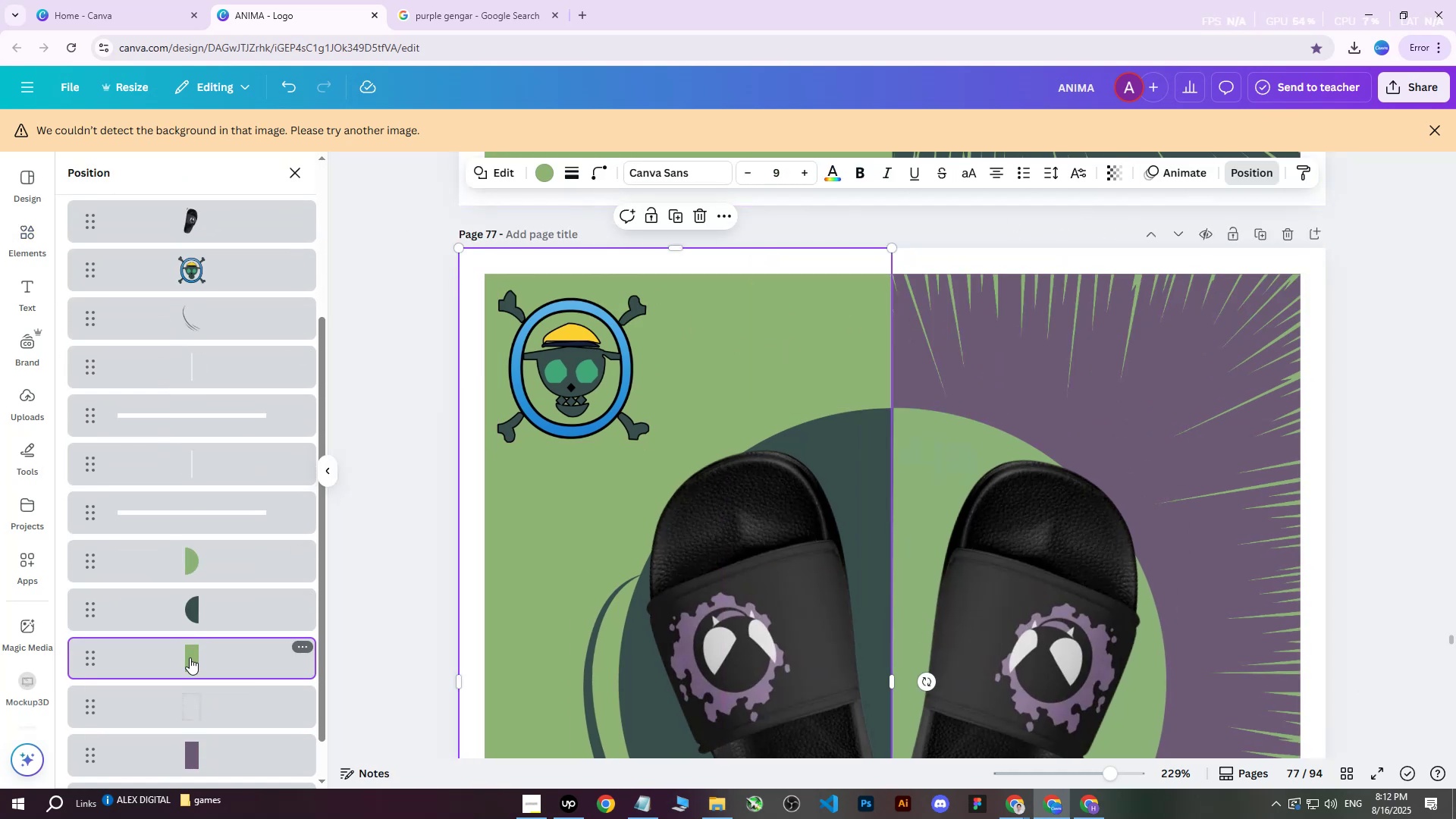 
left_click([190, 657])
 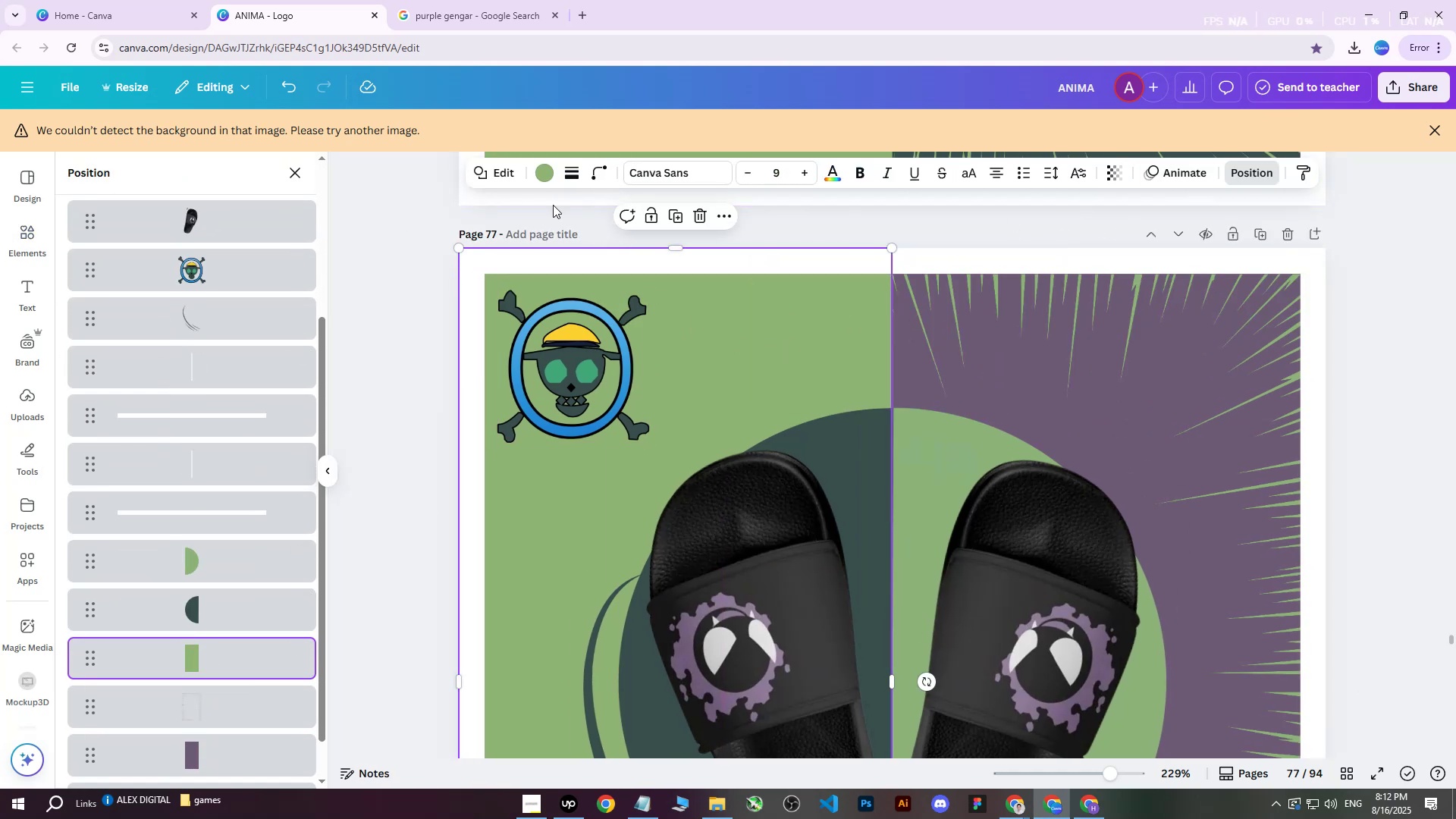 
left_click([544, 168])
 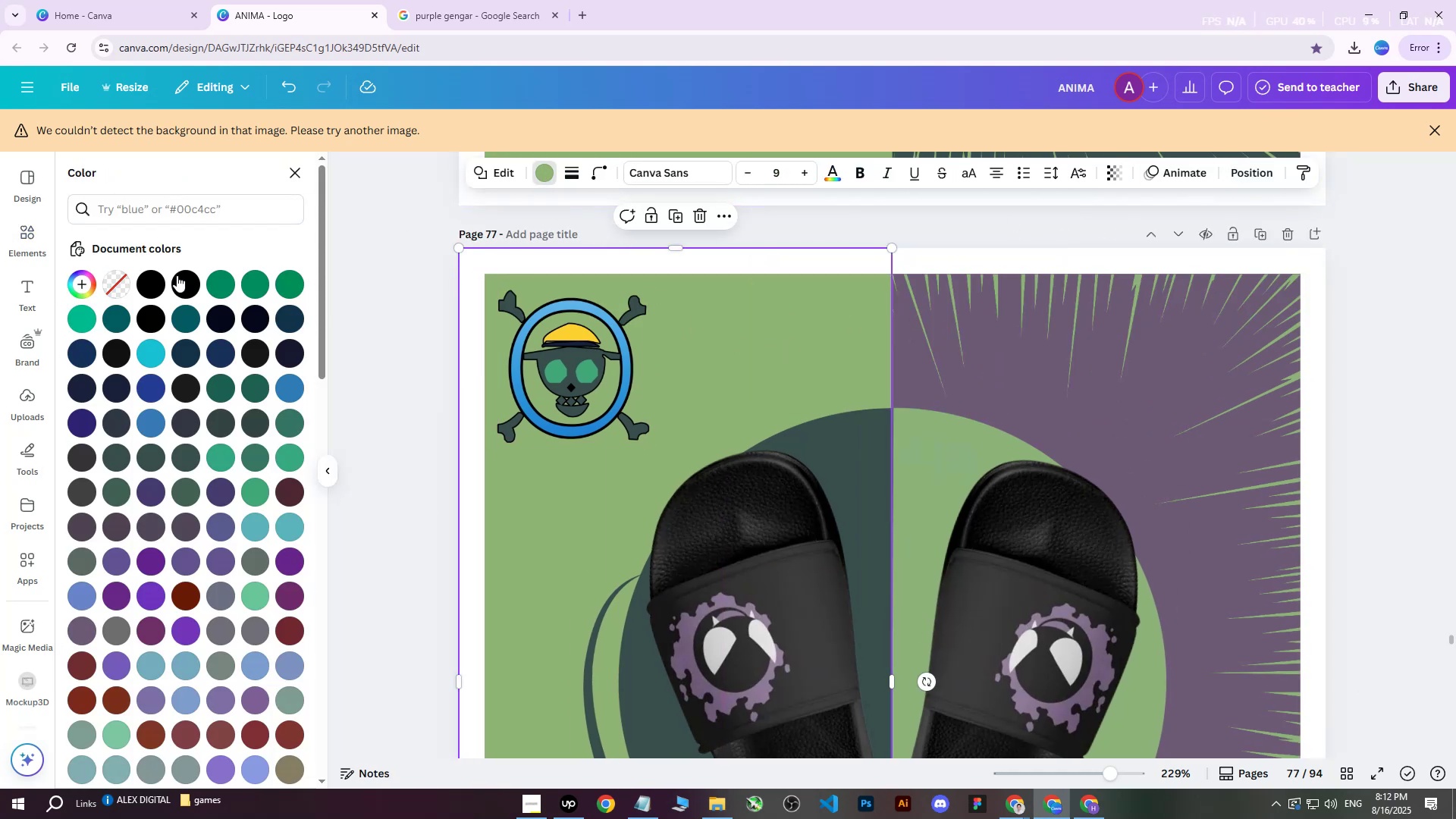 
left_click([152, 283])
 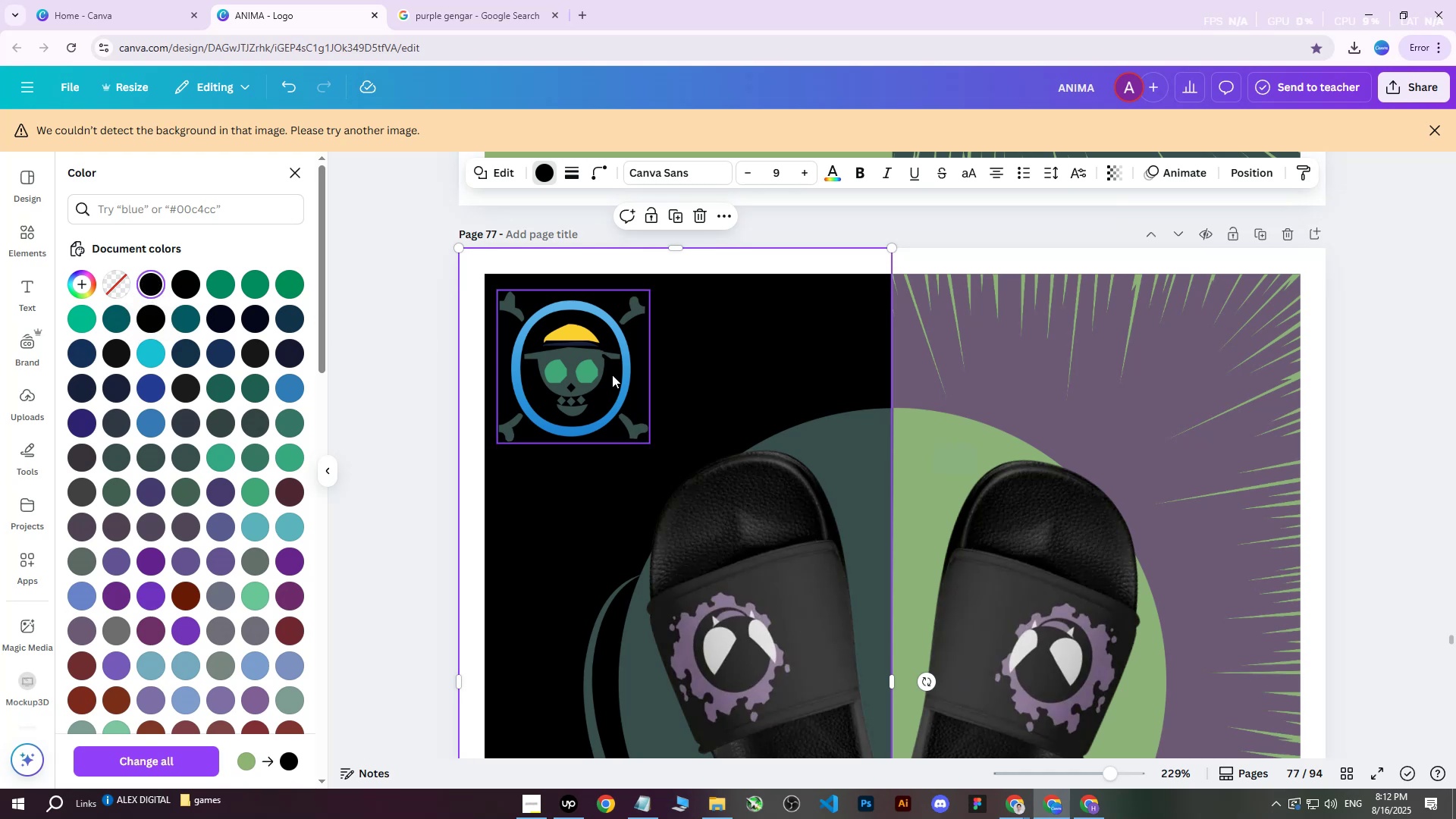 
left_click([611, 375])
 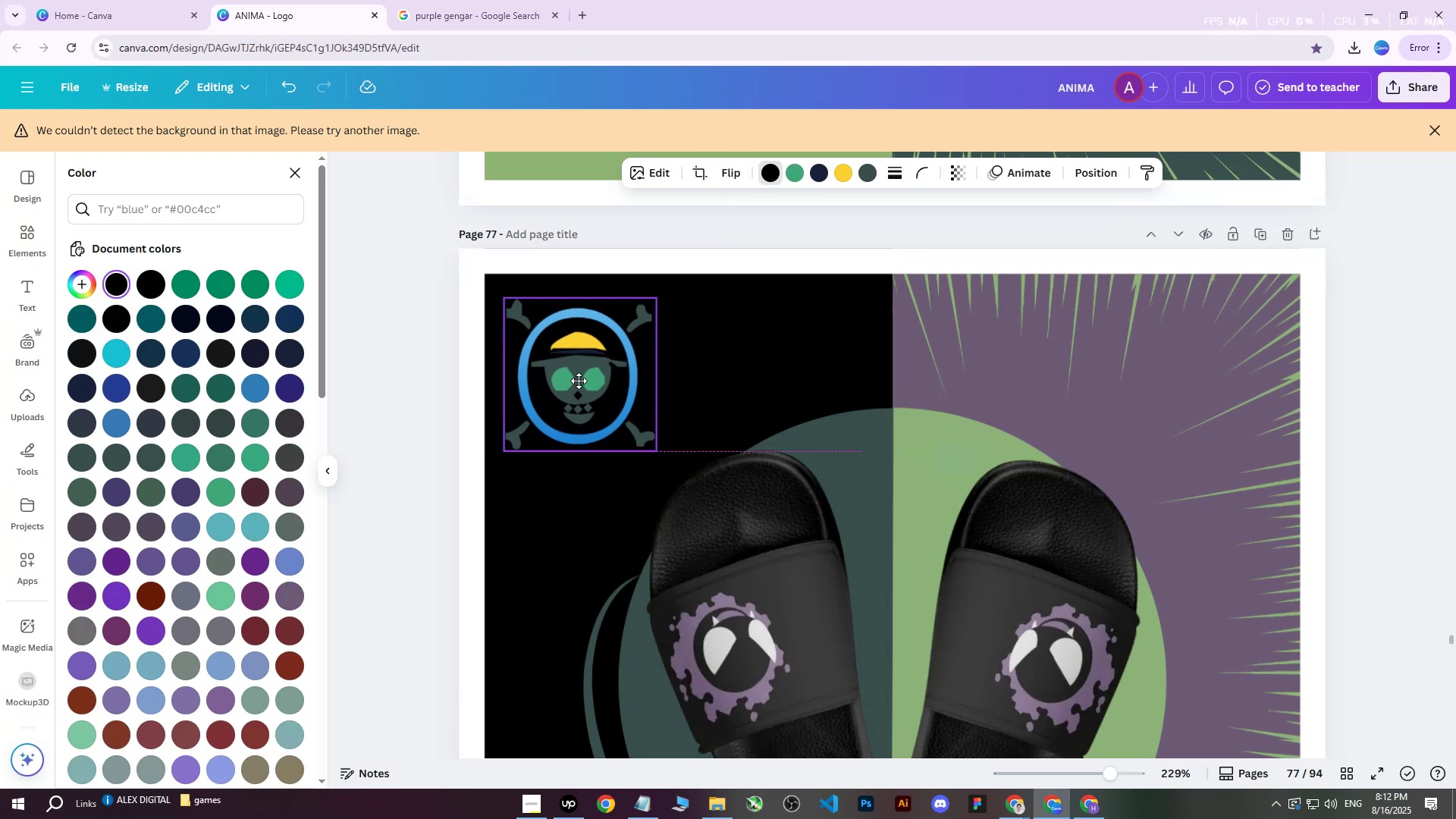 
key(Delete)
 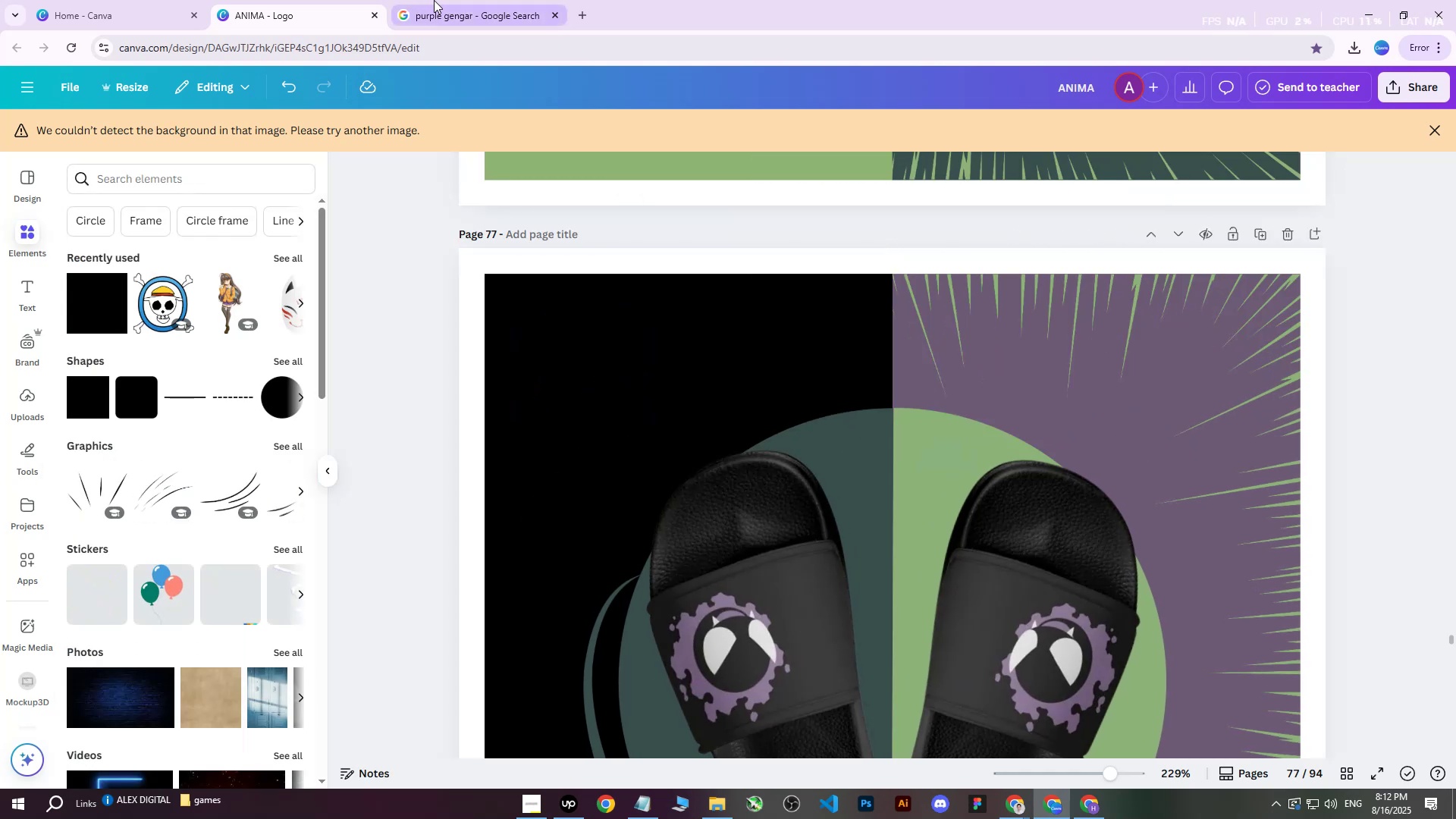 
left_click([435, 0])
 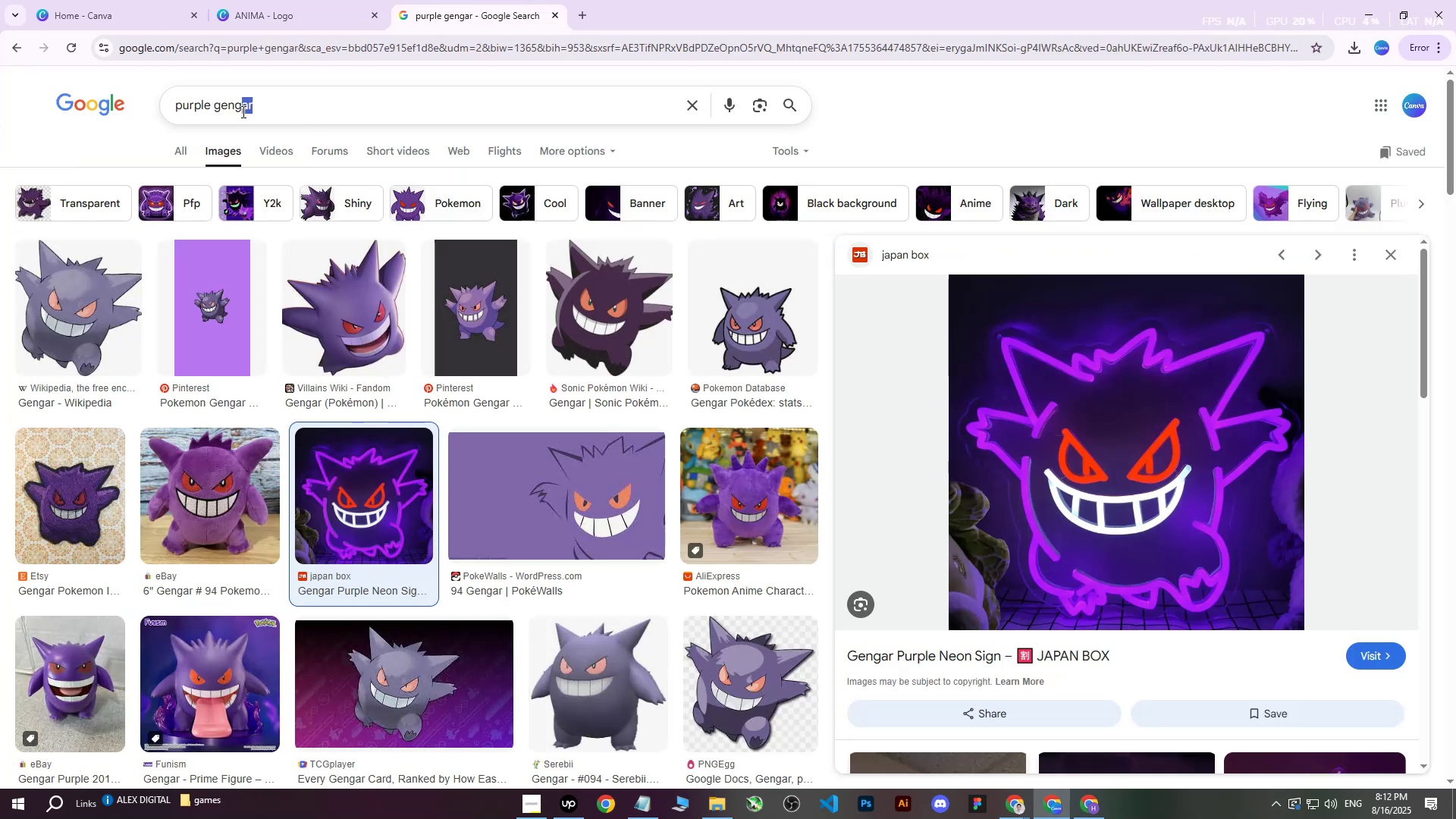 
double_click([265, 0])
 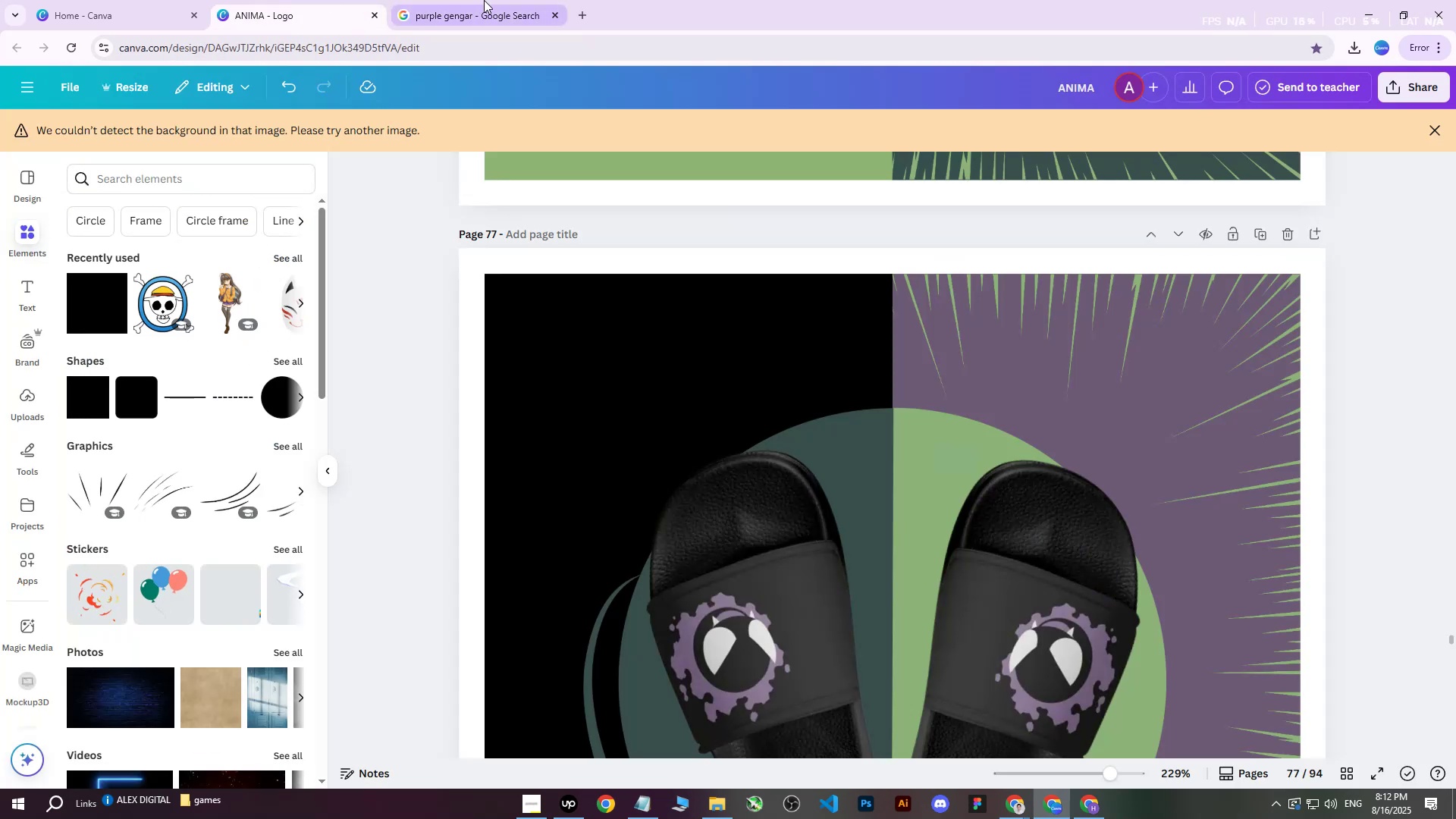 
left_click([485, 0])
 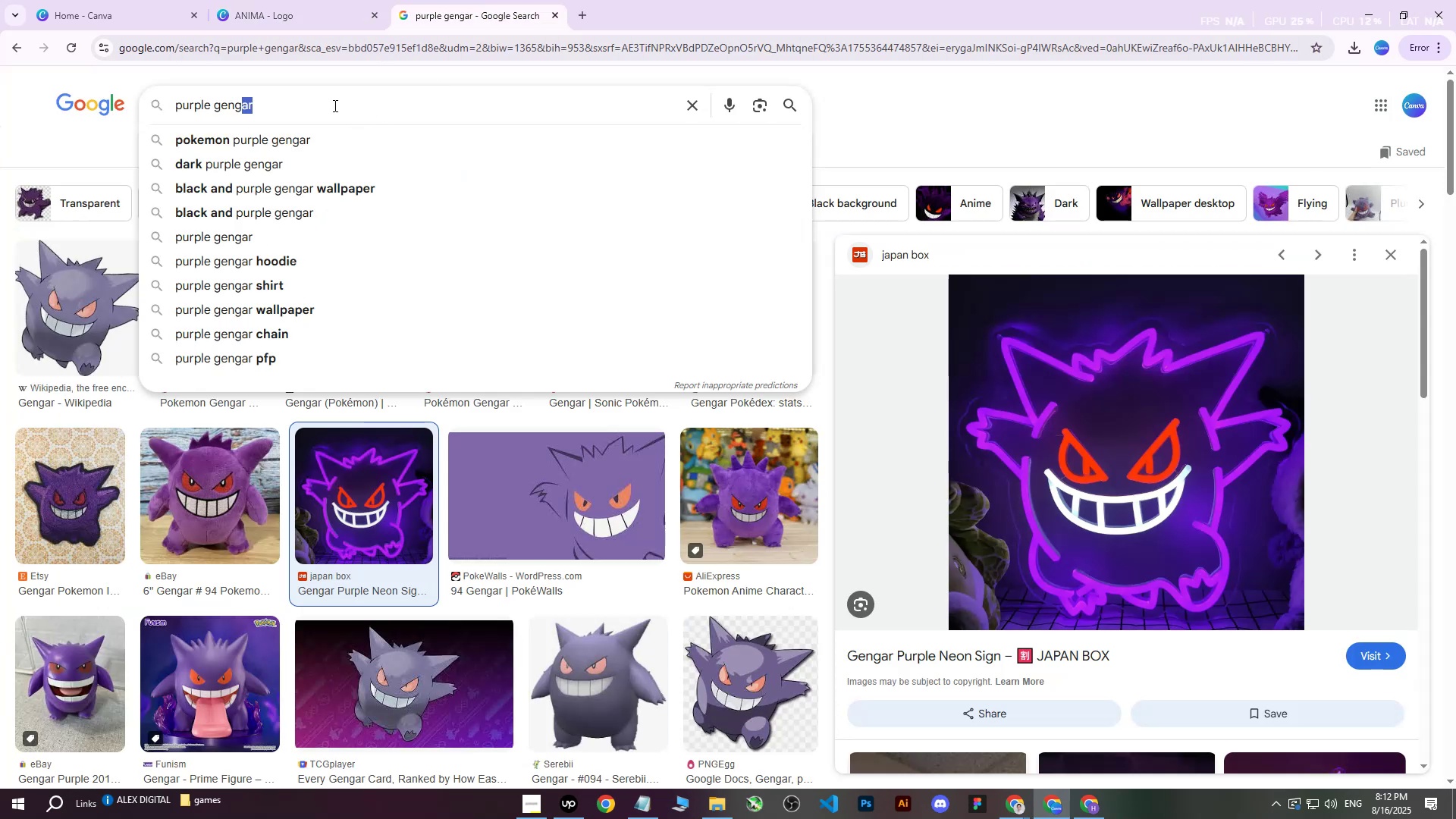 
double_click([305, 105])
 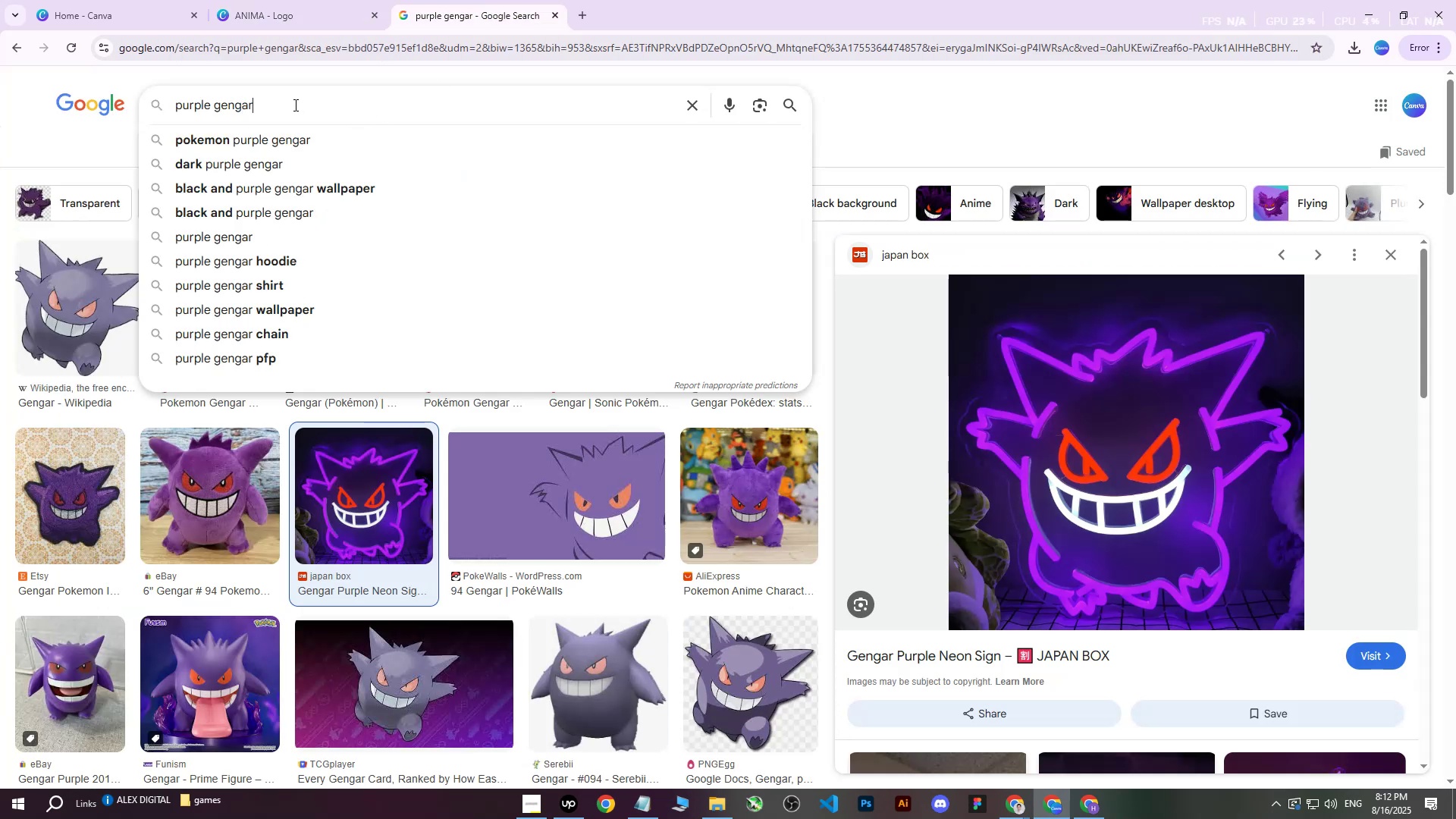 
triple_click([294, 105])
 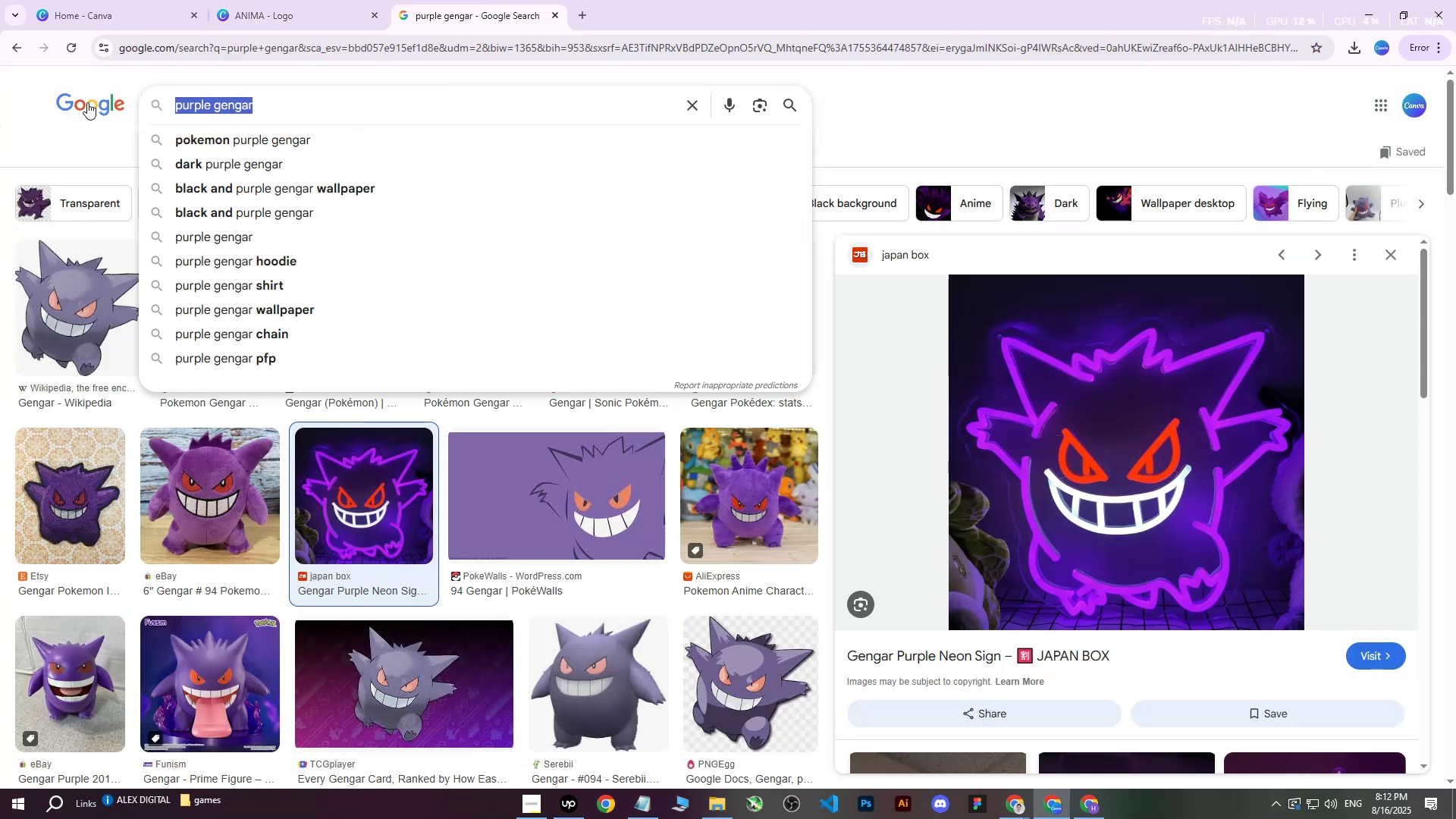 
type(black p)
key(Backspace)
type(head pokemone)
key(Backspace)
 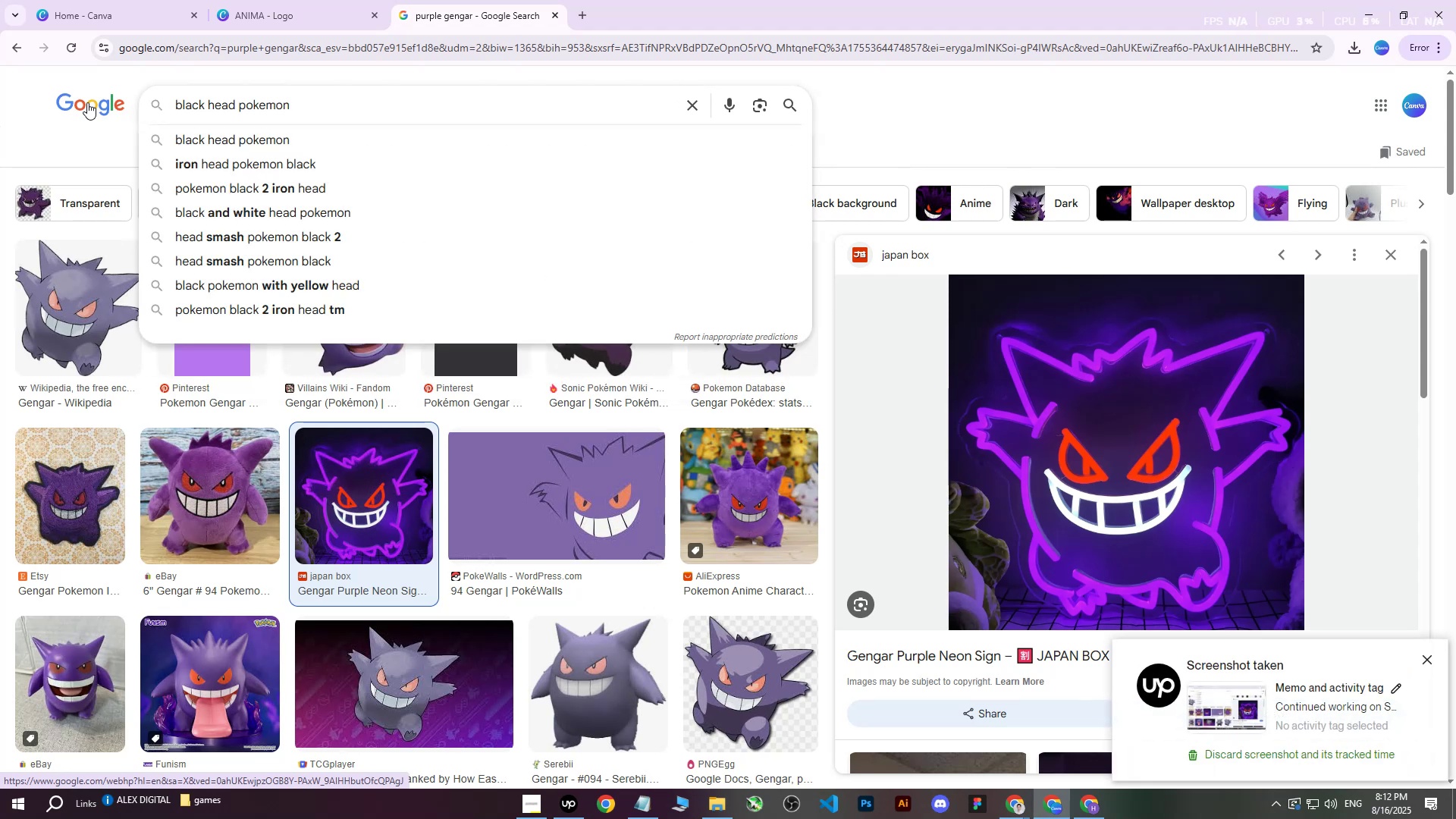 
key(Enter)
 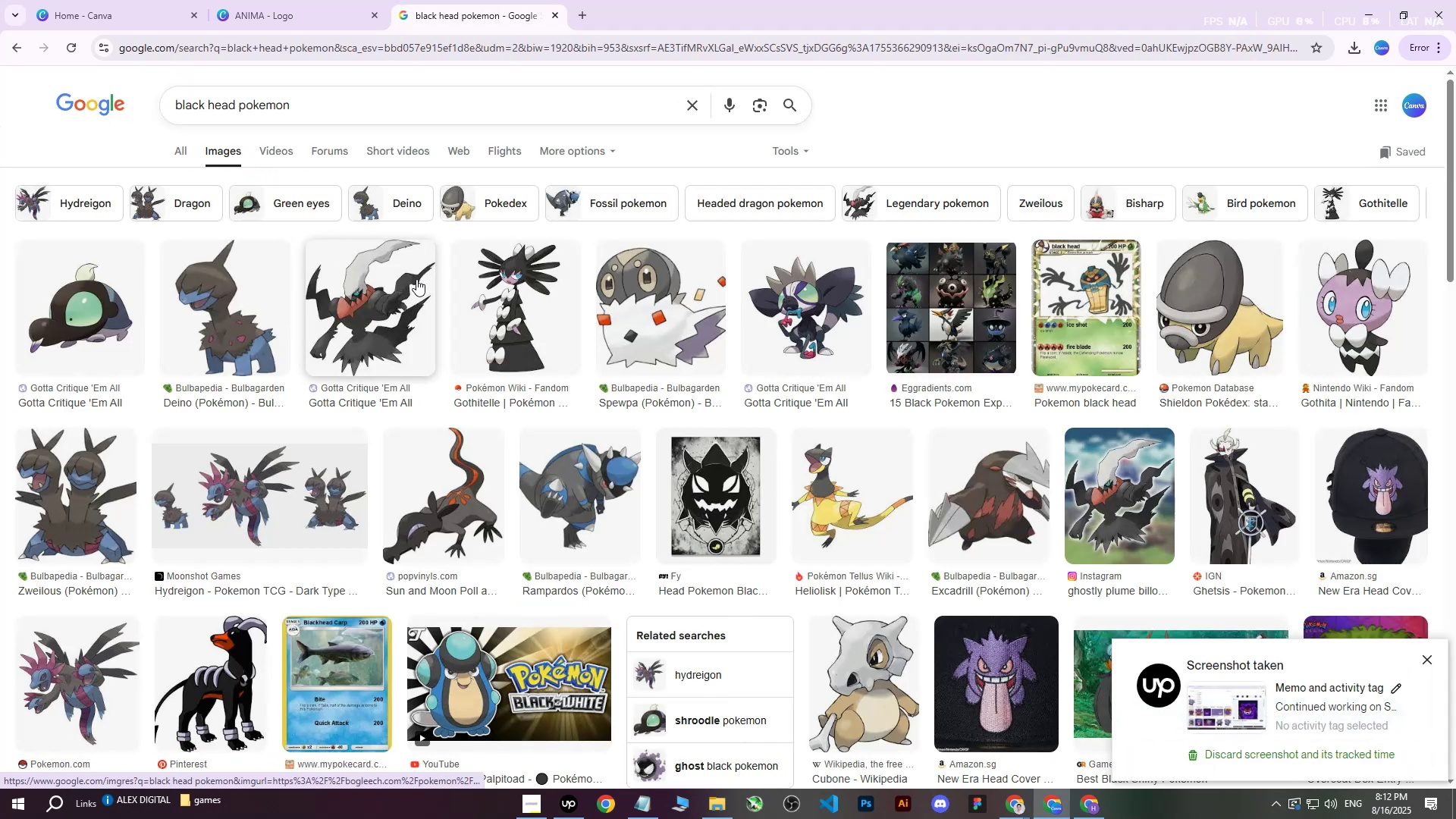 
scroll: coordinate [420, 344], scroll_direction: up, amount: 2.0
 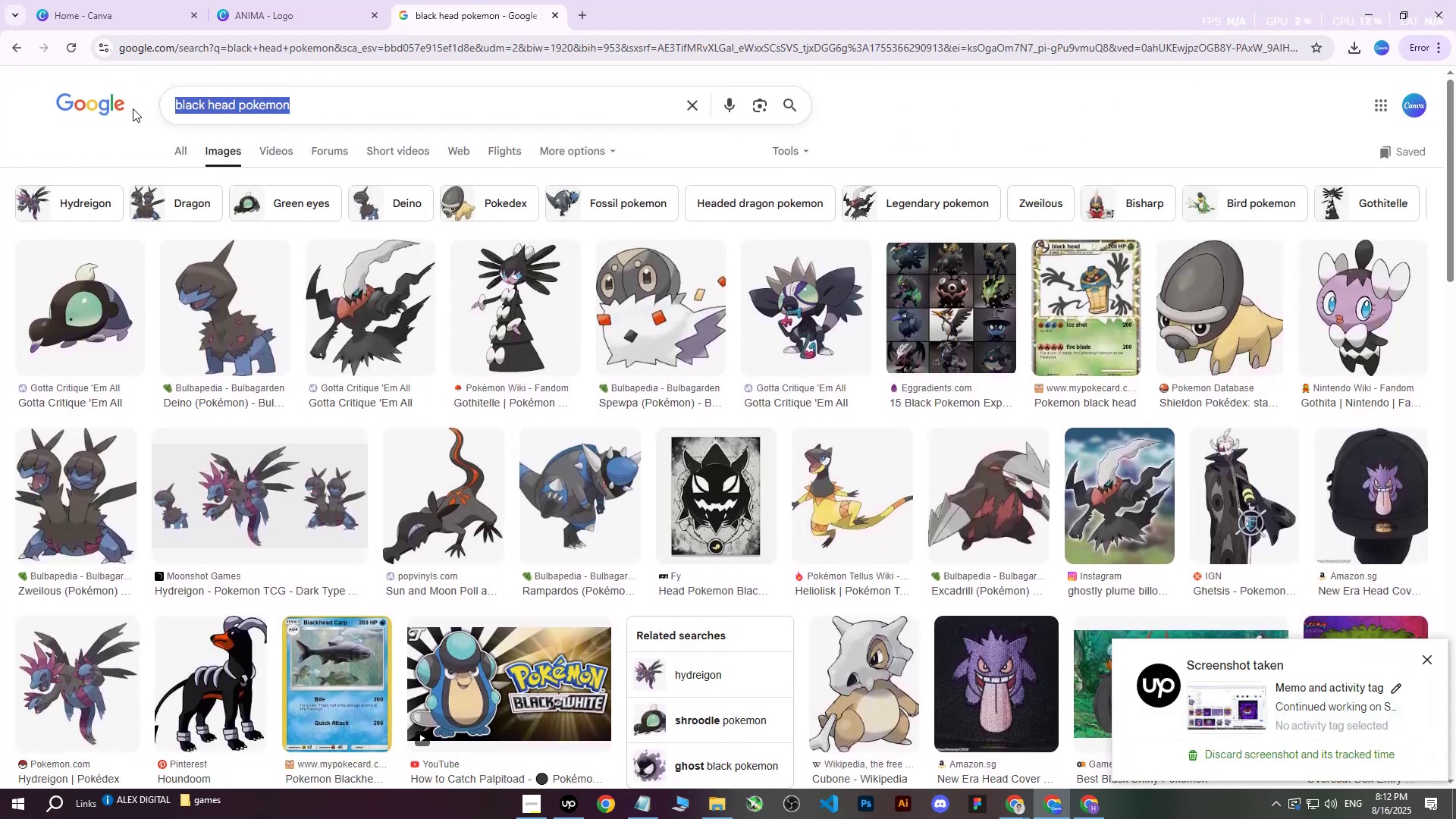 
type(head pokemon)
 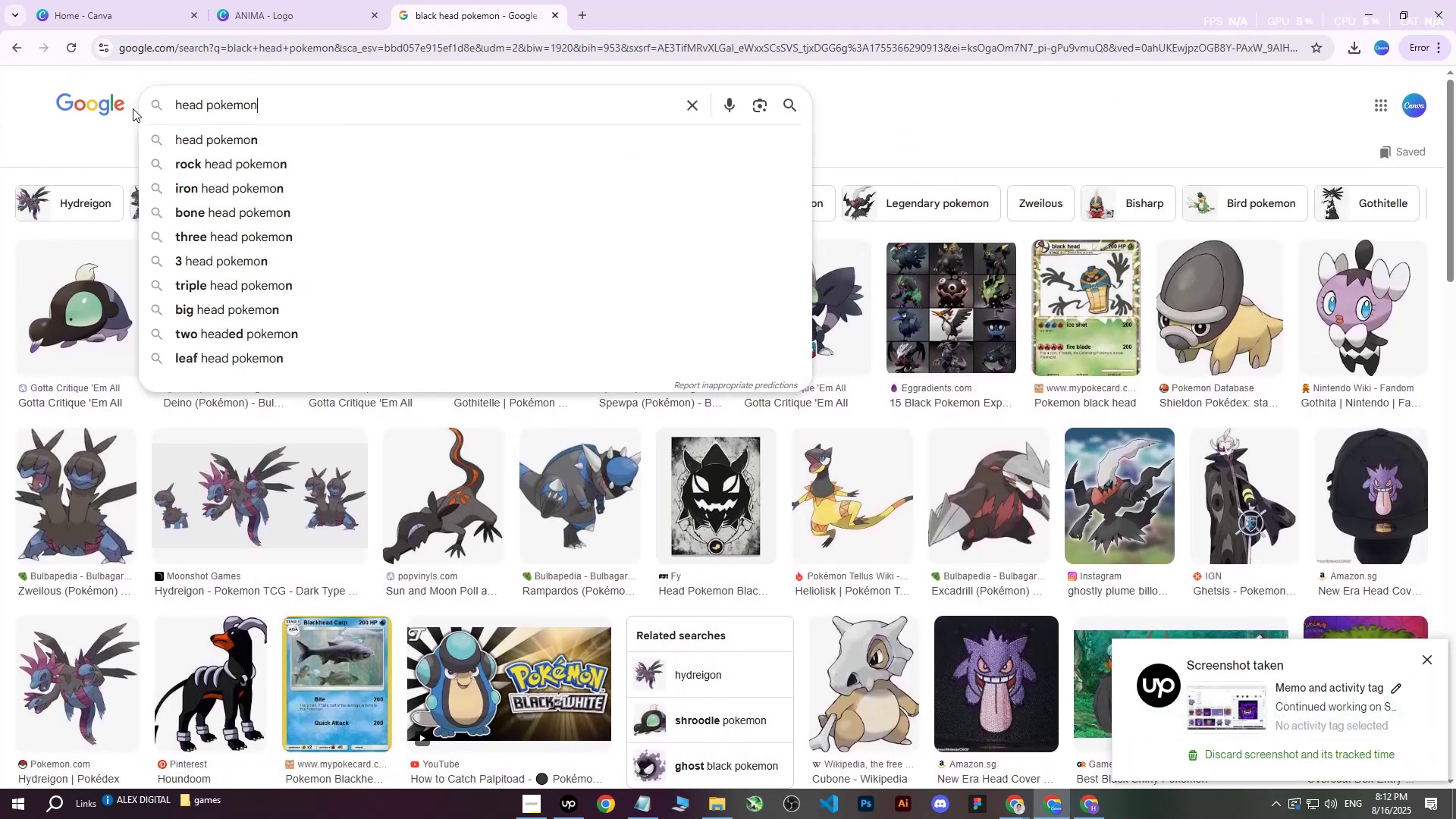 
key(Enter)
 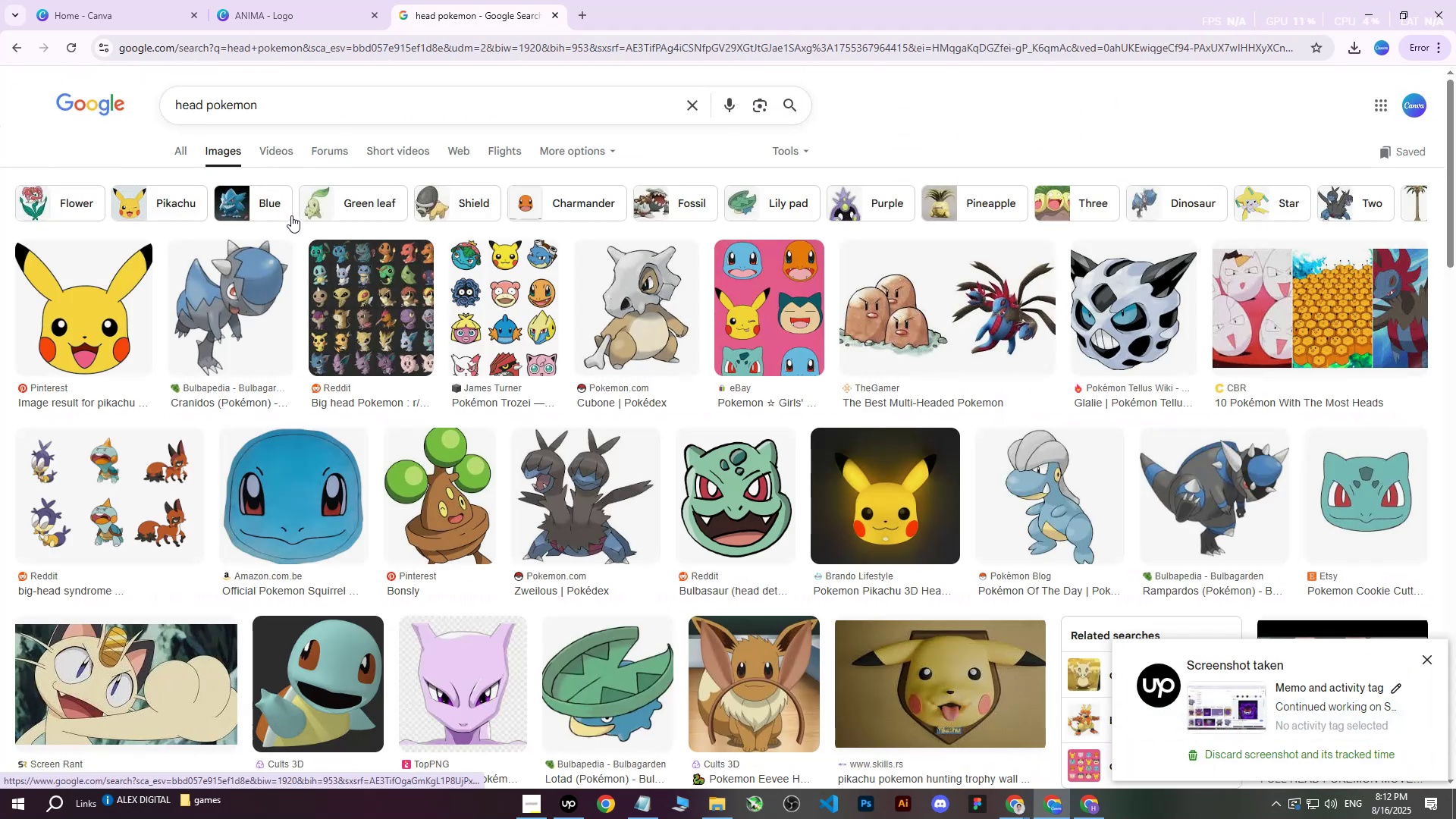 
left_click([285, 0])
 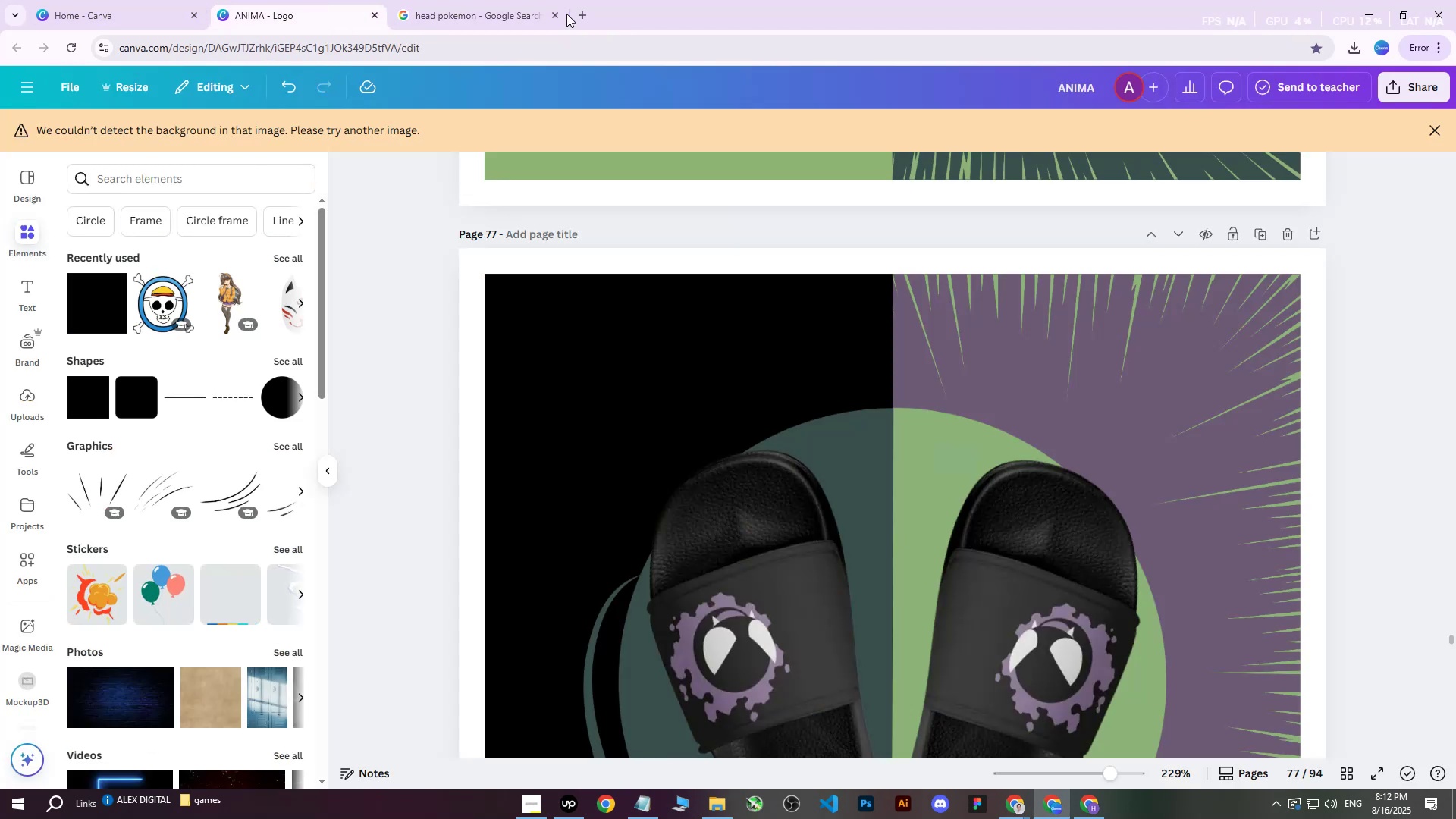 
left_click([559, 12])
 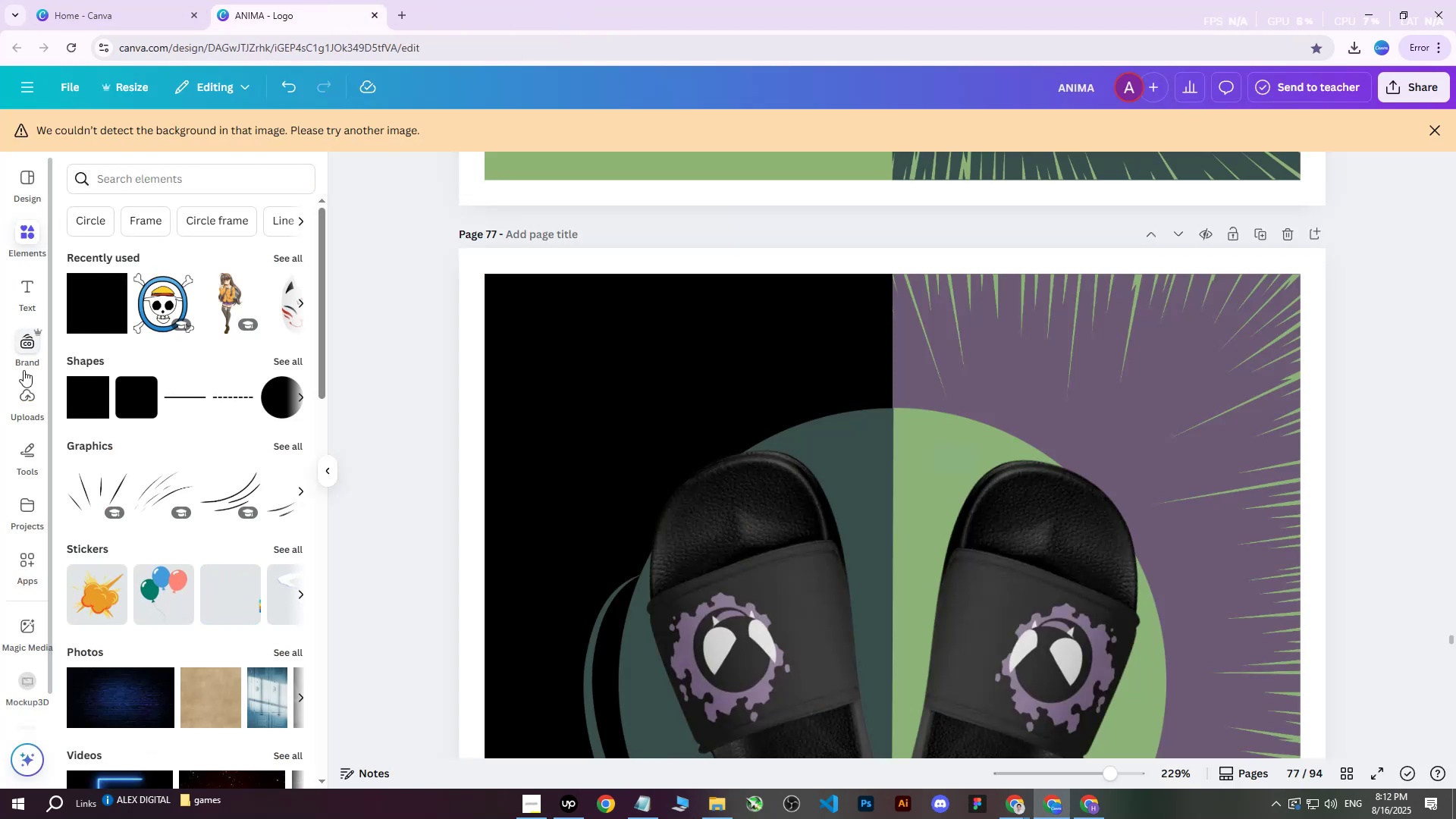 
left_click([22, 396])
 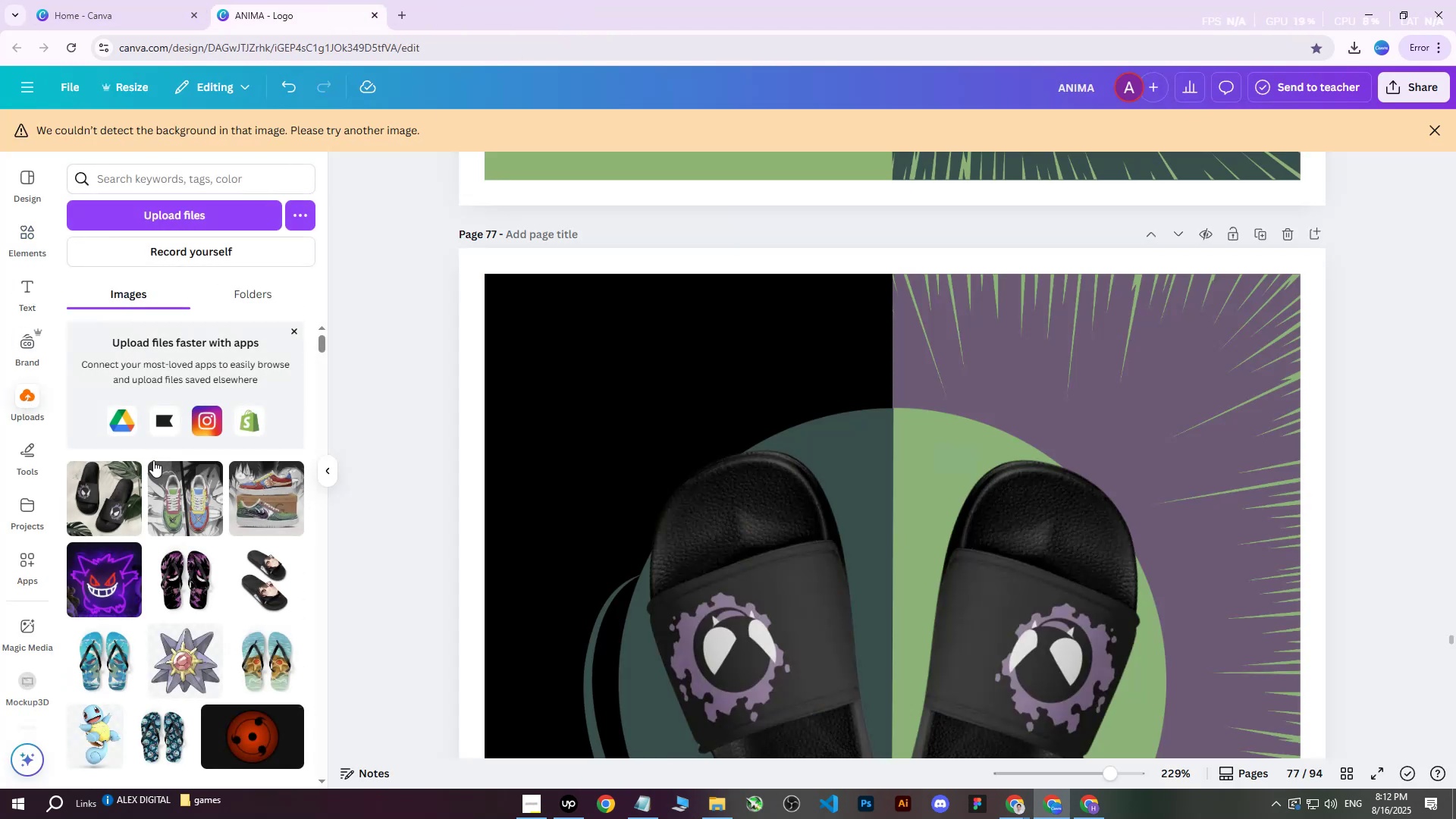 
left_click([194, 211])
 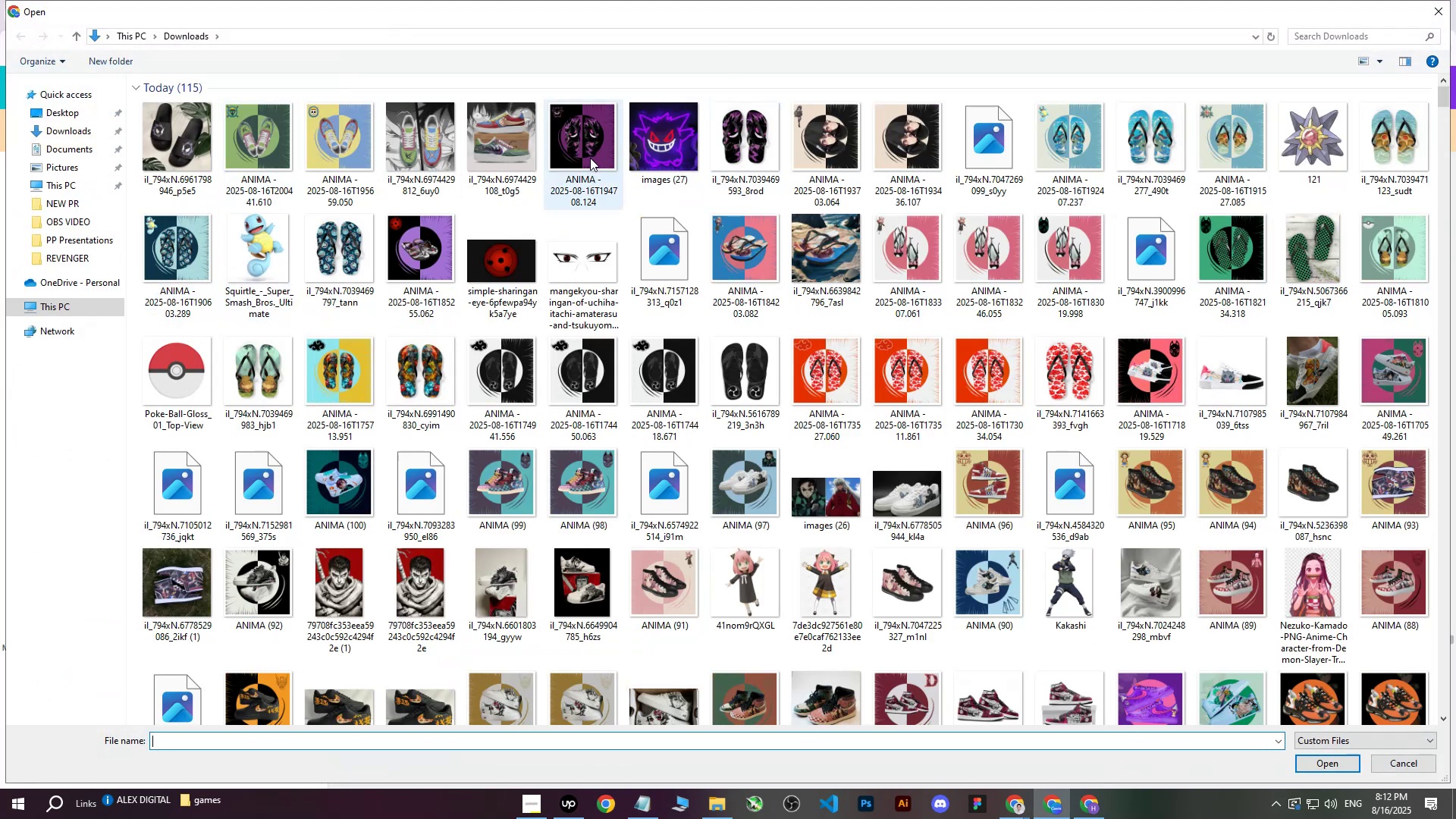 
left_click([655, 147])
 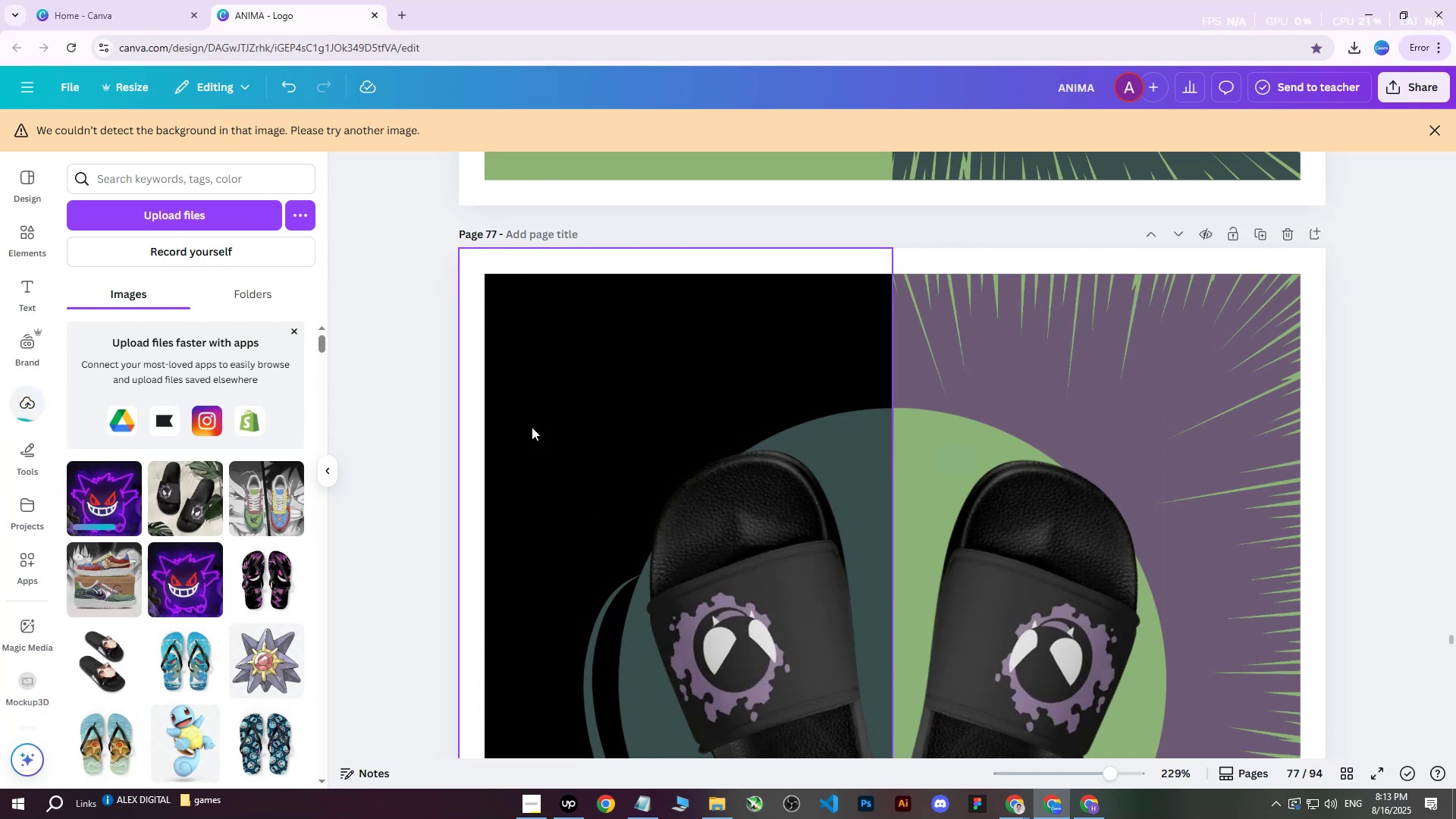 
left_click([108, 502])
 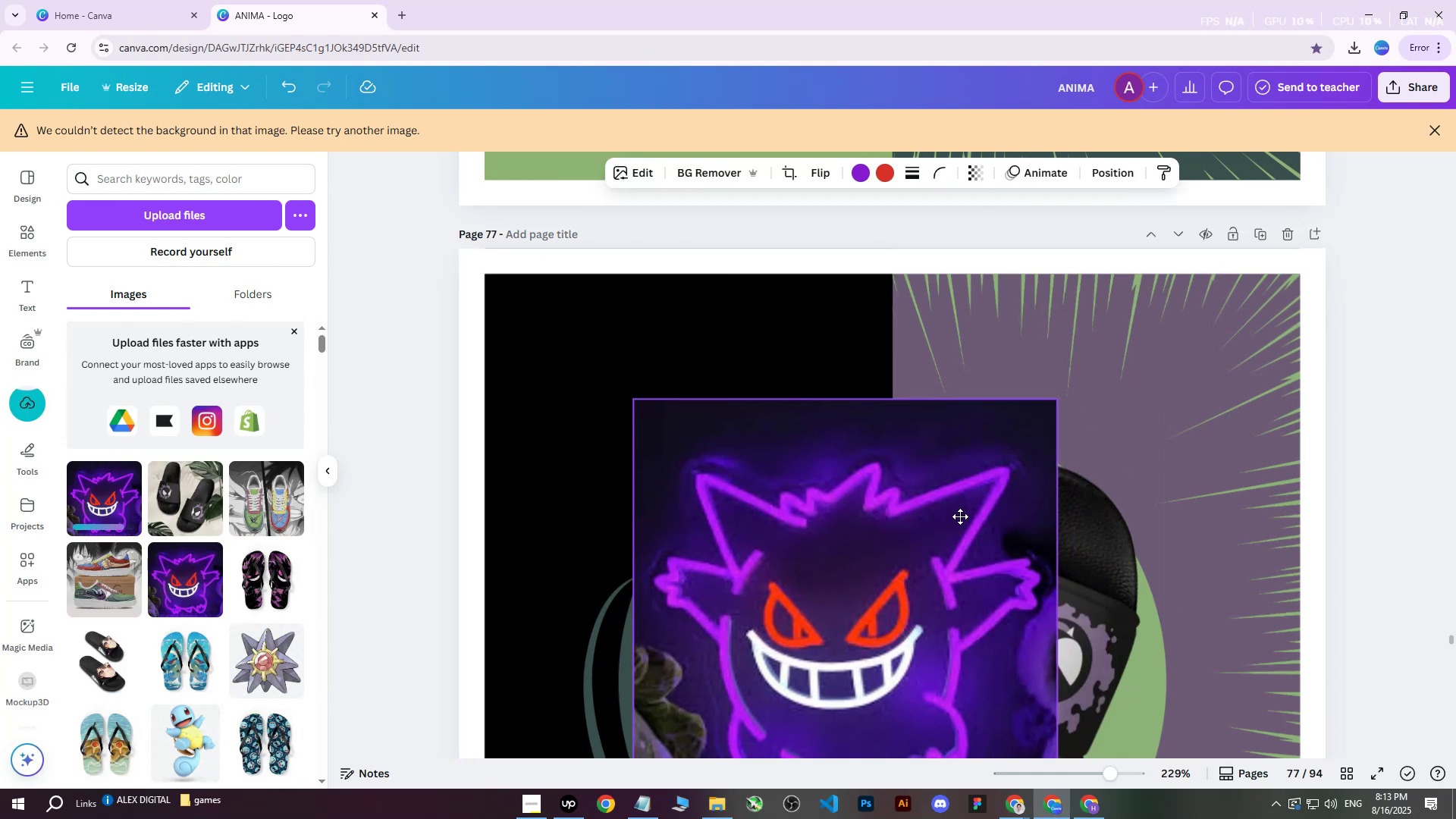 
key(Delete)
 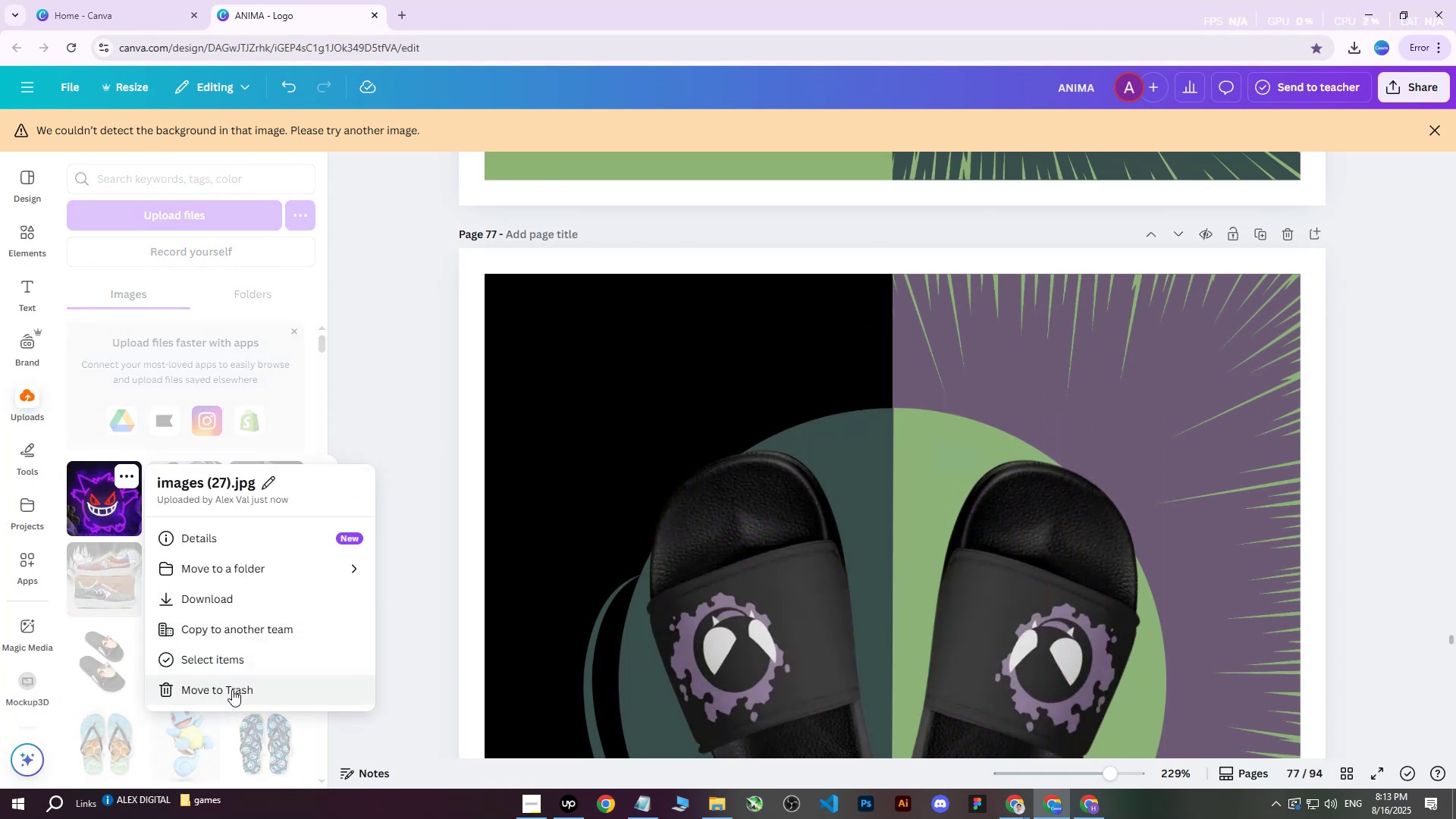 
left_click([232, 689])
 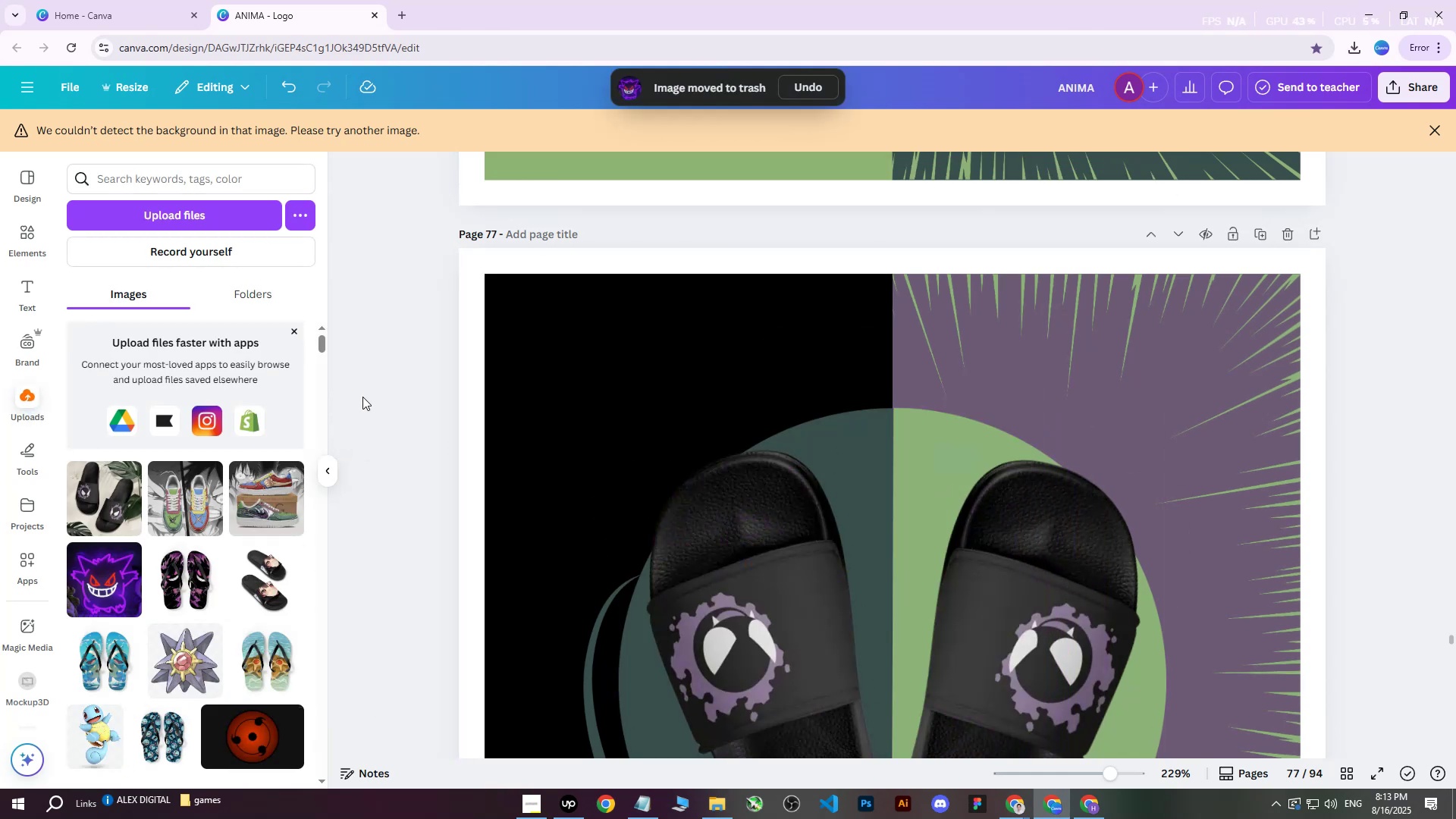 
scroll: coordinate [631, 439], scroll_direction: down, amount: 2.0
 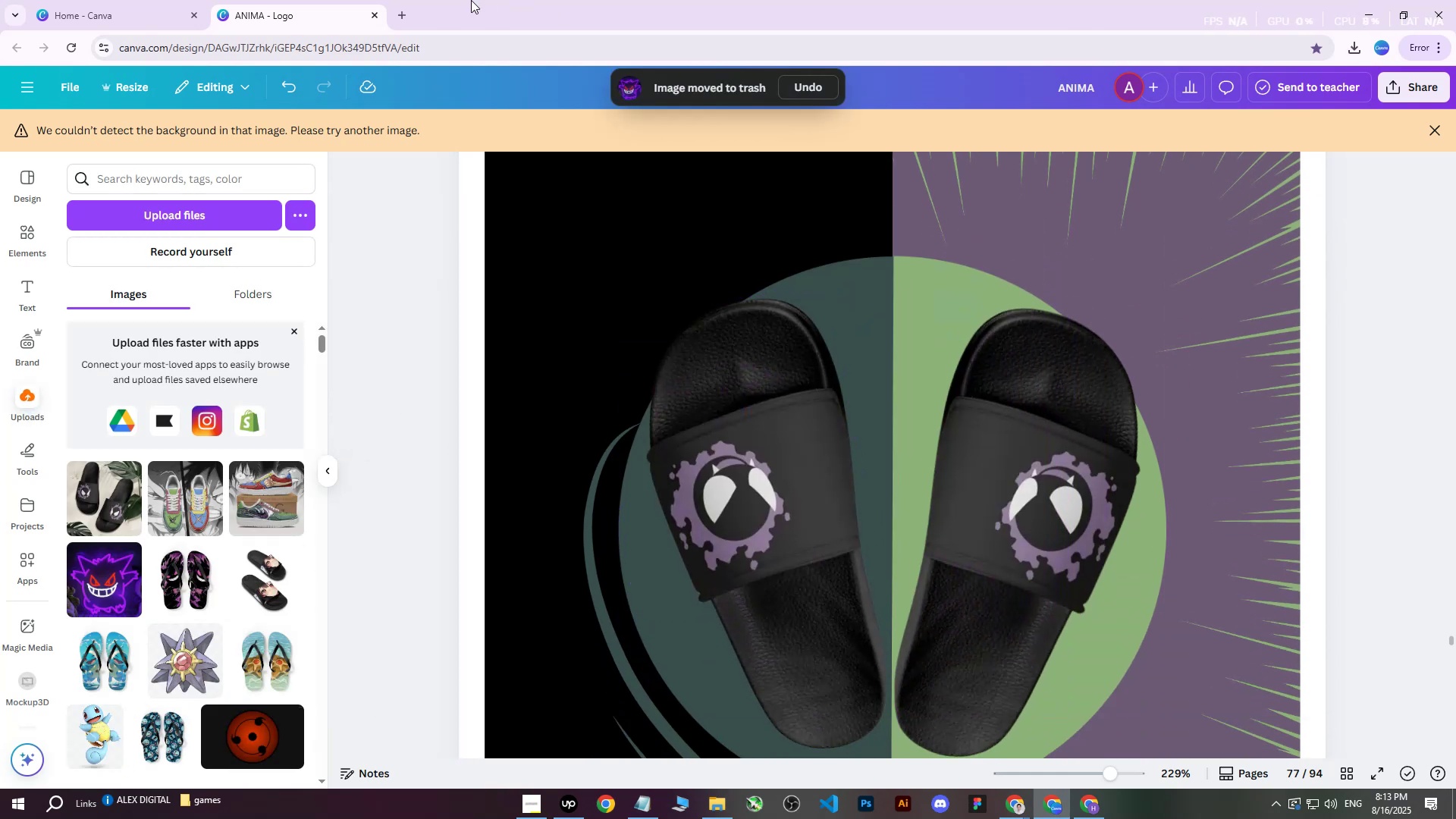 
left_click([405, 2])
 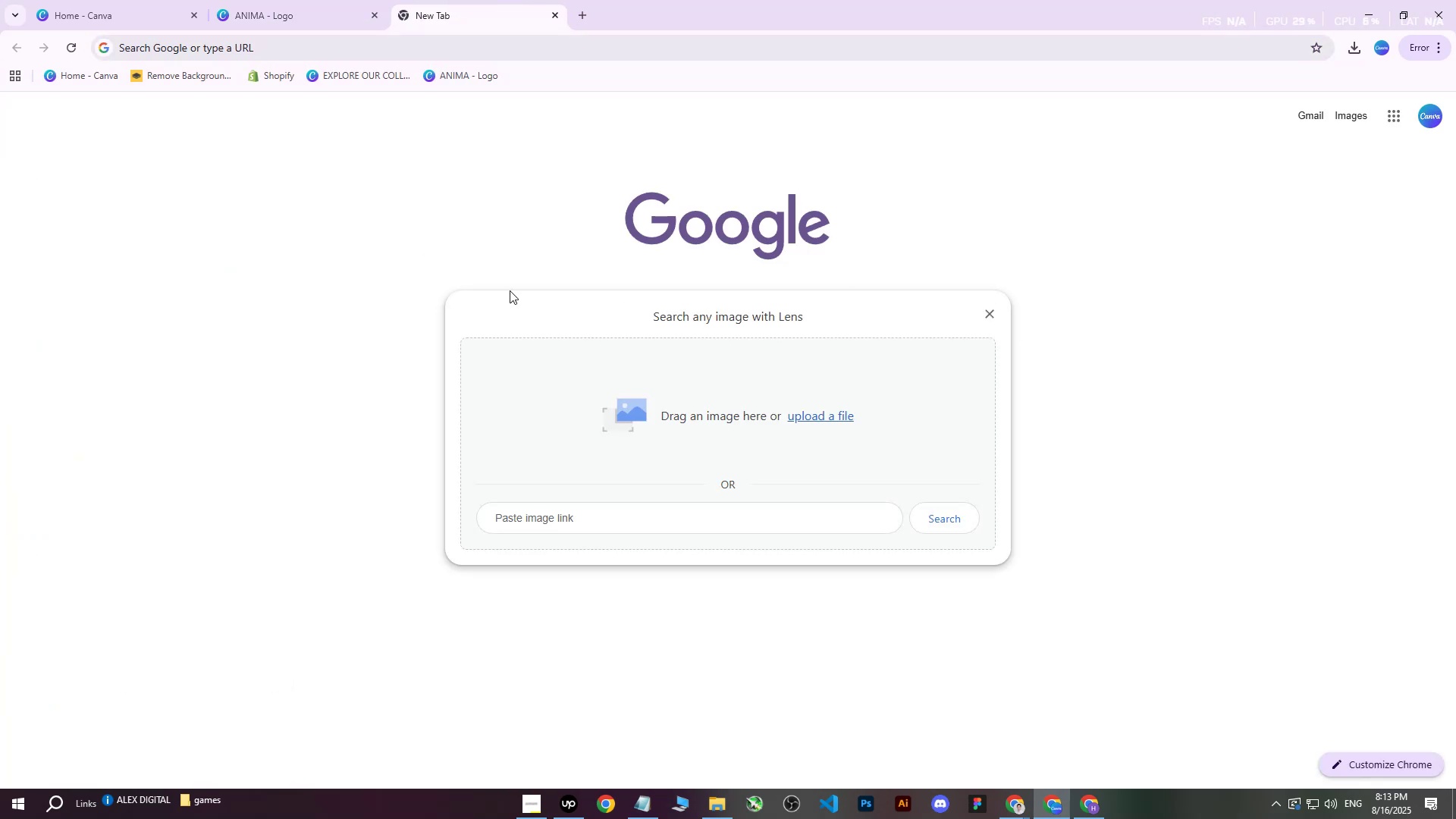 
left_click([844, 423])
 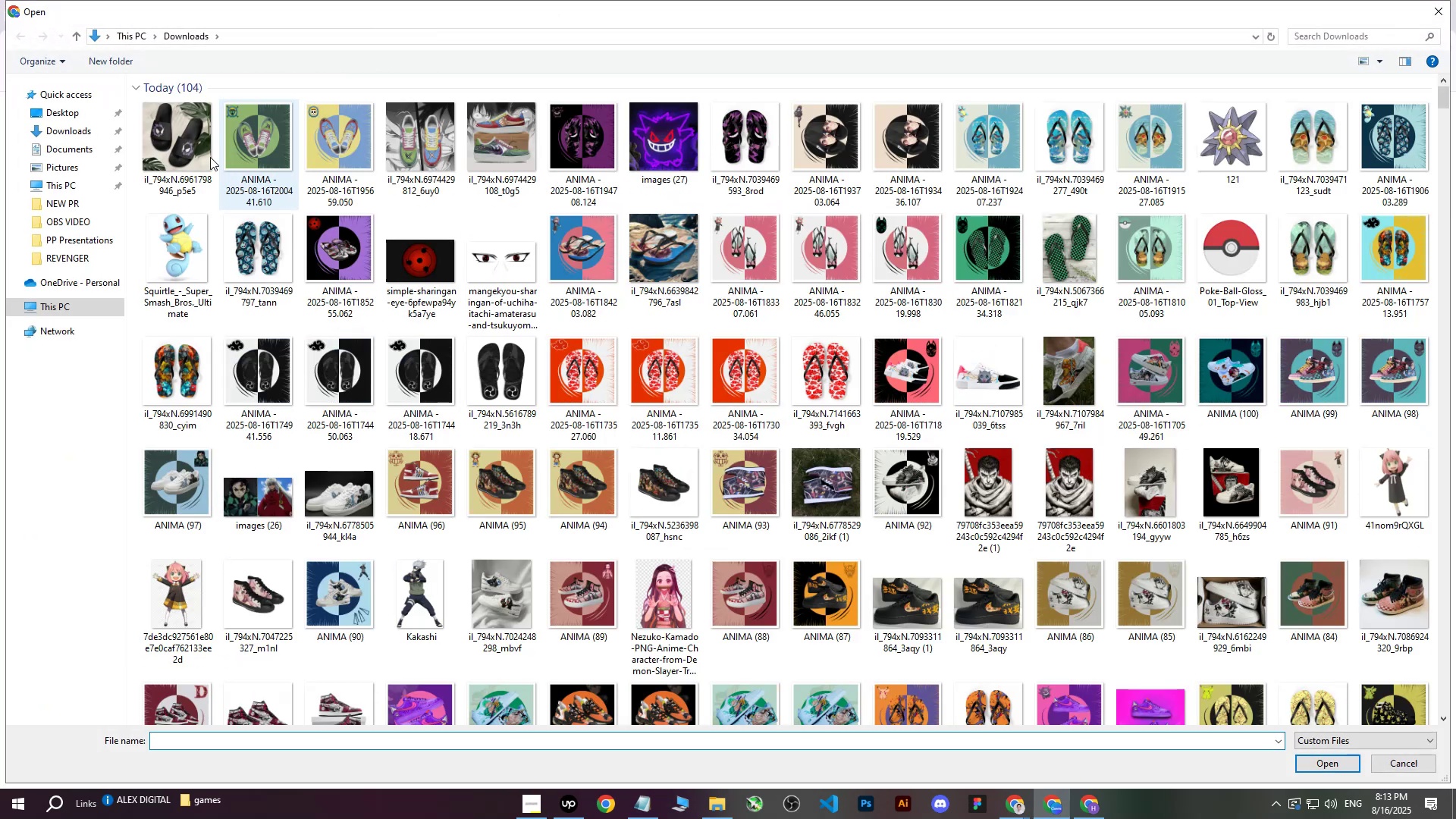 
left_click([181, 134])
 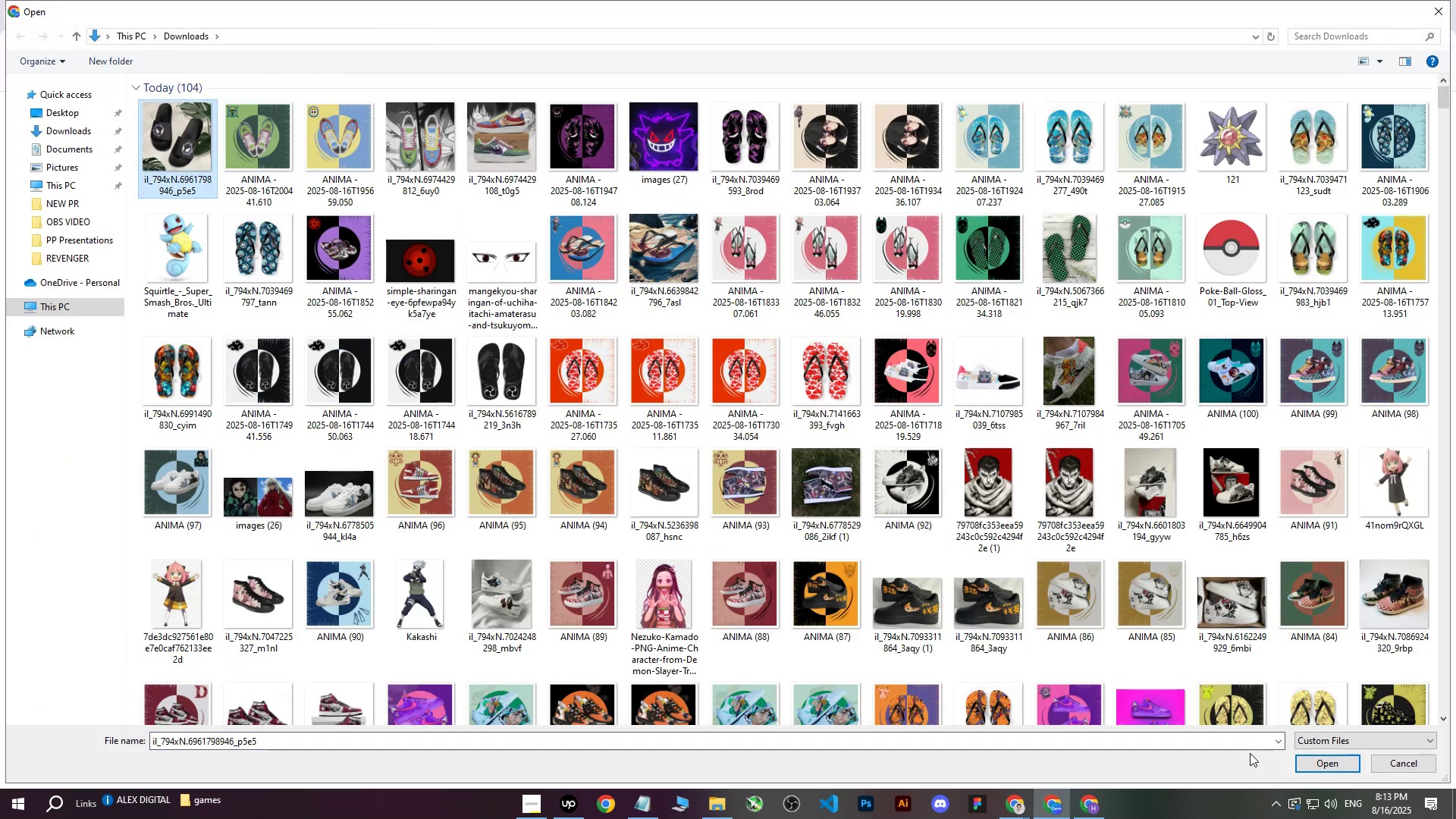 
left_click([1313, 768])
 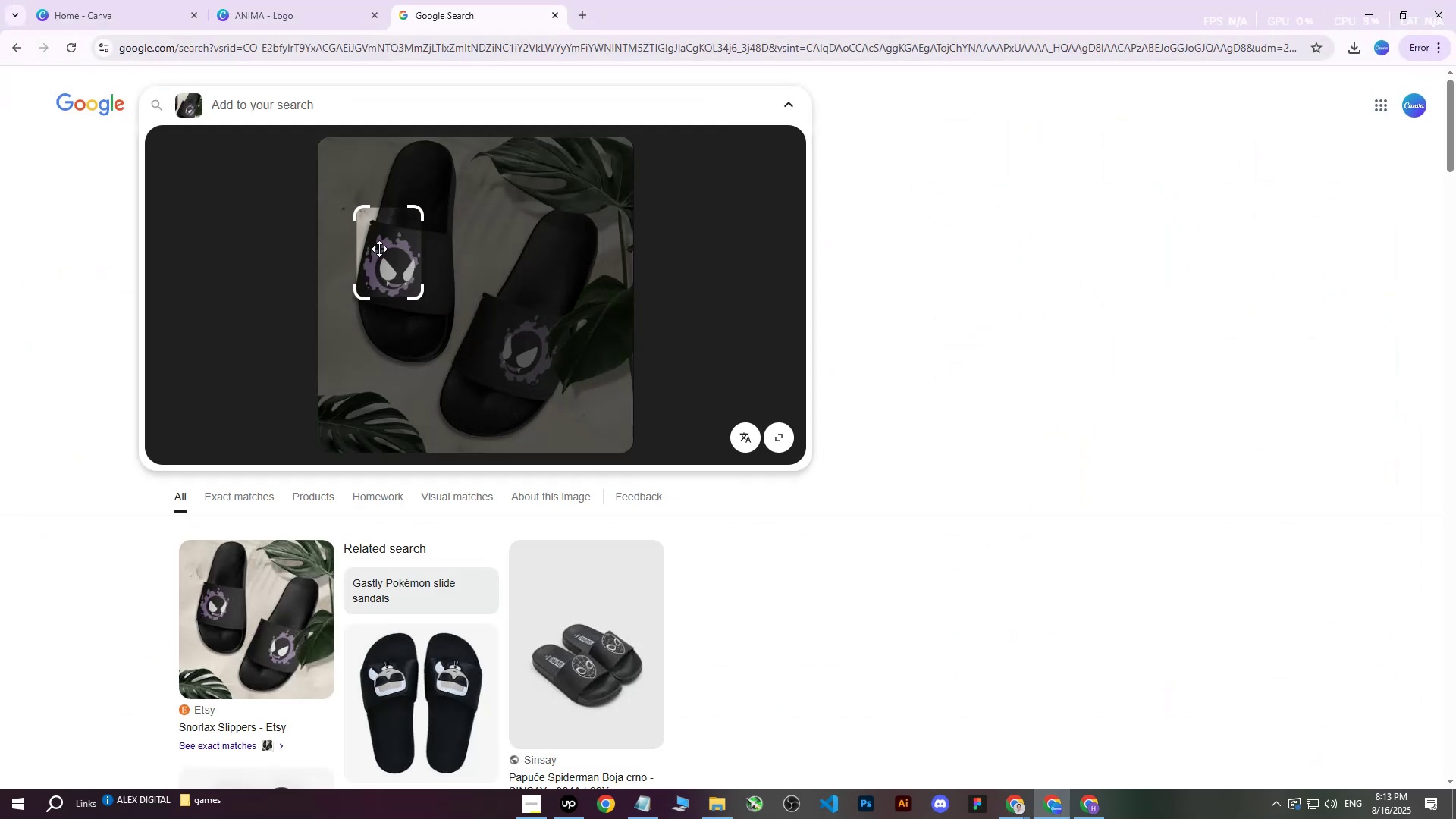 
wait(6.63)
 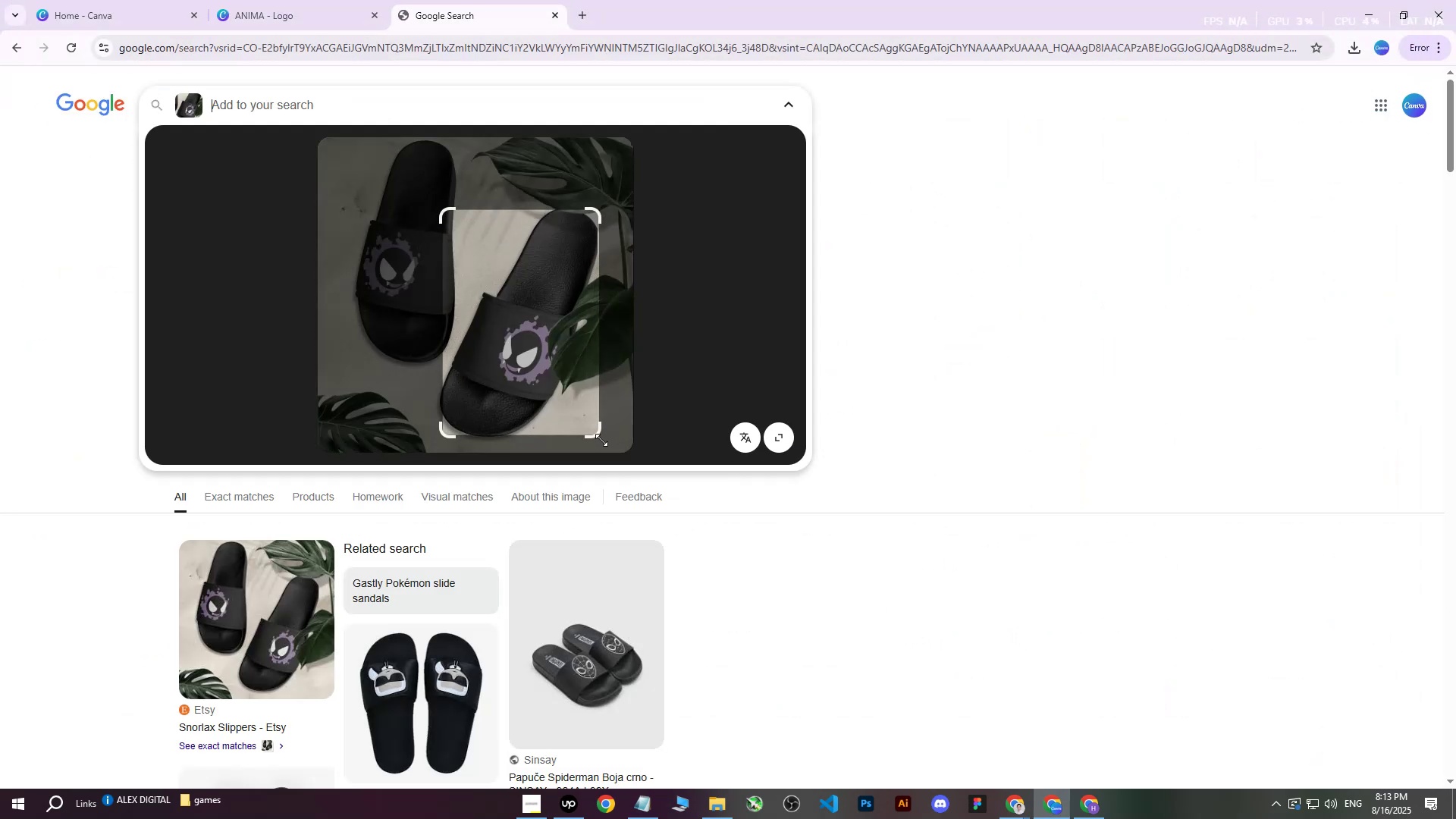 
mouse_move([468, 309])
 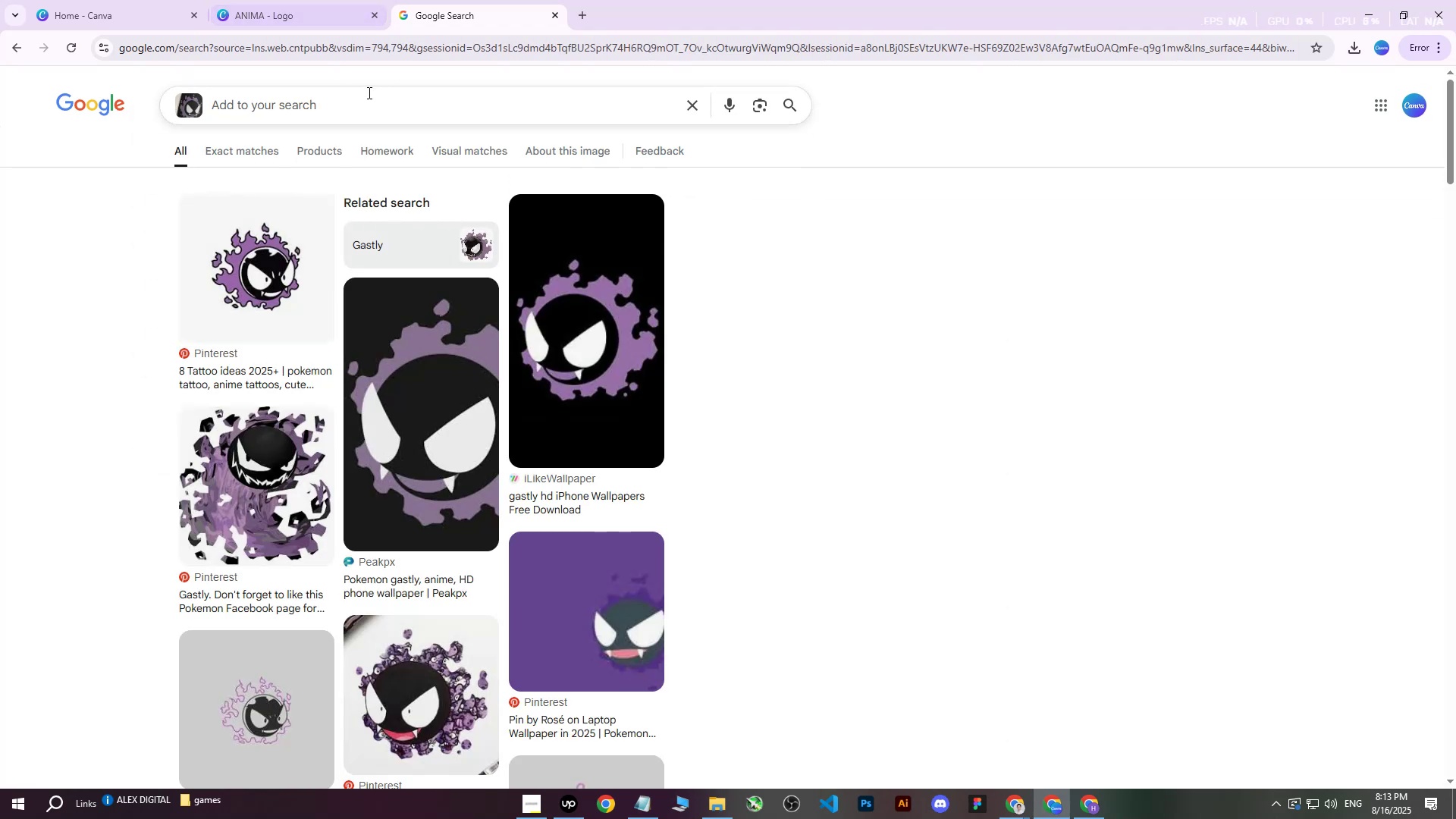 
left_click([583, 10])
 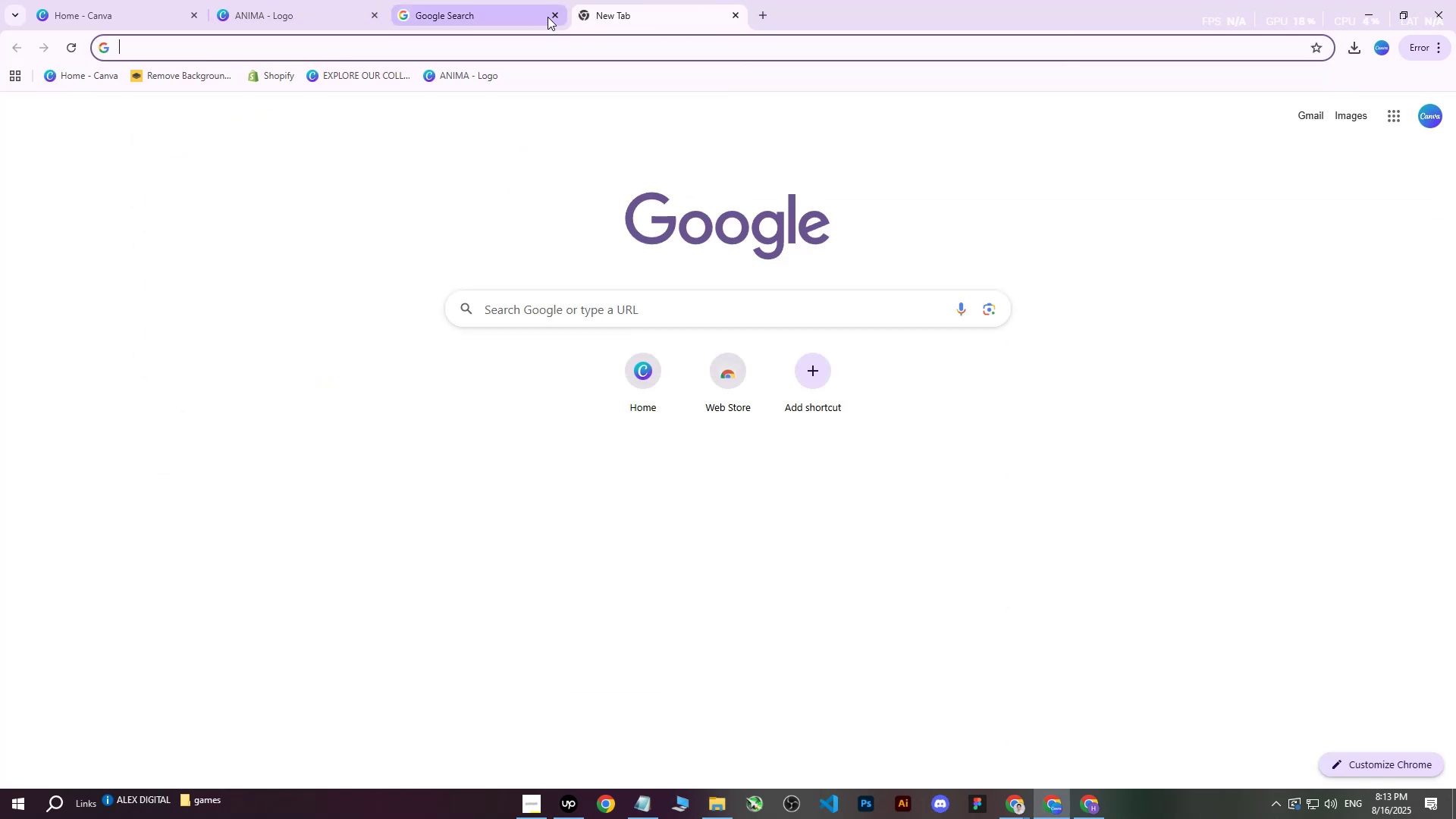 
left_click([551, 16])
 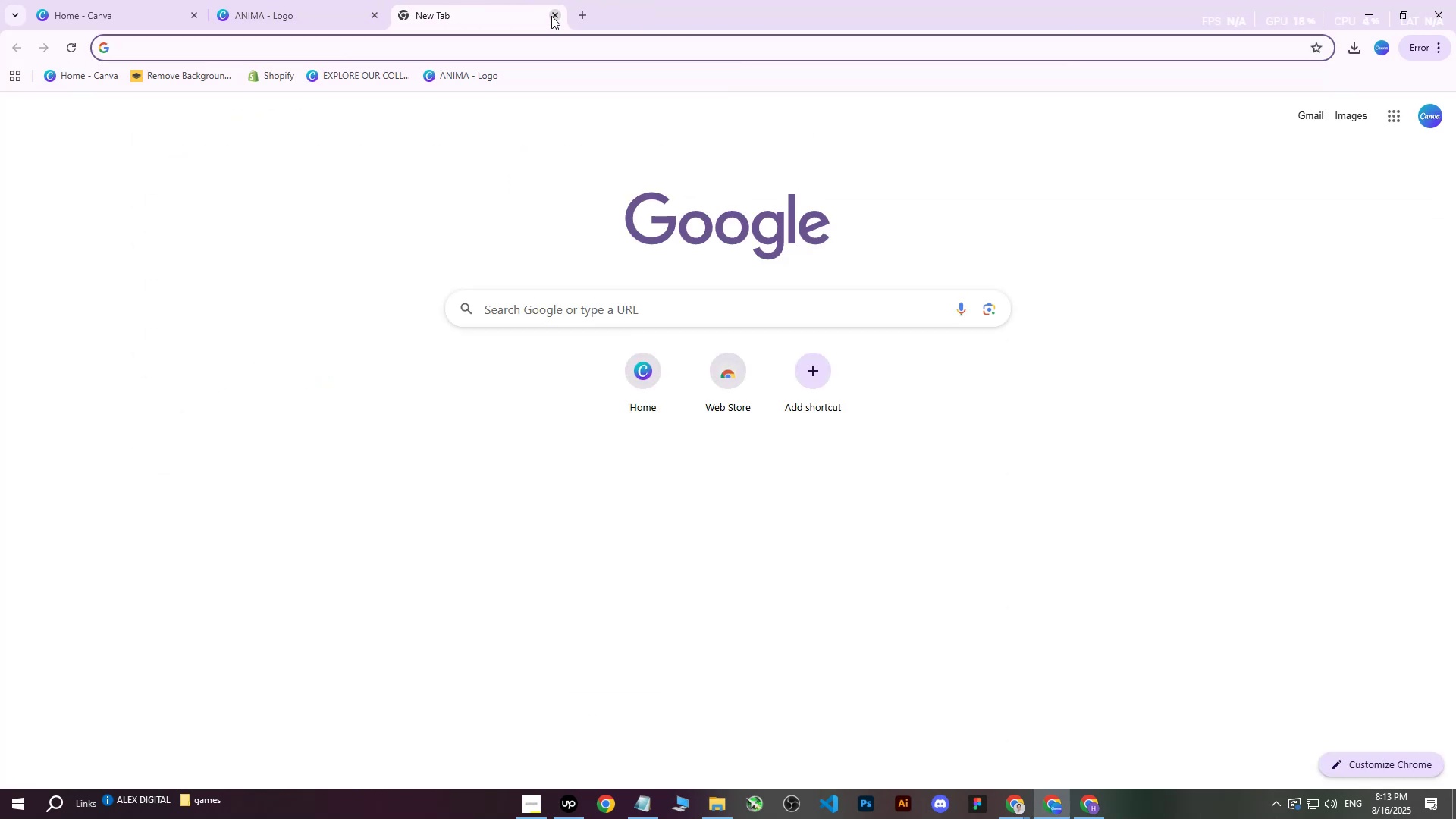 
type(Gastly)
 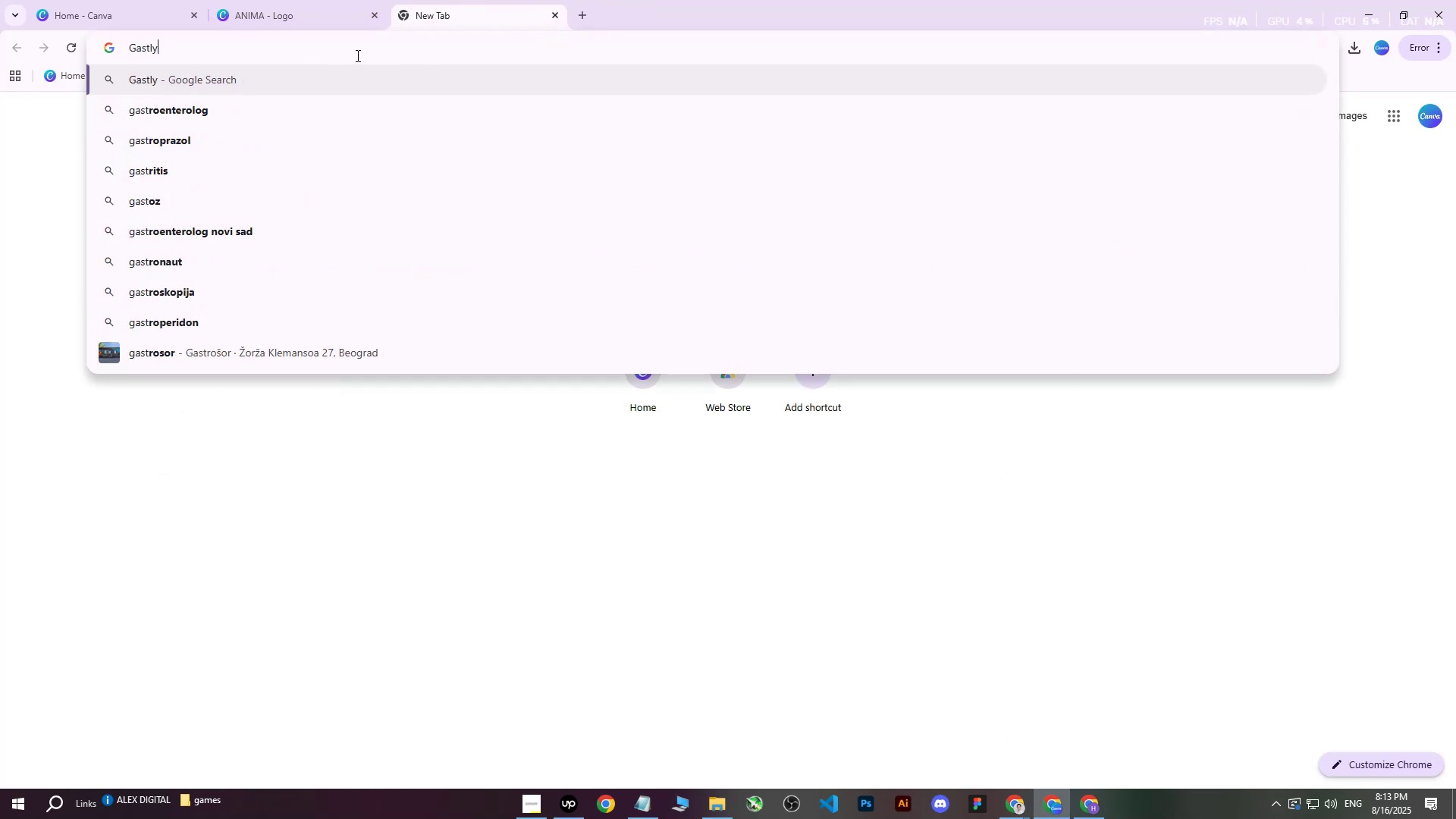 
key(Enter)
 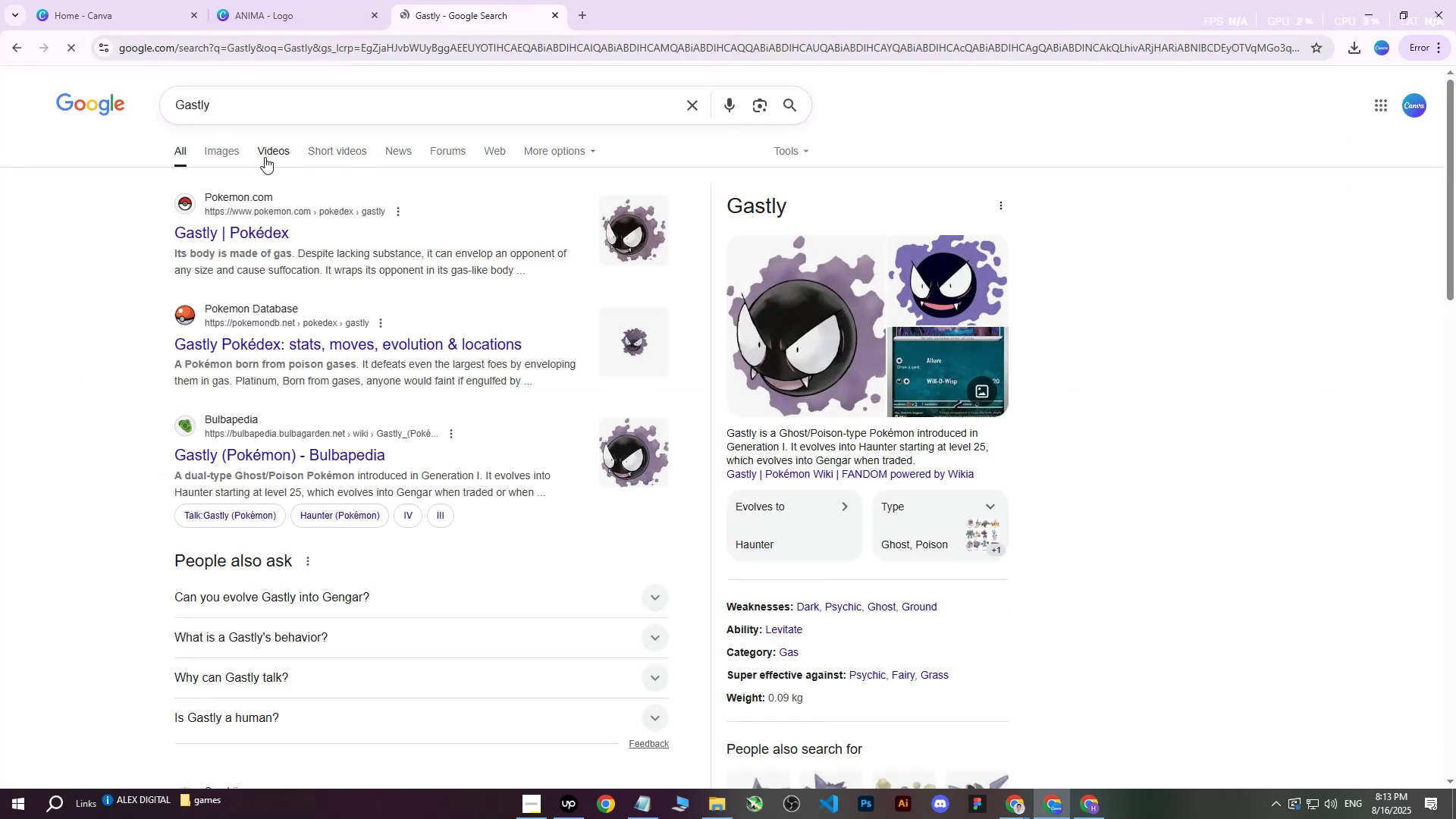 
left_click([231, 151])
 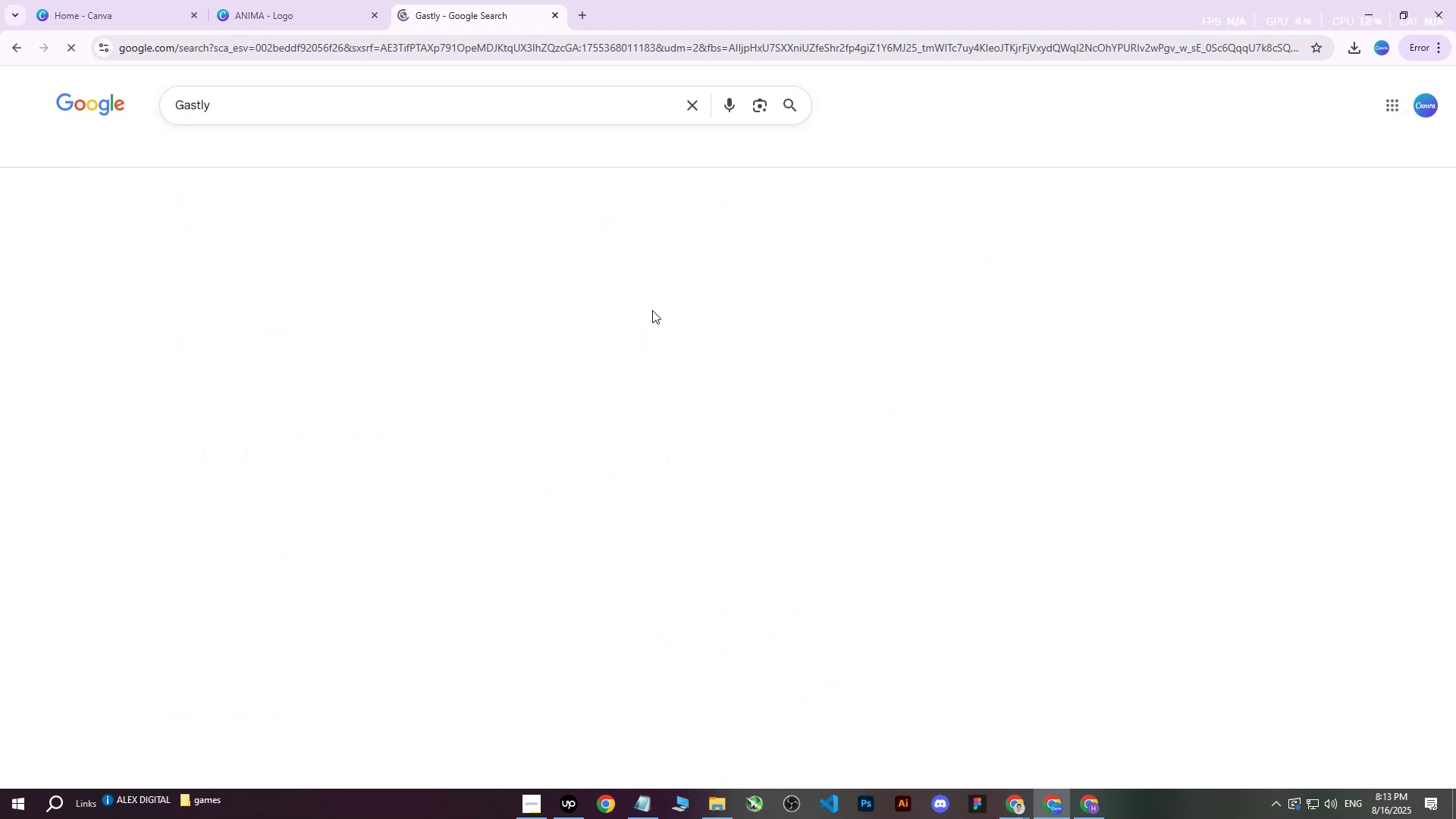 
mouse_move([613, 334])
 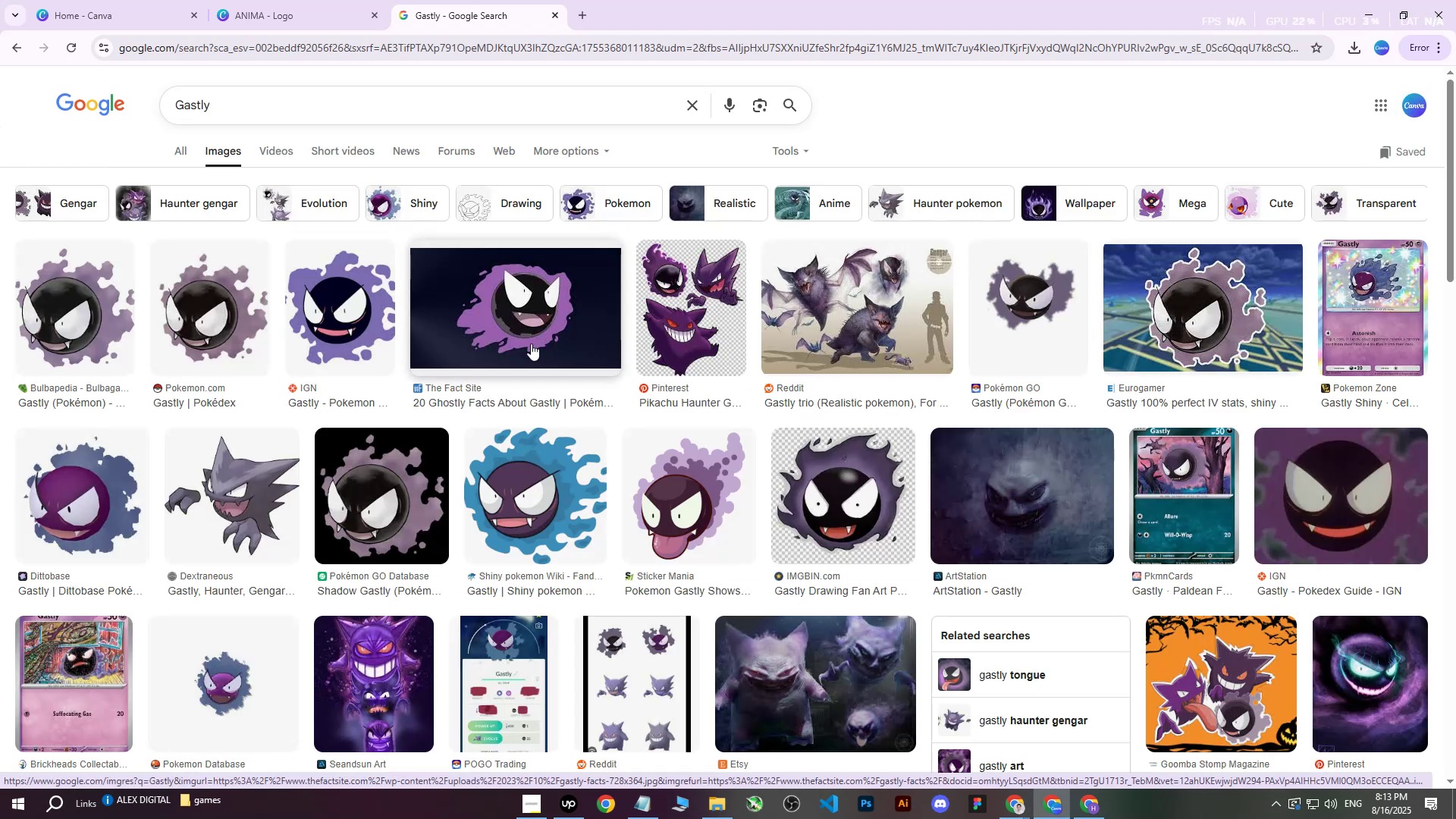 
left_click([864, 492])
 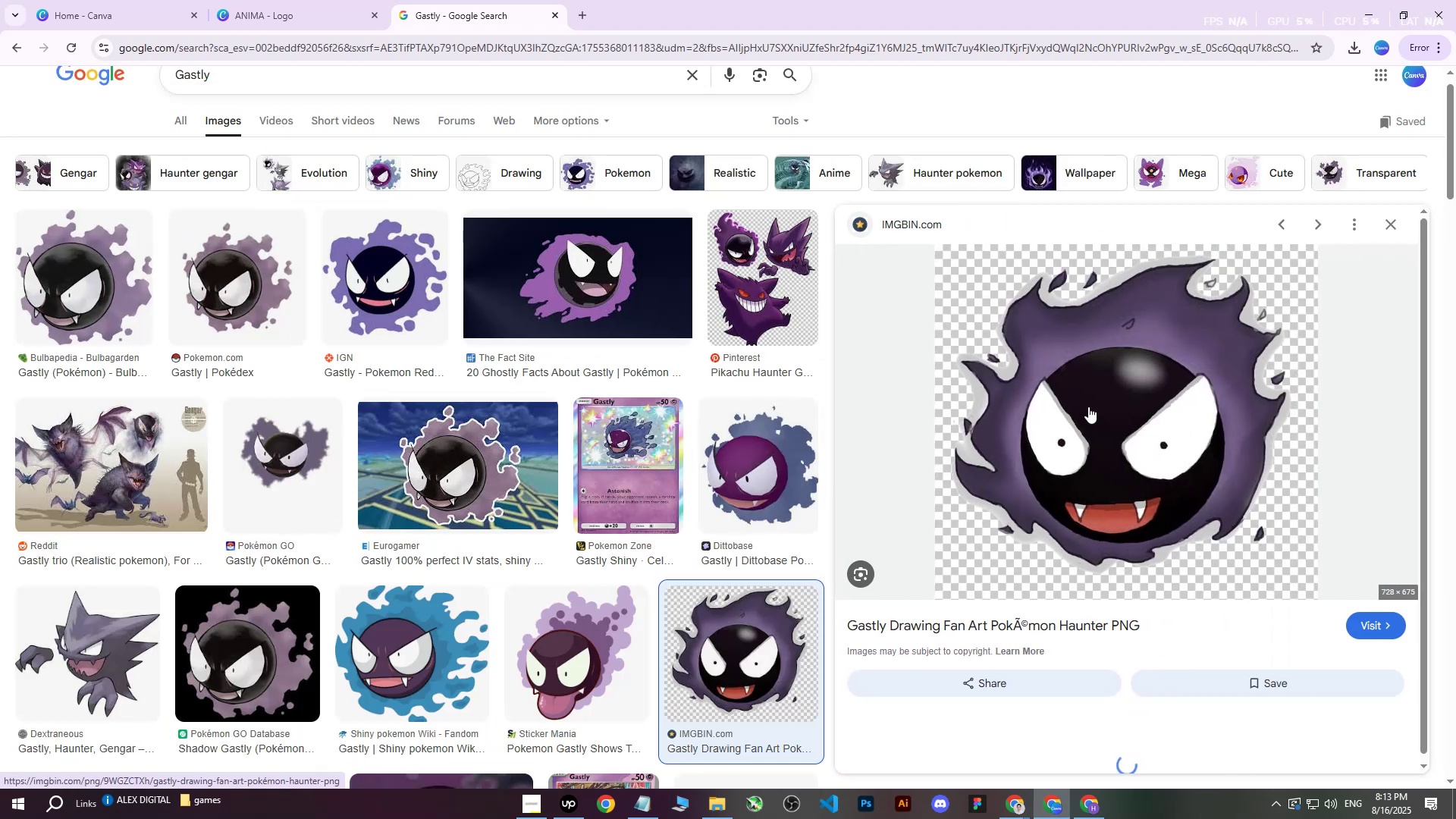 
right_click([1160, 391])
 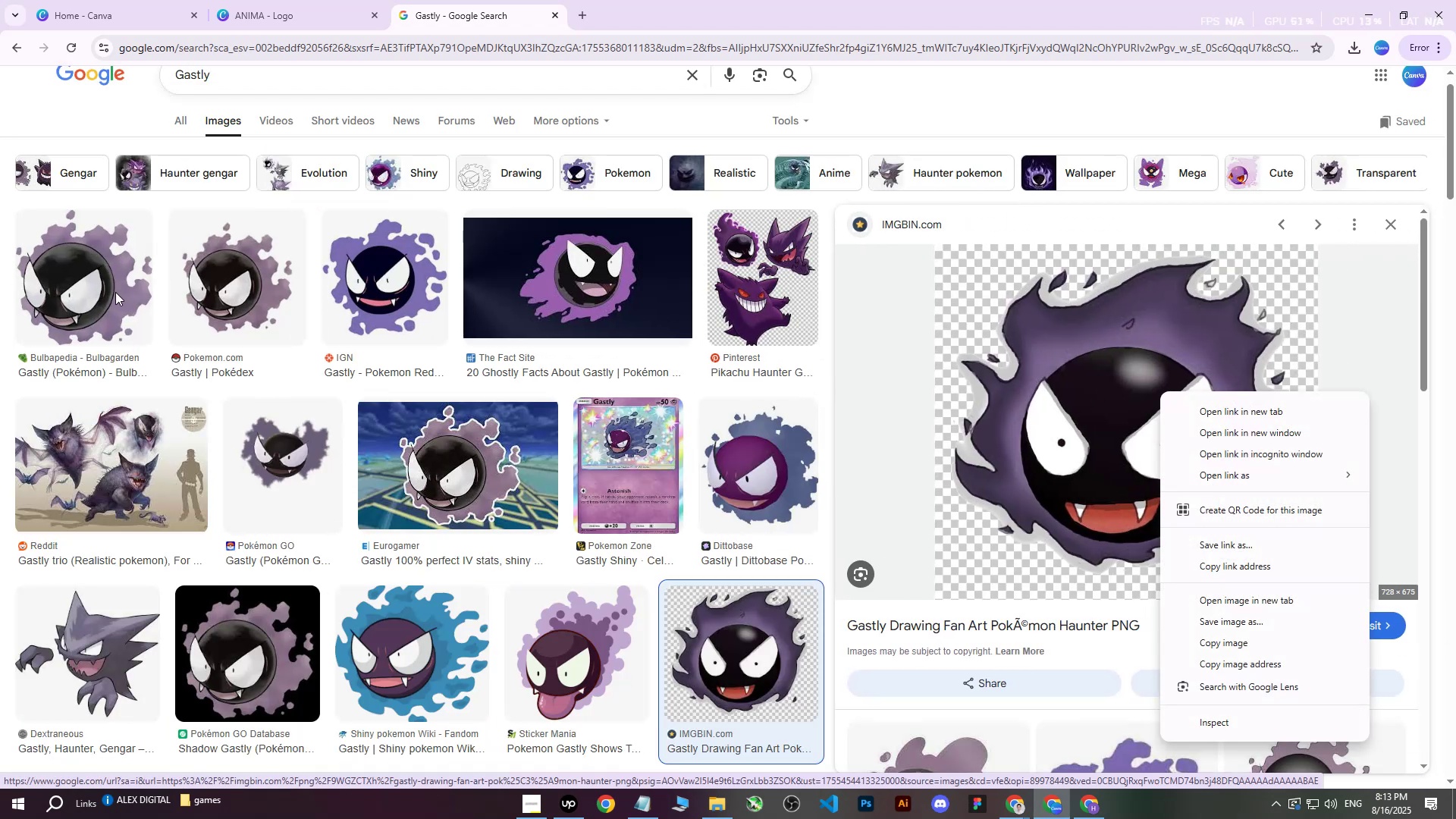 
double_click([115, 292])
 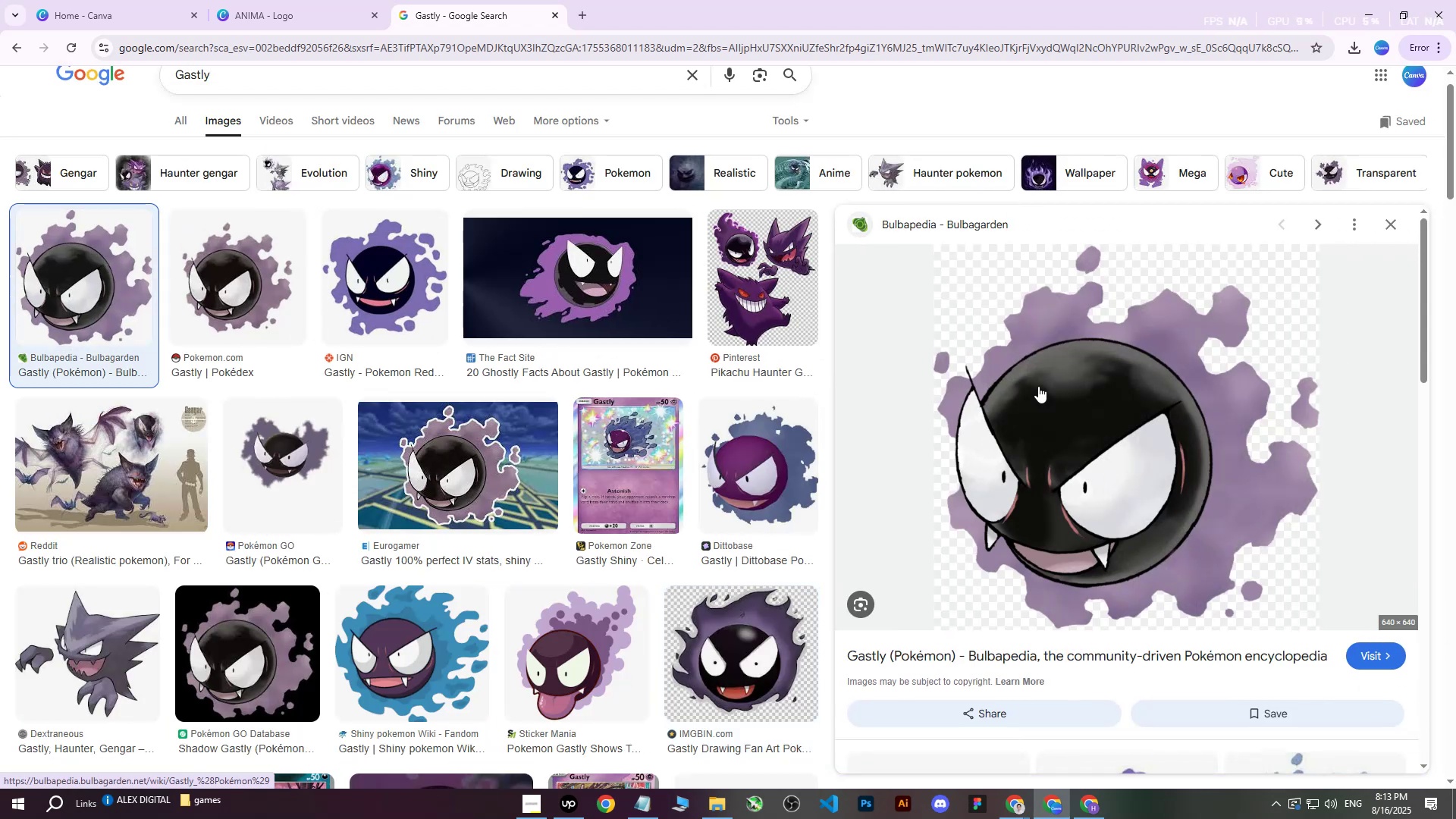 
right_click([1046, 400])
 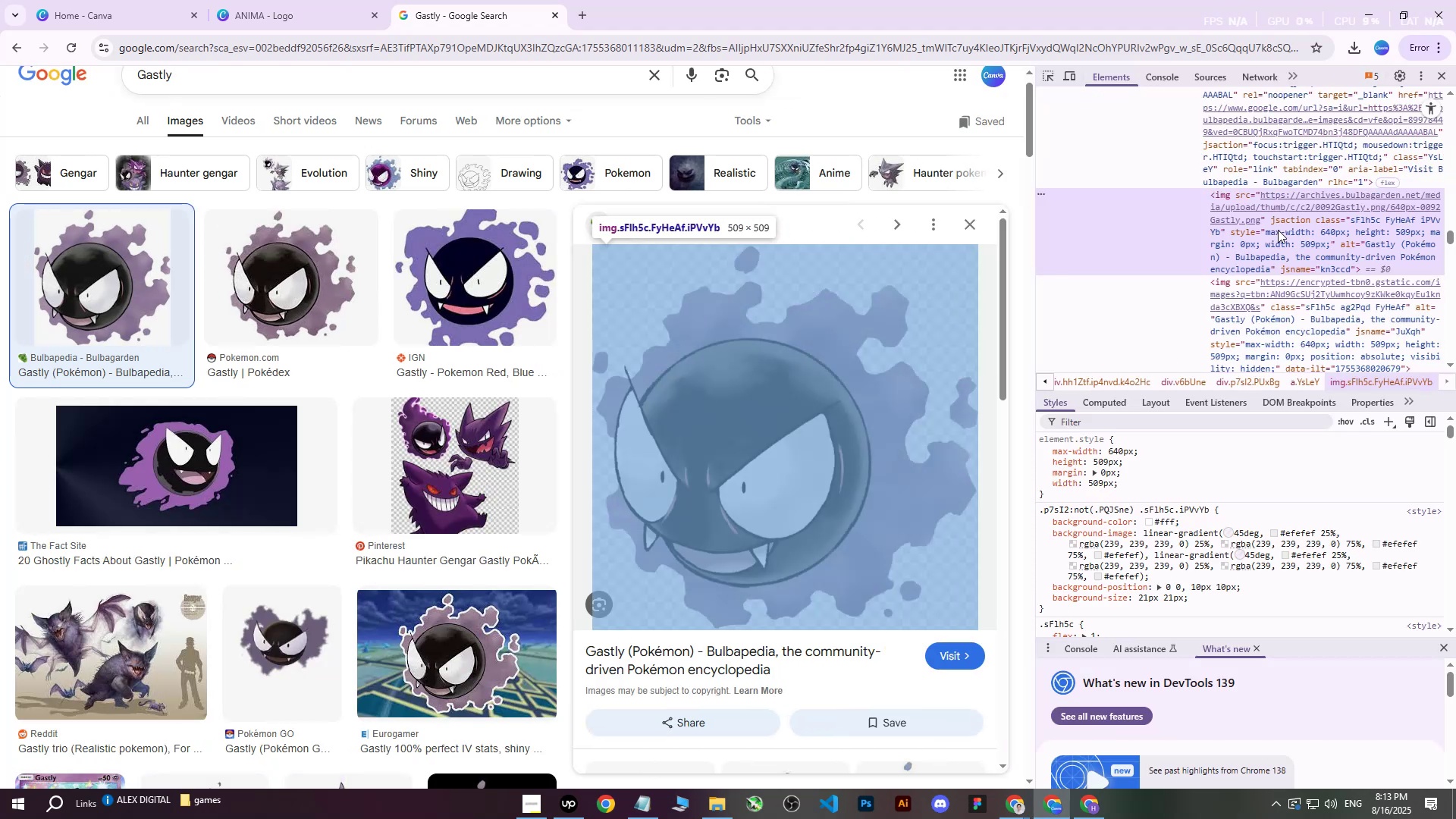 
double_click([1302, 217])
 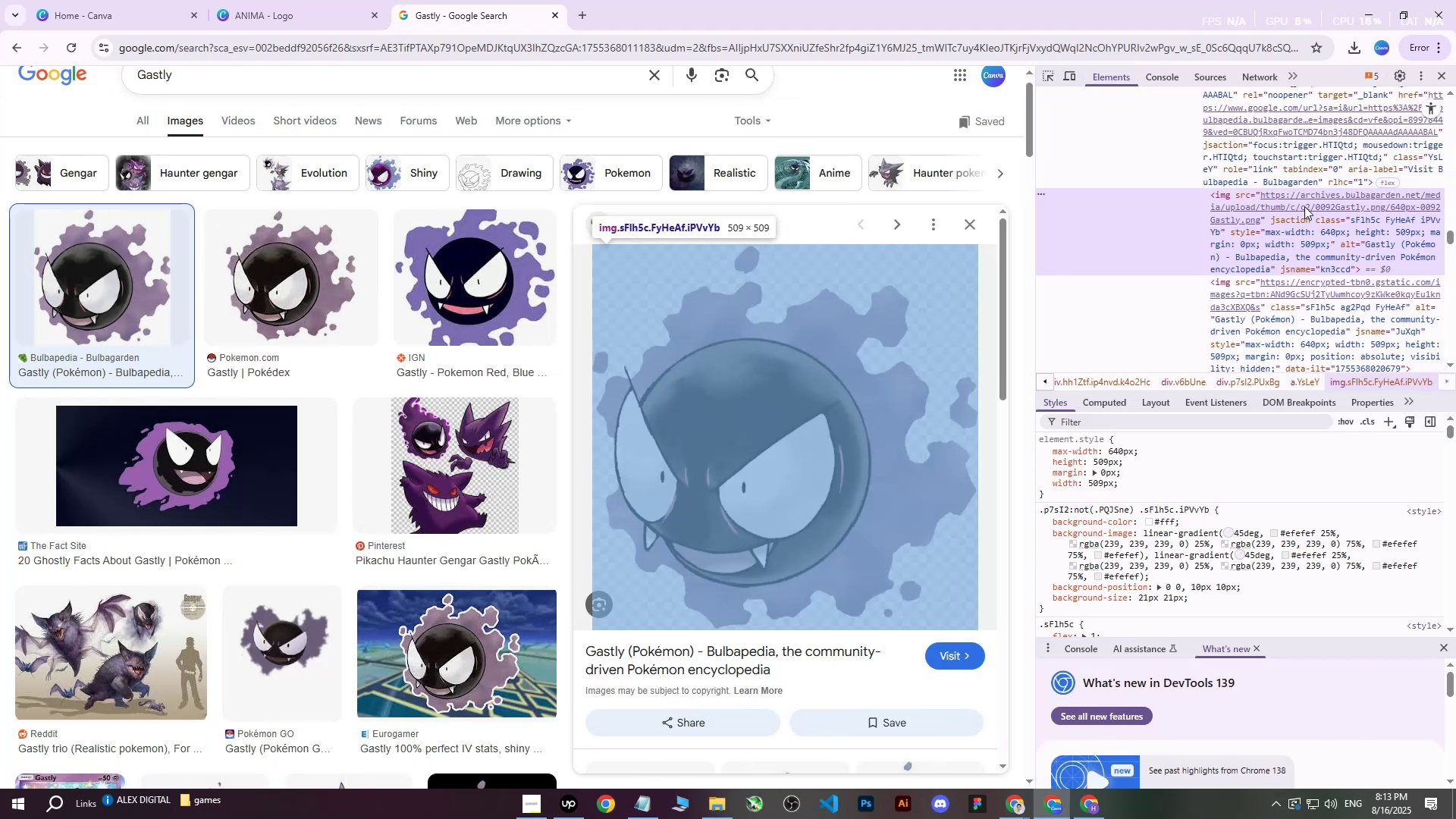 
triple_click([1304, 206])
 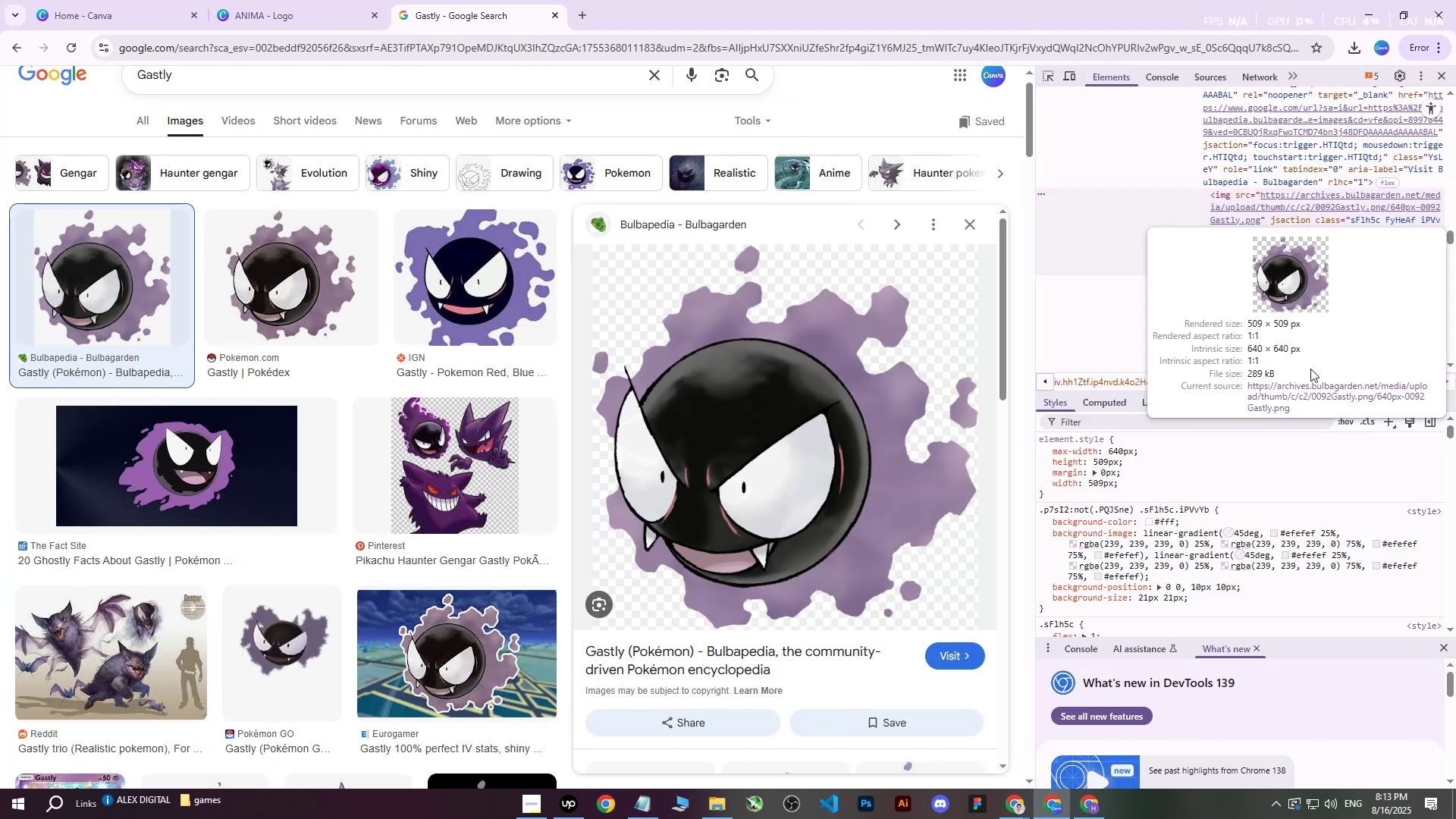 
left_click([1303, 394])
 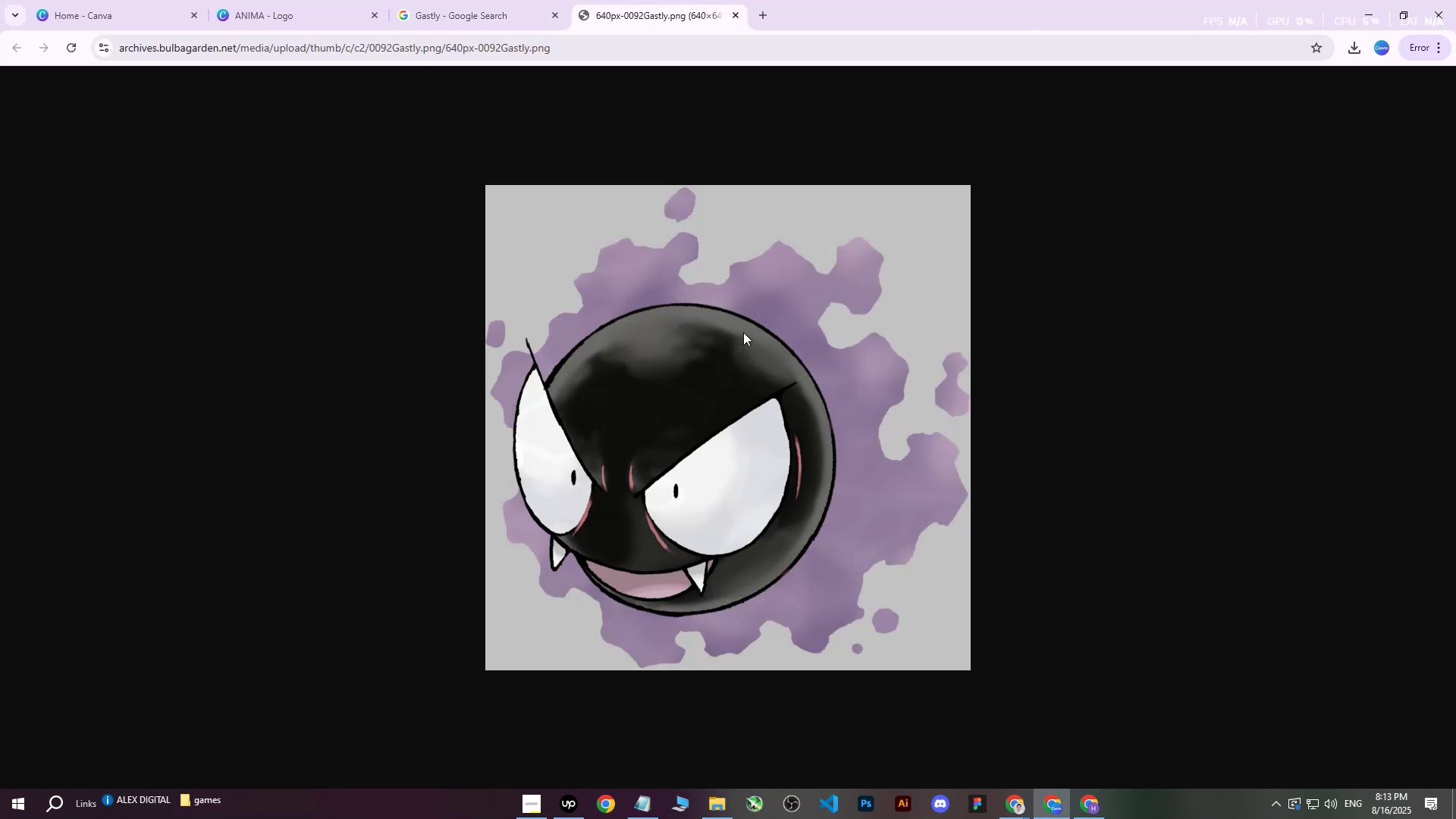 
right_click([726, 328])
 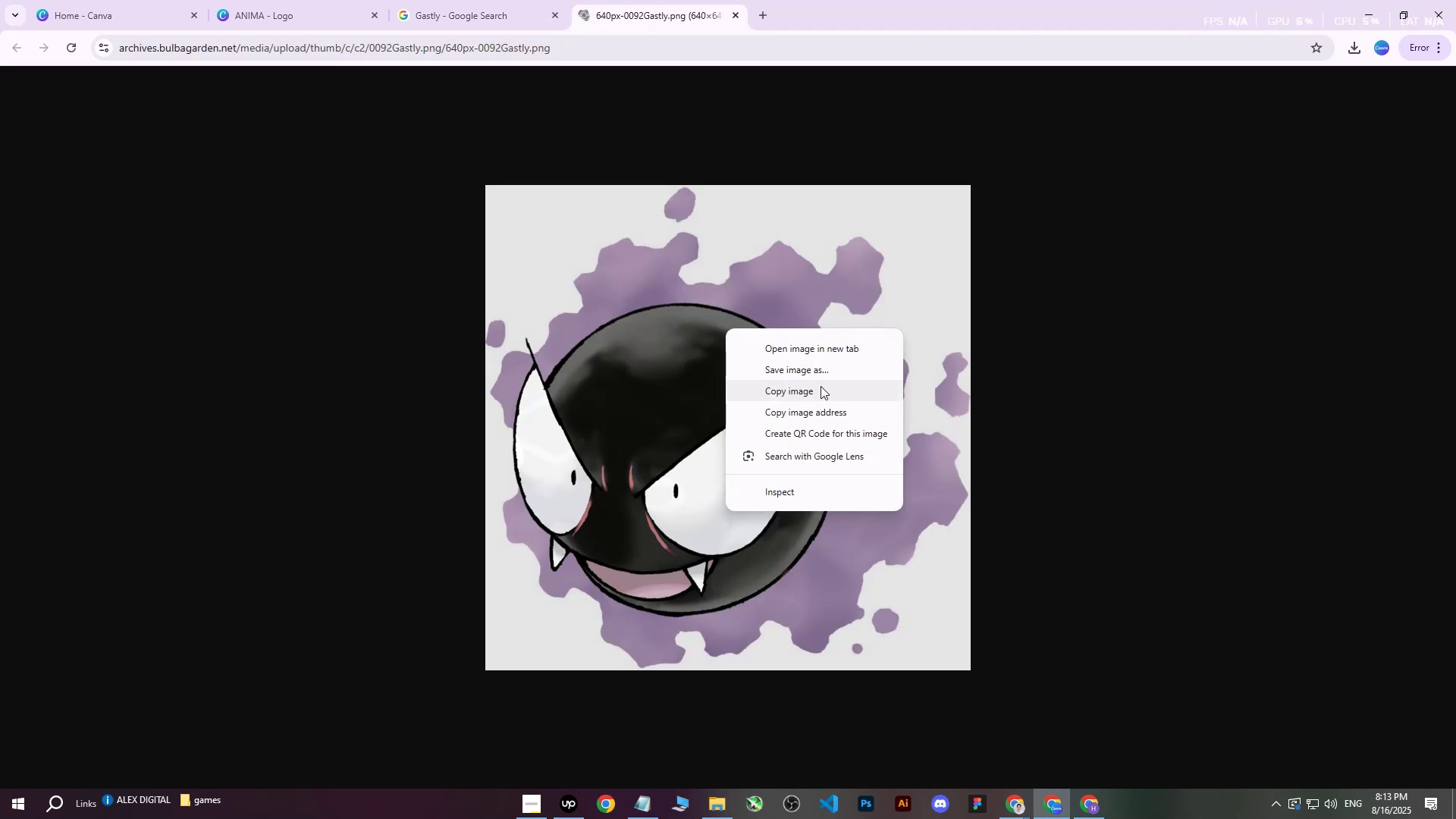 
left_click([814, 366])
 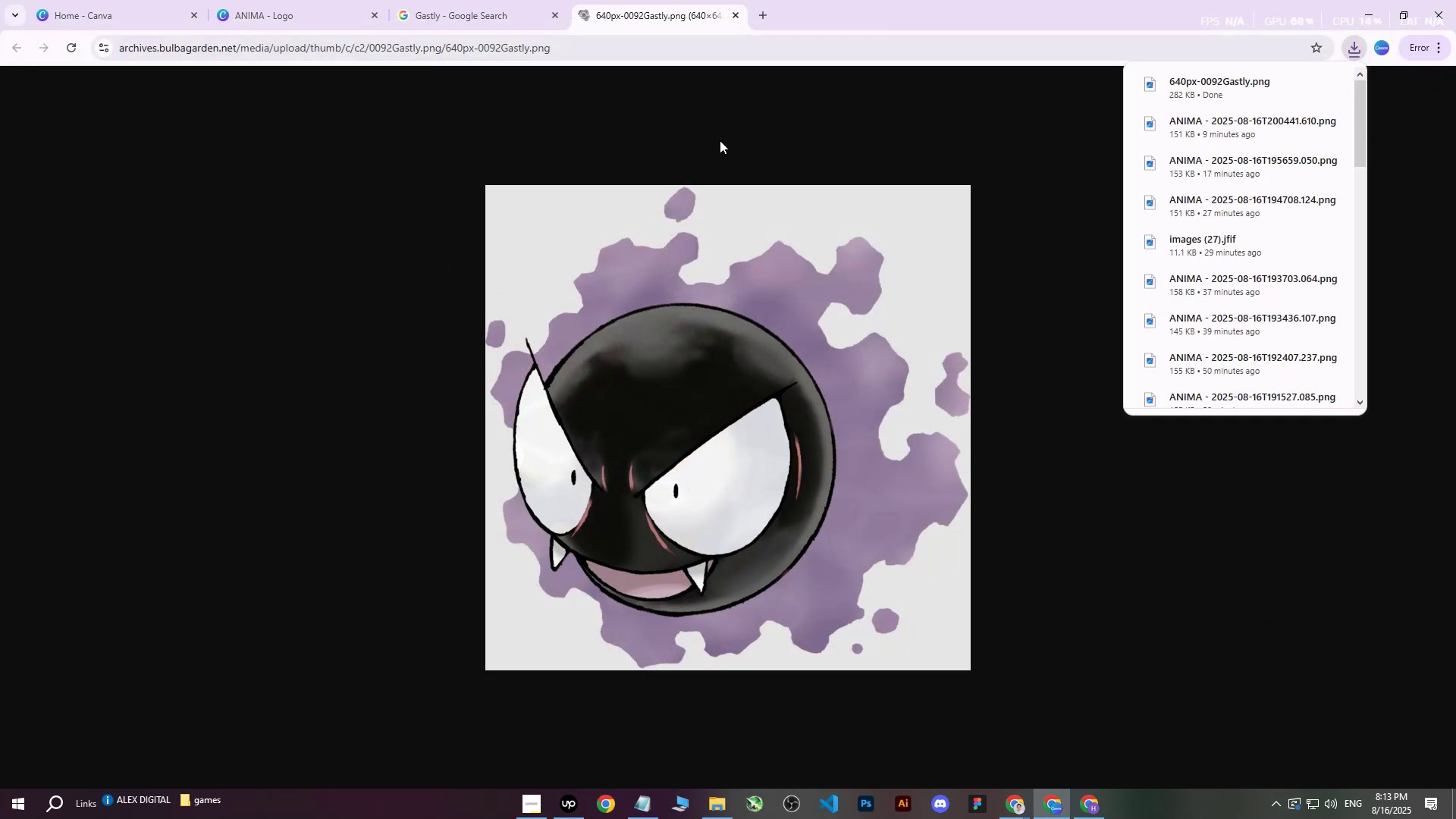 
left_click([736, 17])
 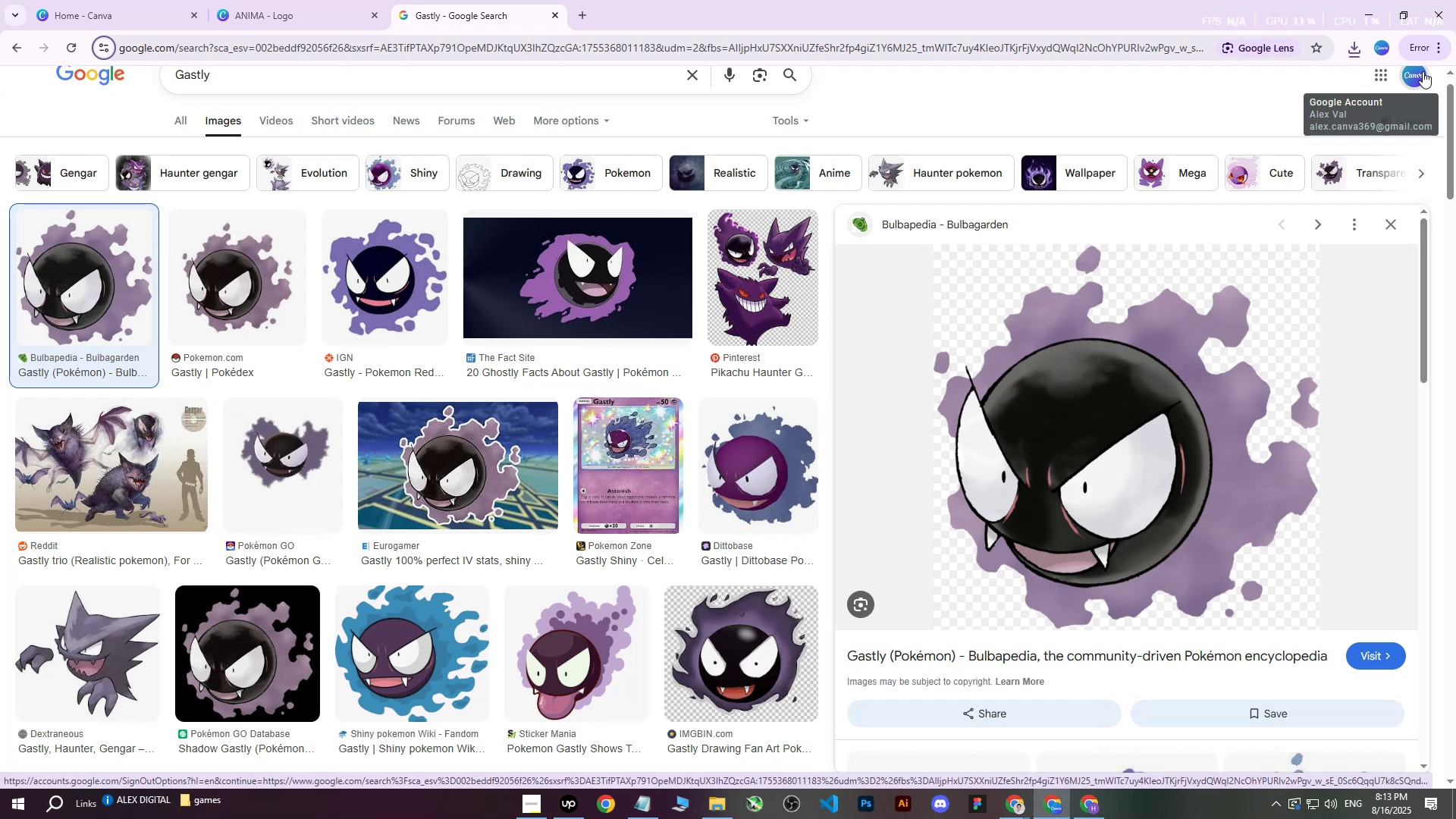 
wait(16.59)
 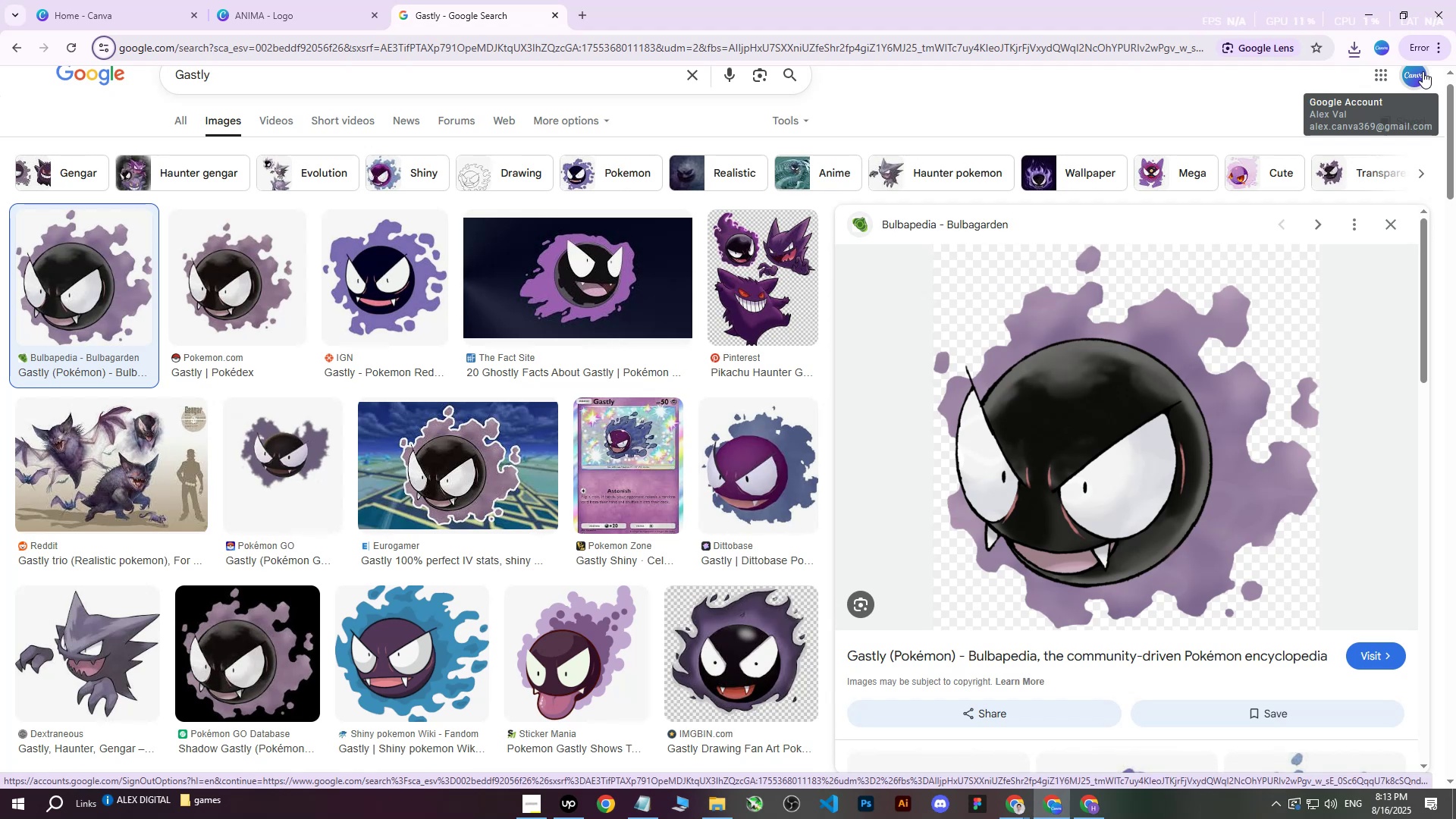 
left_click([1083, 813])
 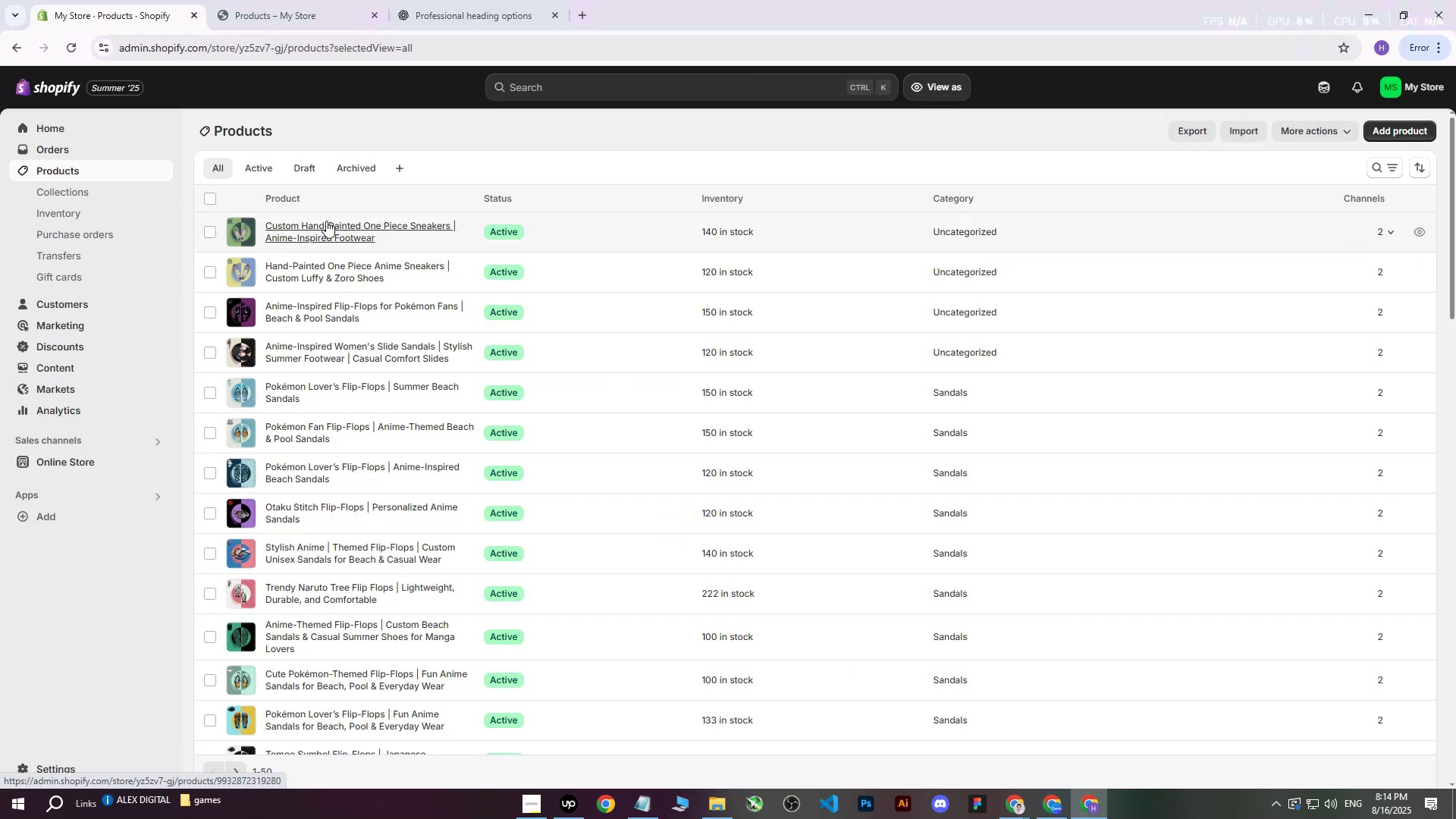 
left_click([1046, 808])
 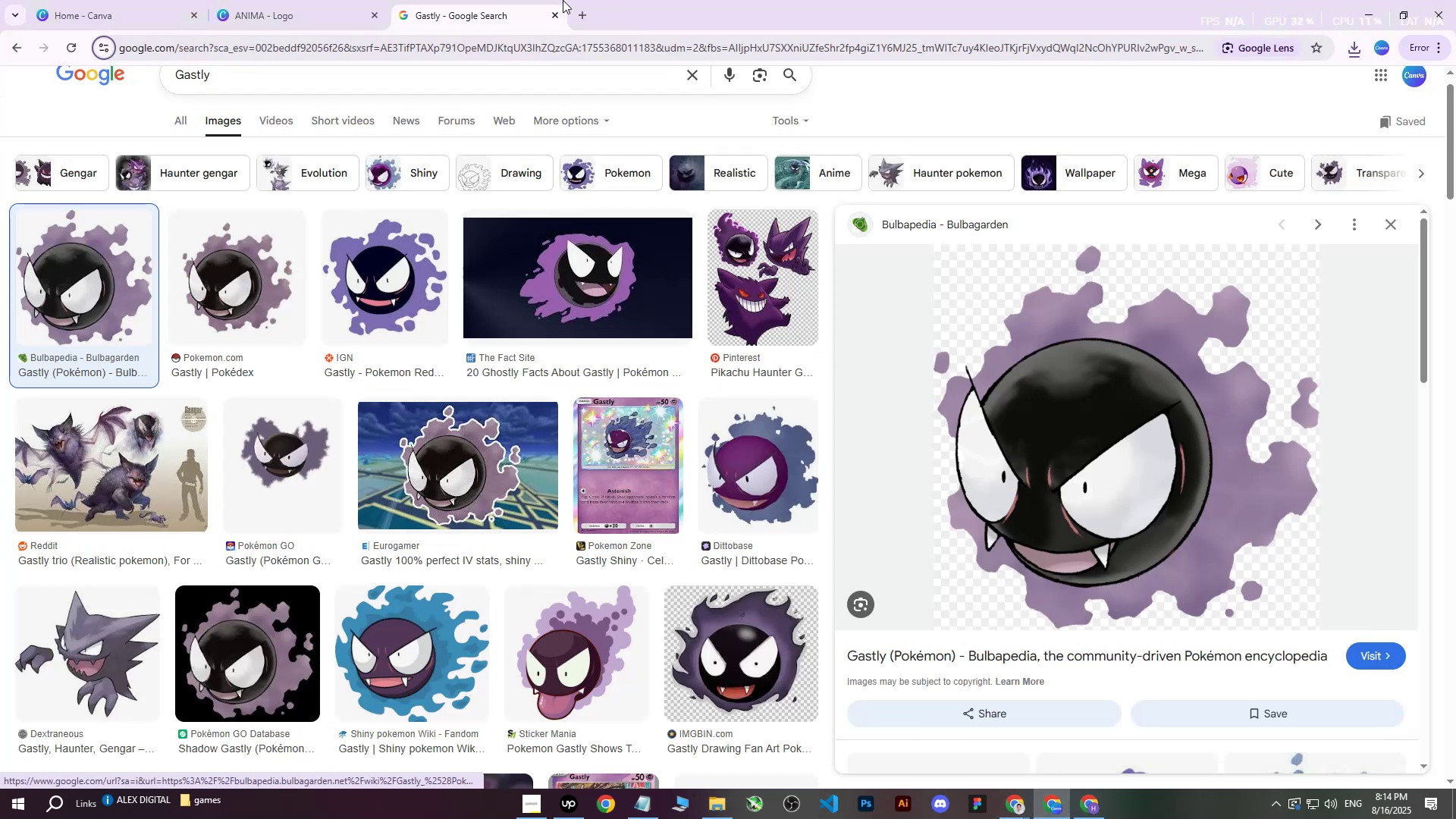 
left_click([333, 0])
 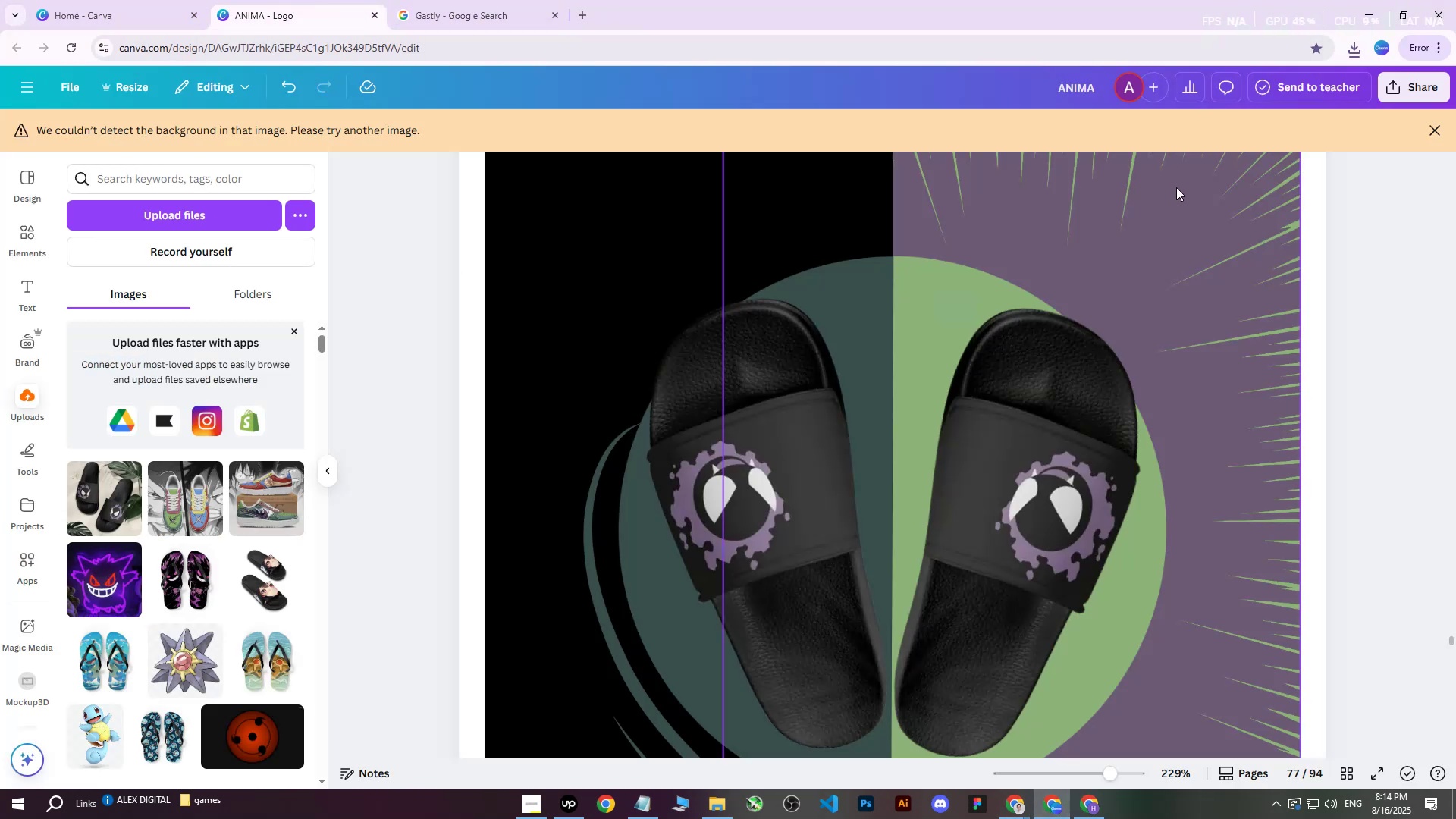 
hold_key(key=ControlLeft, duration=0.76)
scroll: coordinate [1144, 404], scroll_direction: down, amount: 4.0
 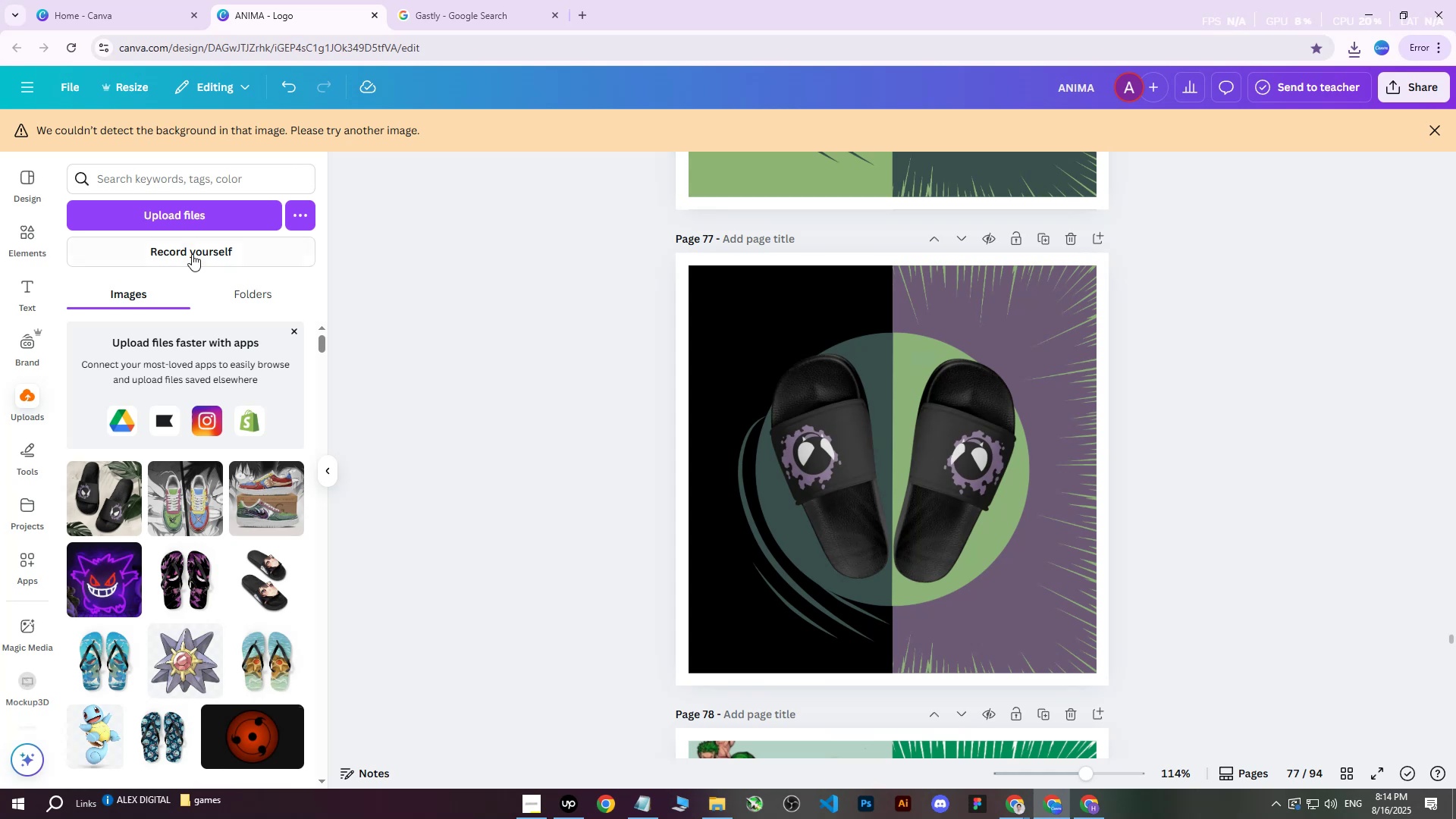 
left_click([199, 209])
 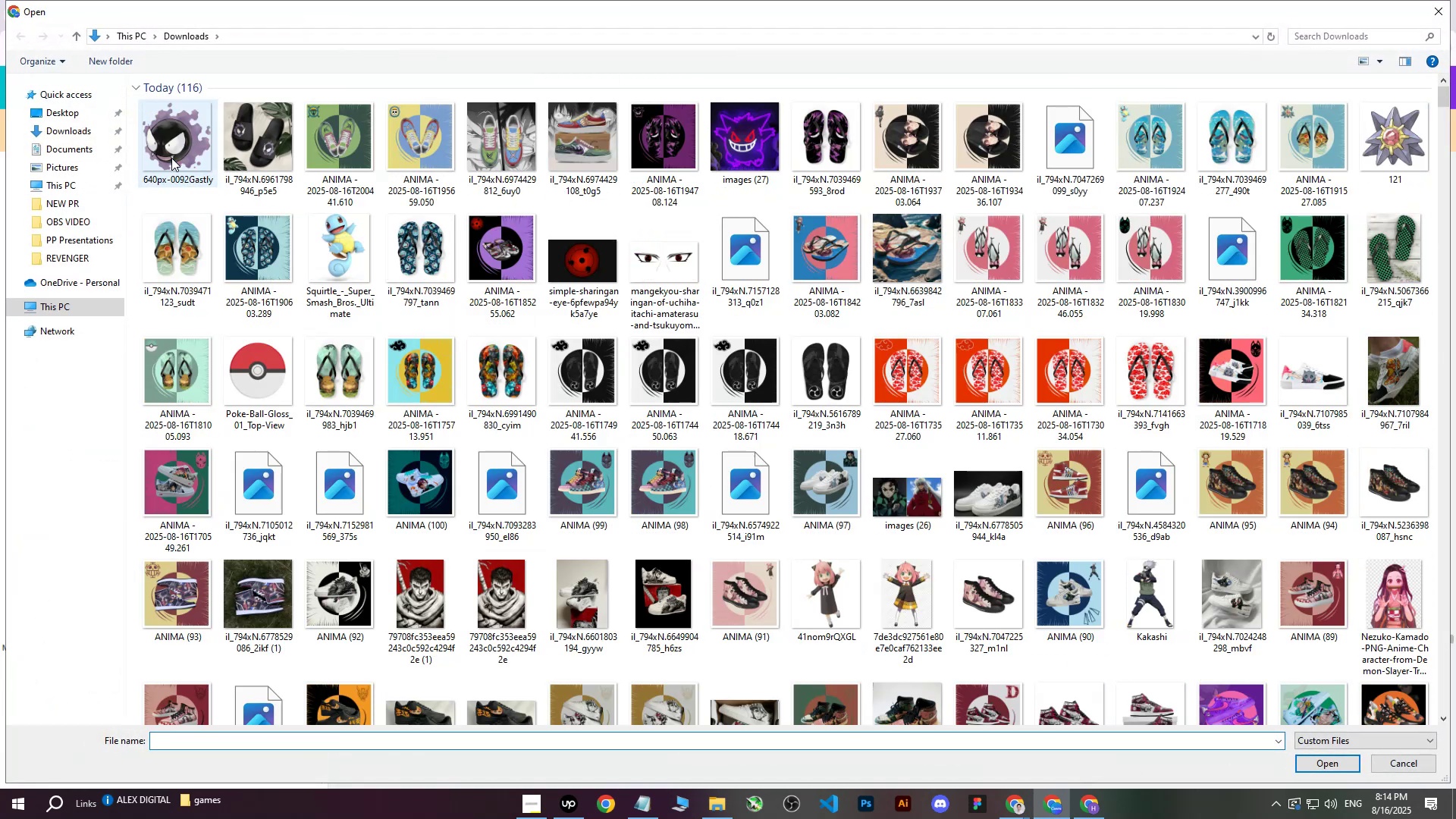 
left_click([170, 156])
 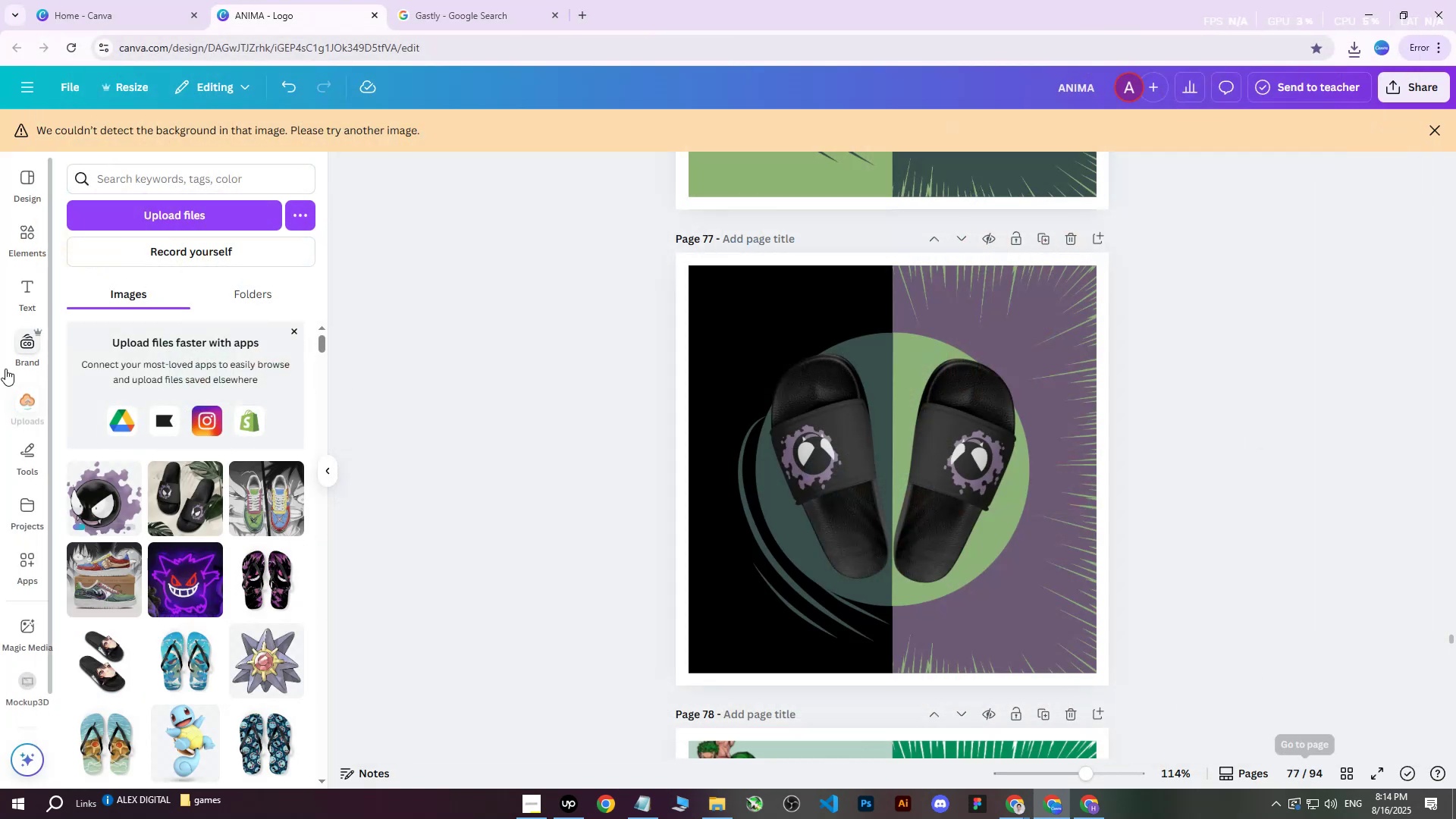 
left_click([109, 508])
 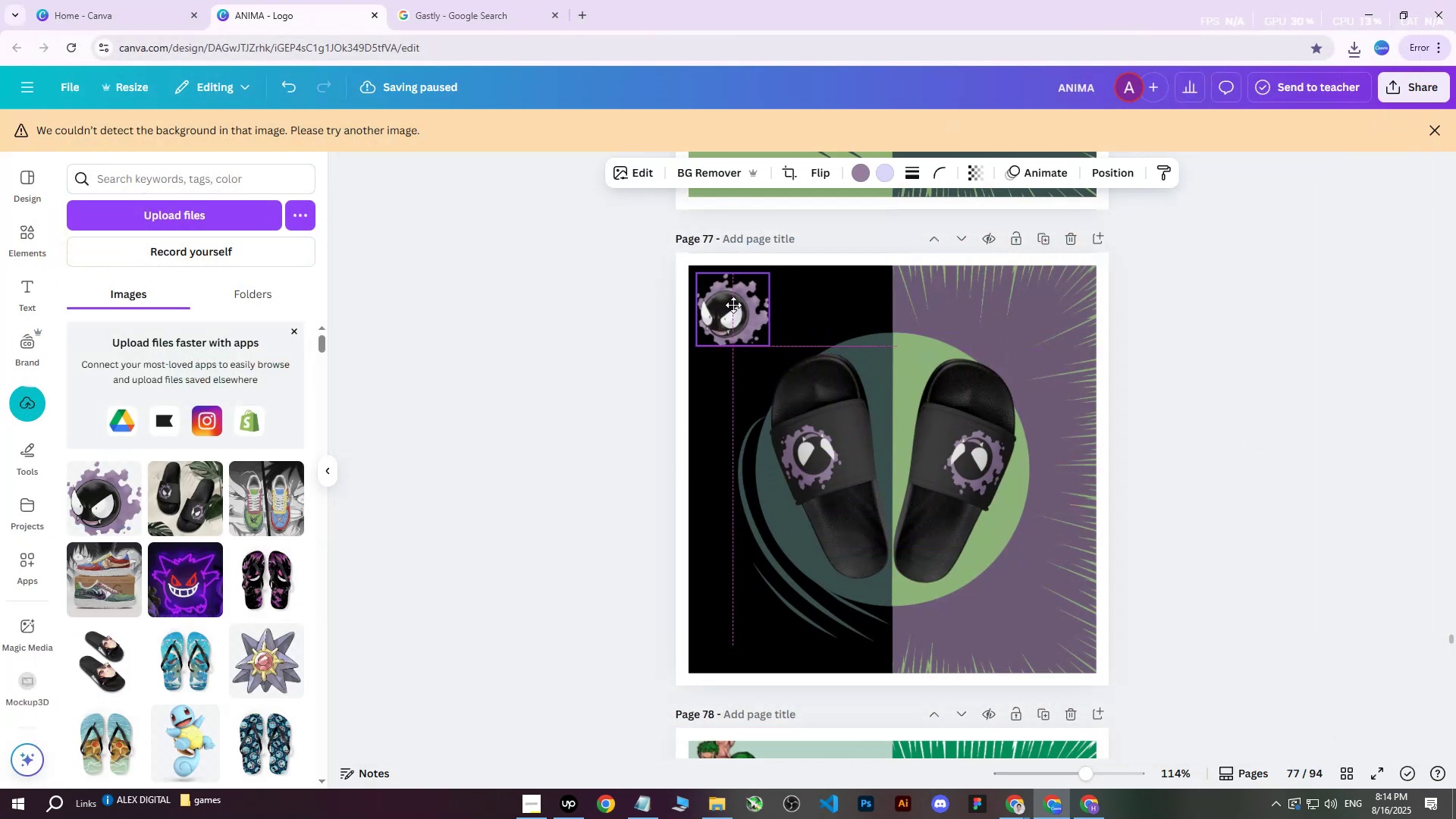 
left_click([554, 334])
 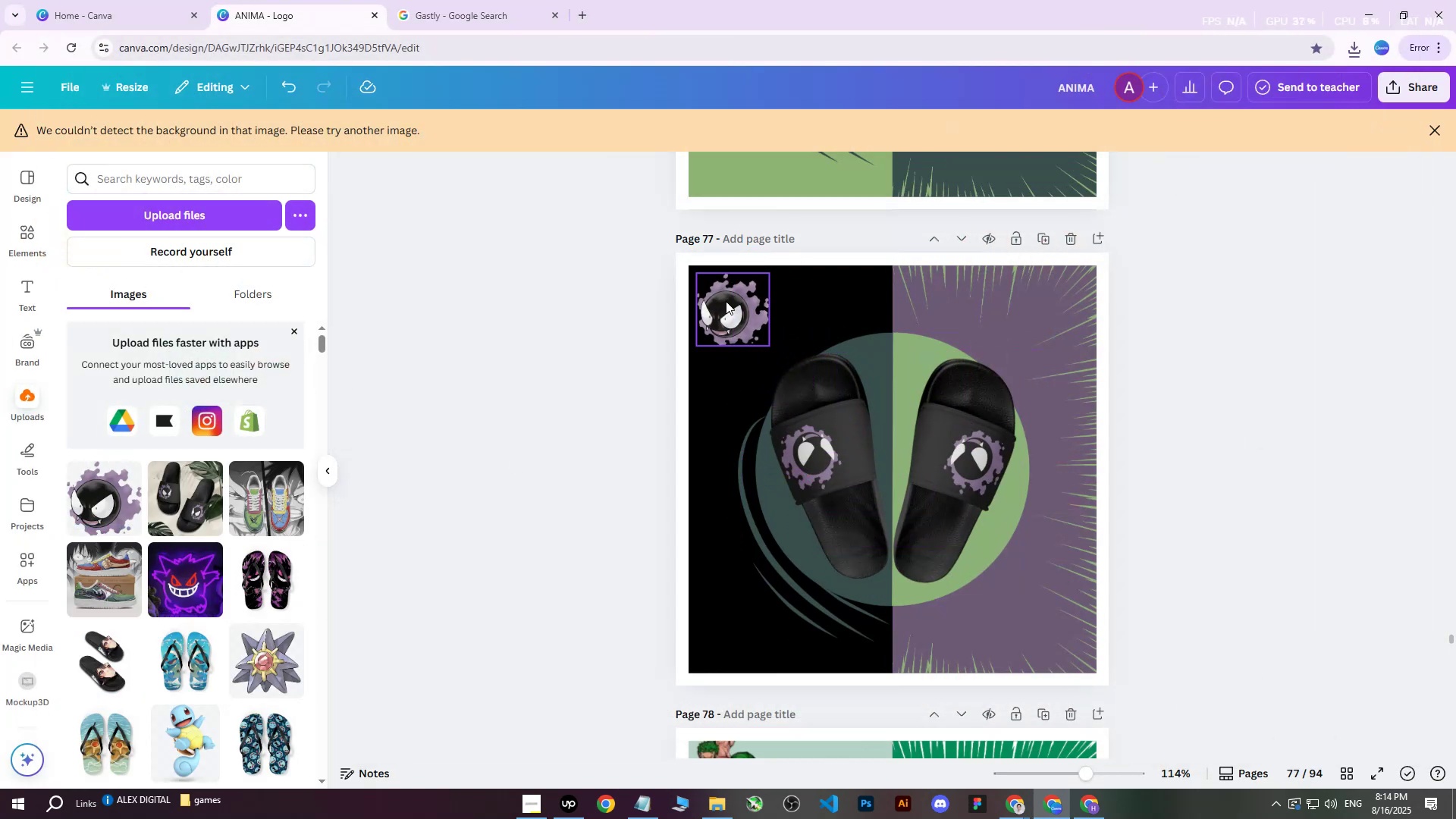 
left_click([507, 319])
 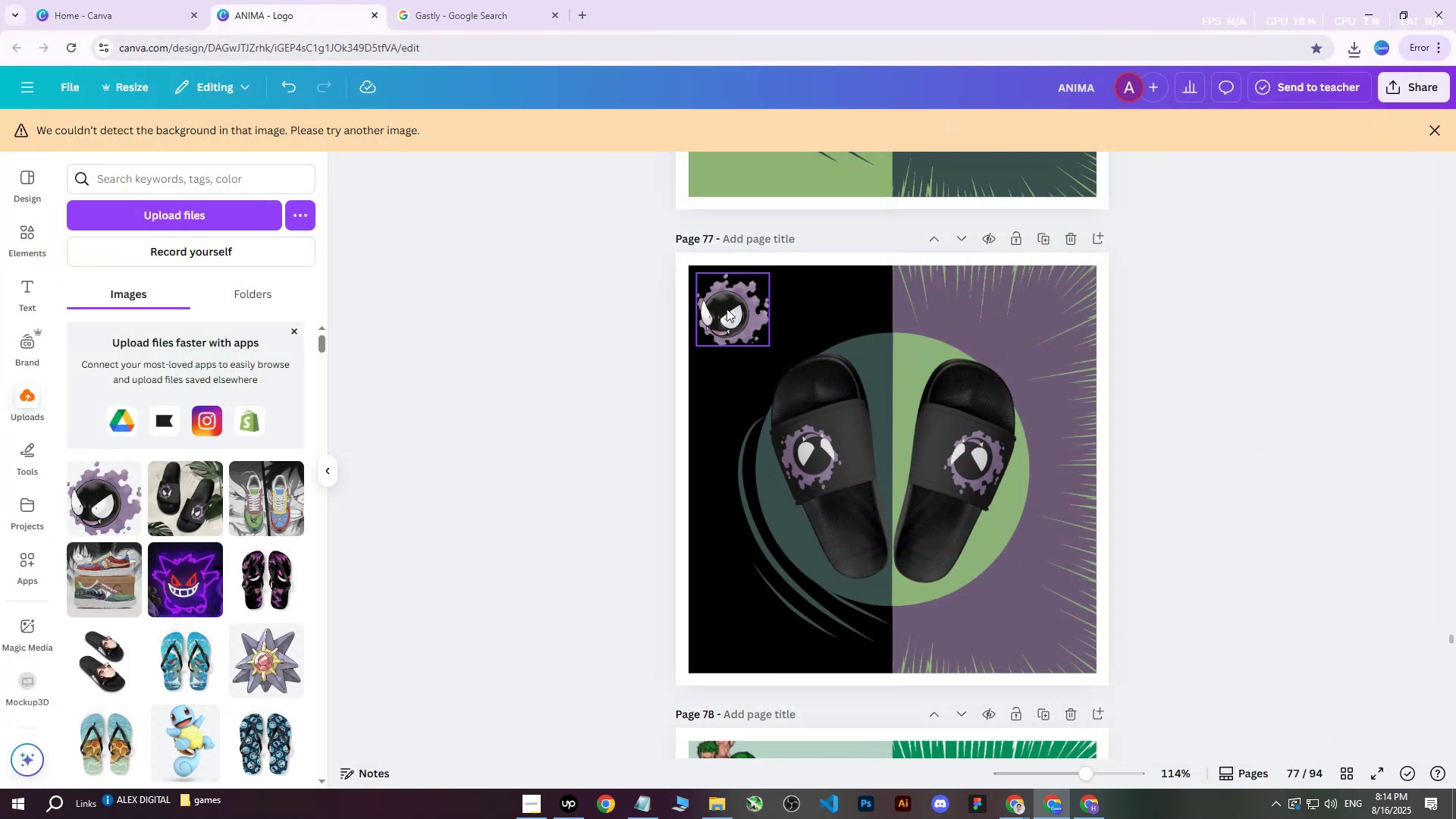 
left_click([730, 309])
 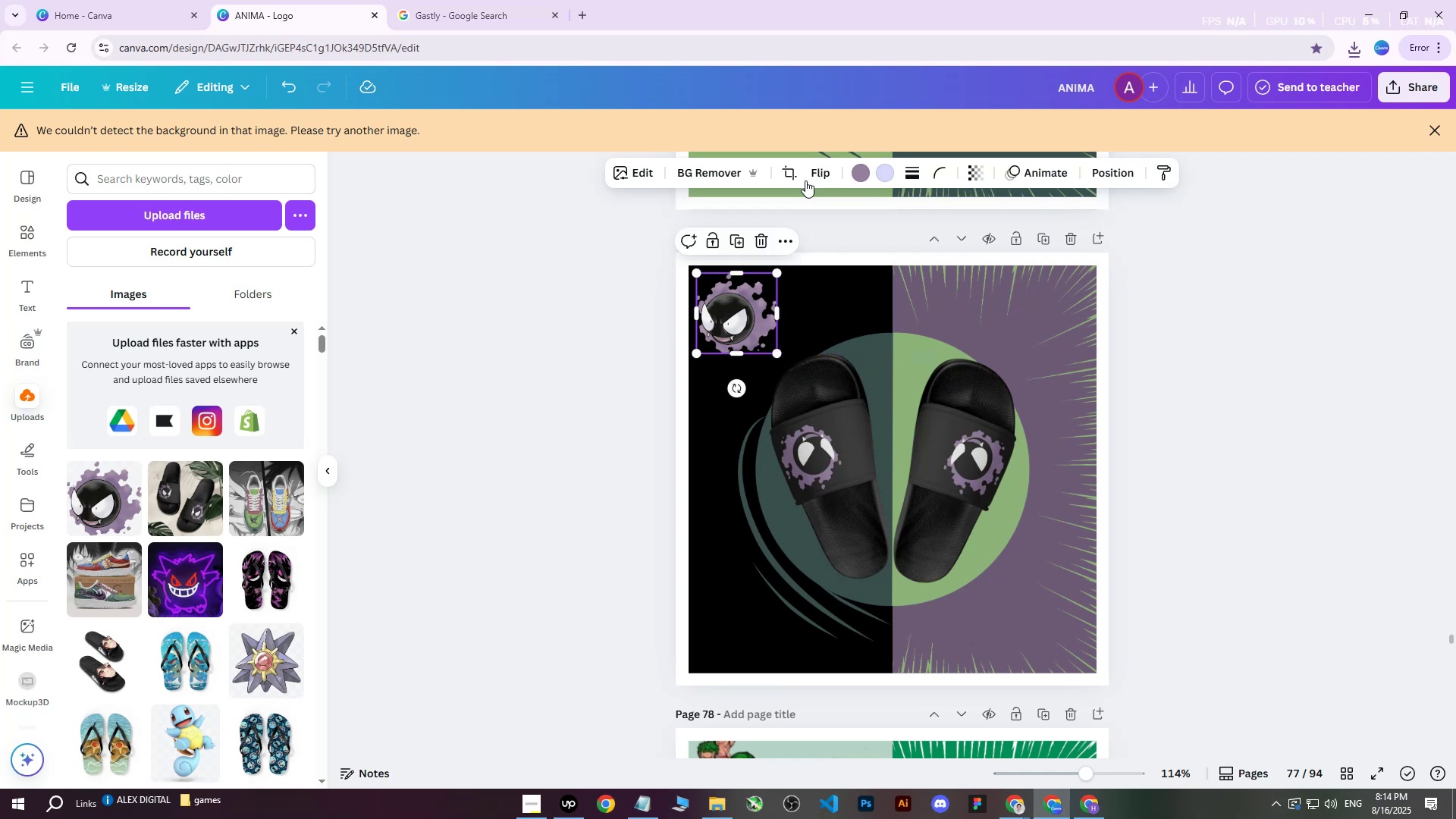 
double_click([815, 209])
 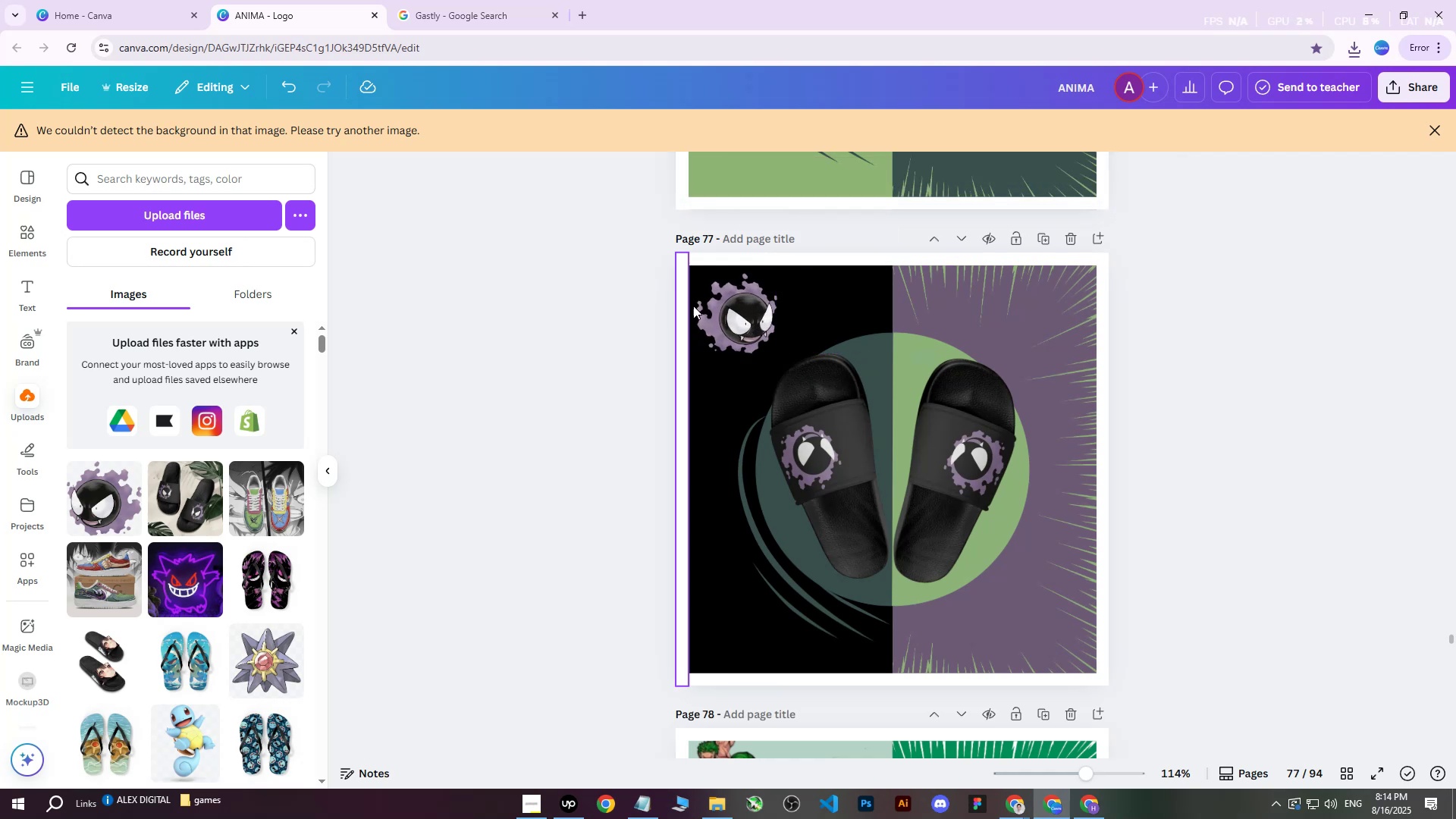 
left_click([733, 309])
 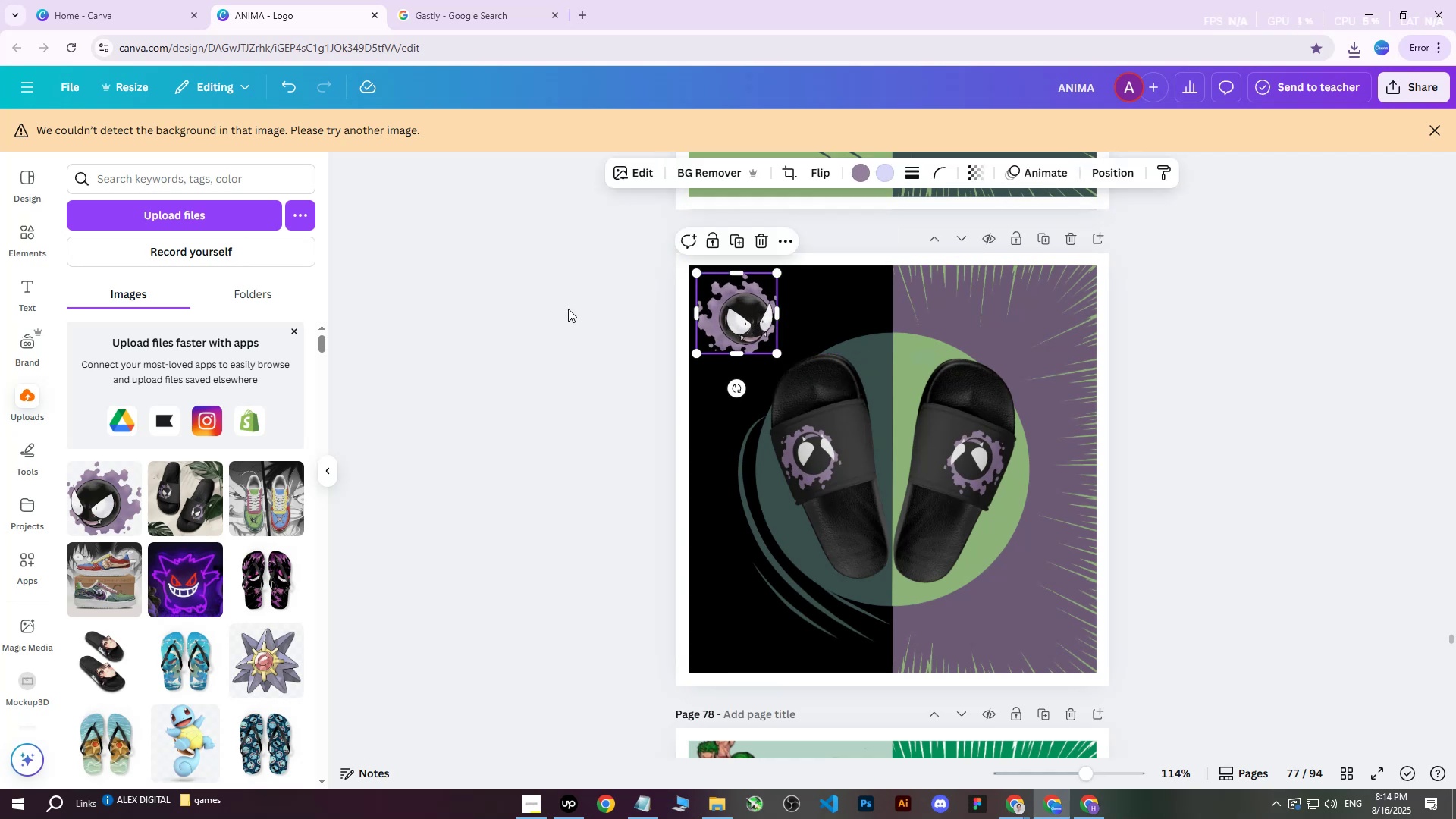 
key(ArrowUp)
 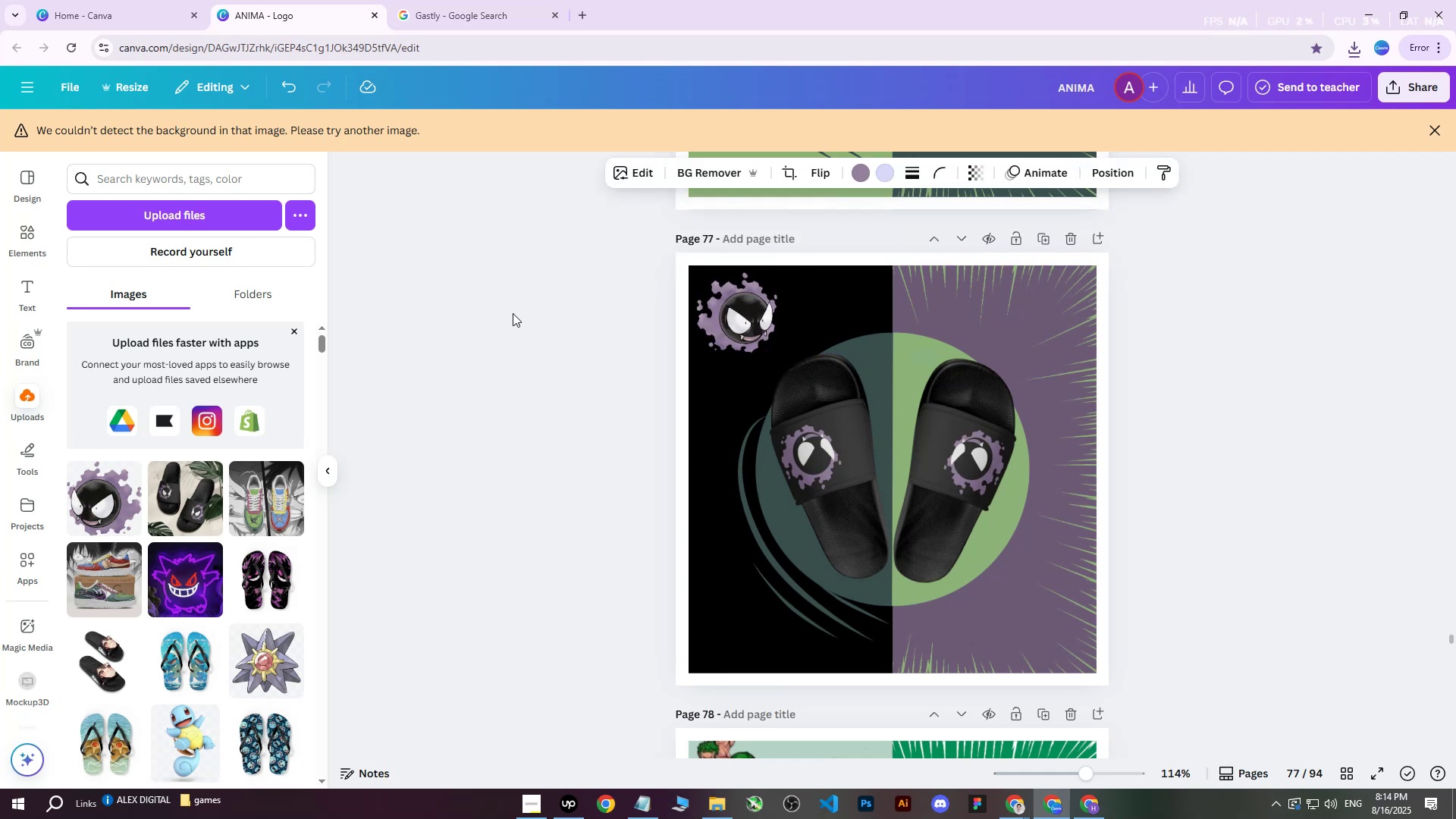 
key(ArrowLeft)
 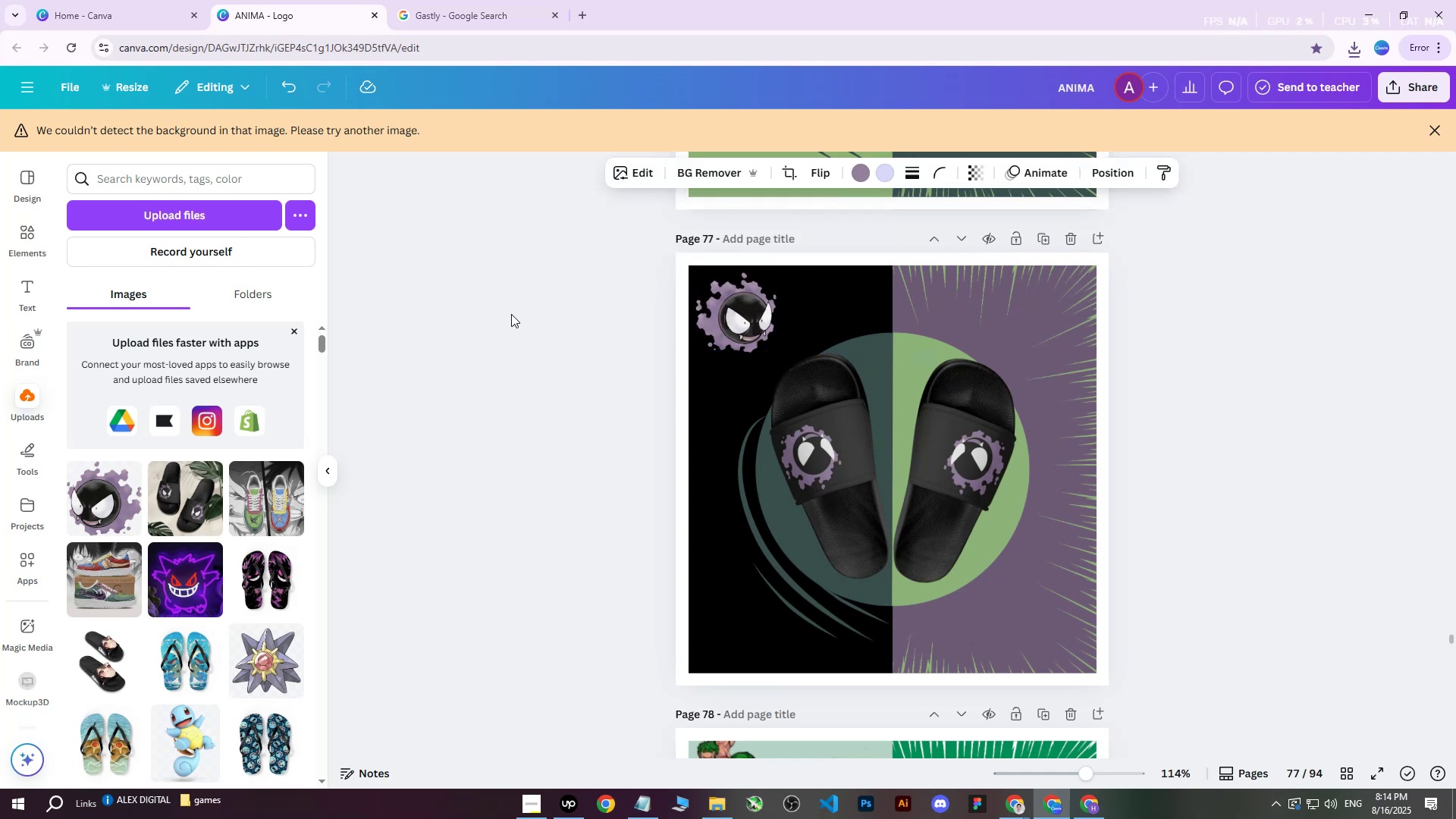 
key(ArrowLeft)
 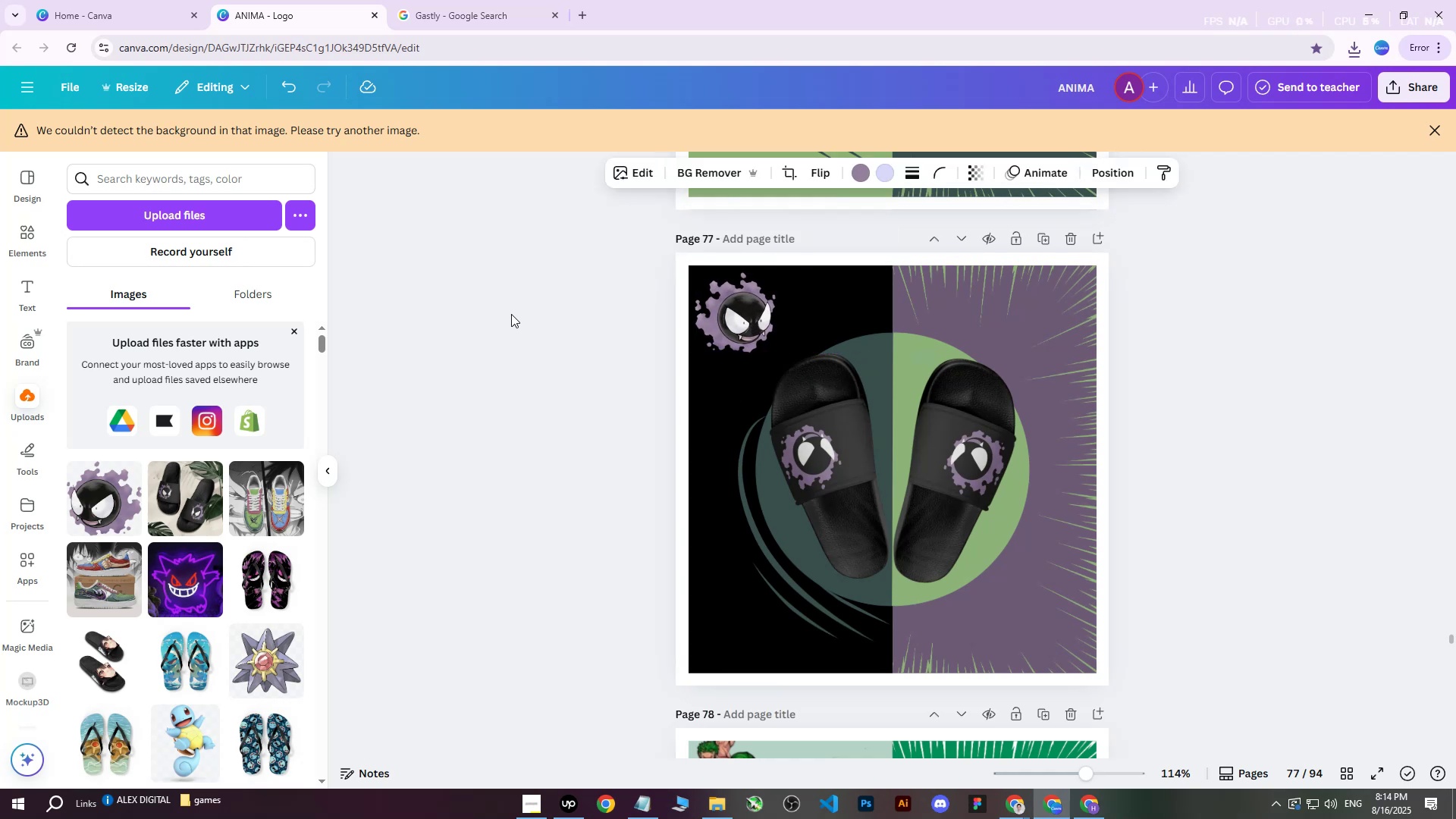 
key(ArrowDown)
 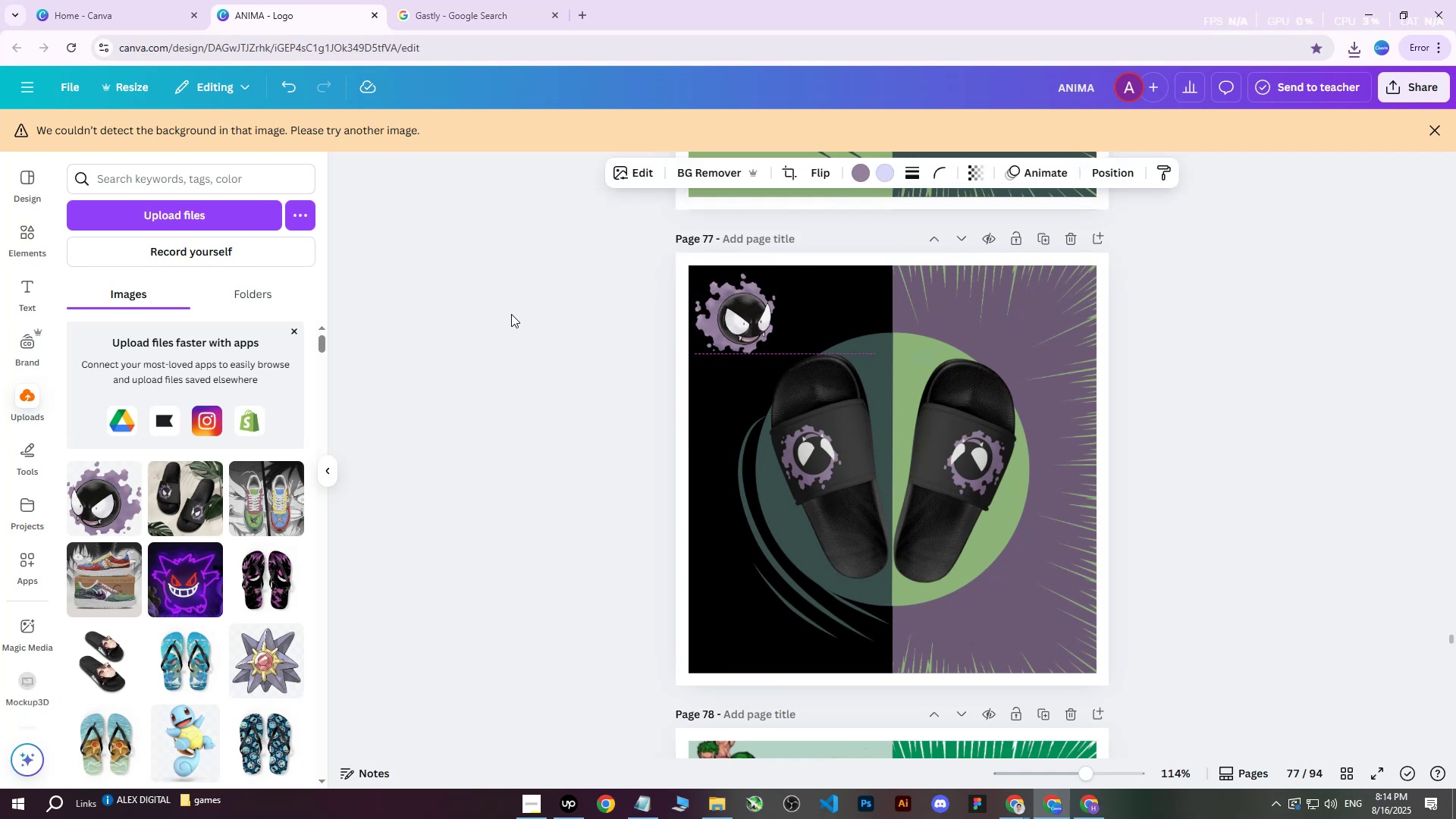 
key(ArrowLeft)
 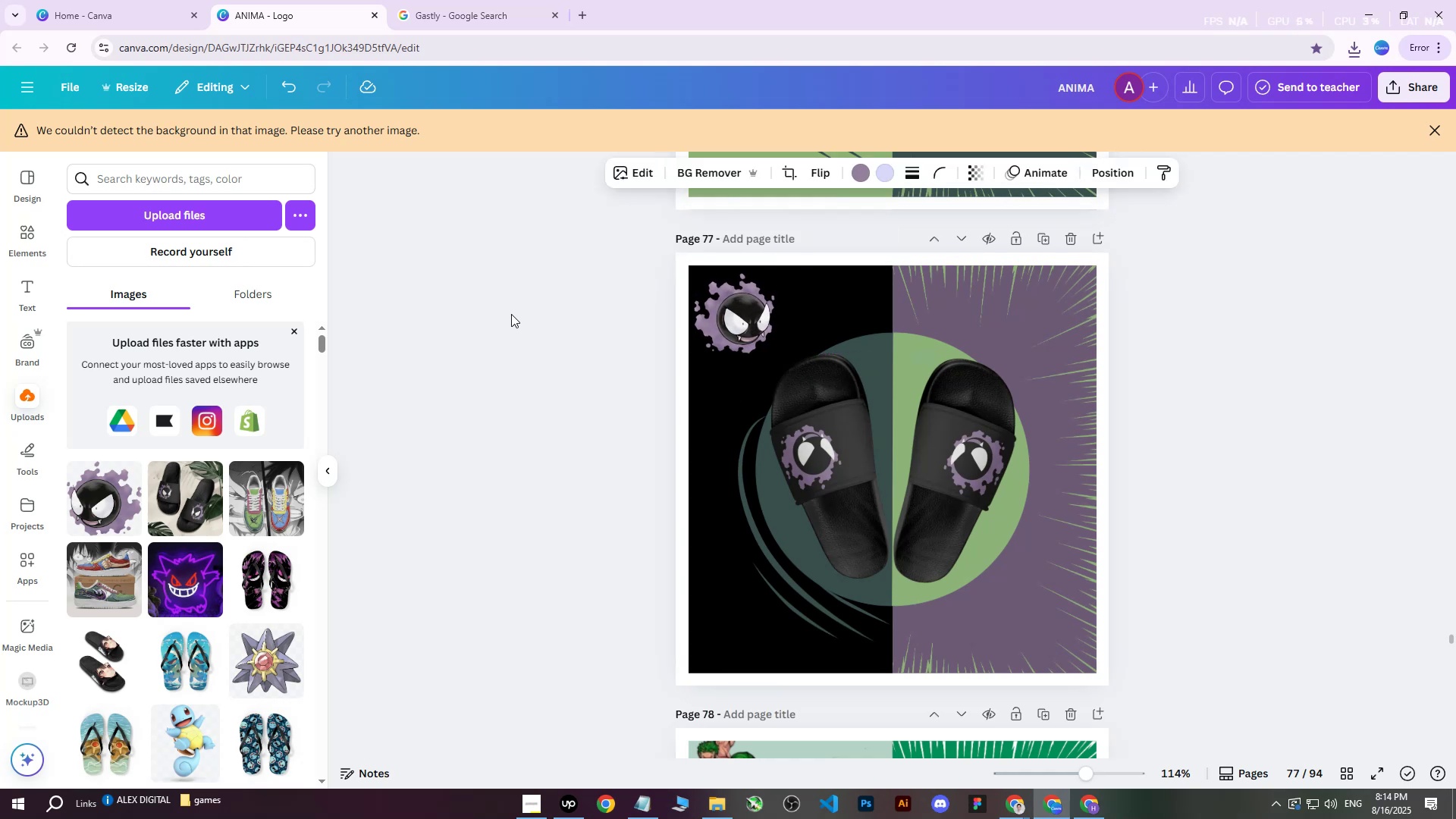 
key(ArrowRight)
 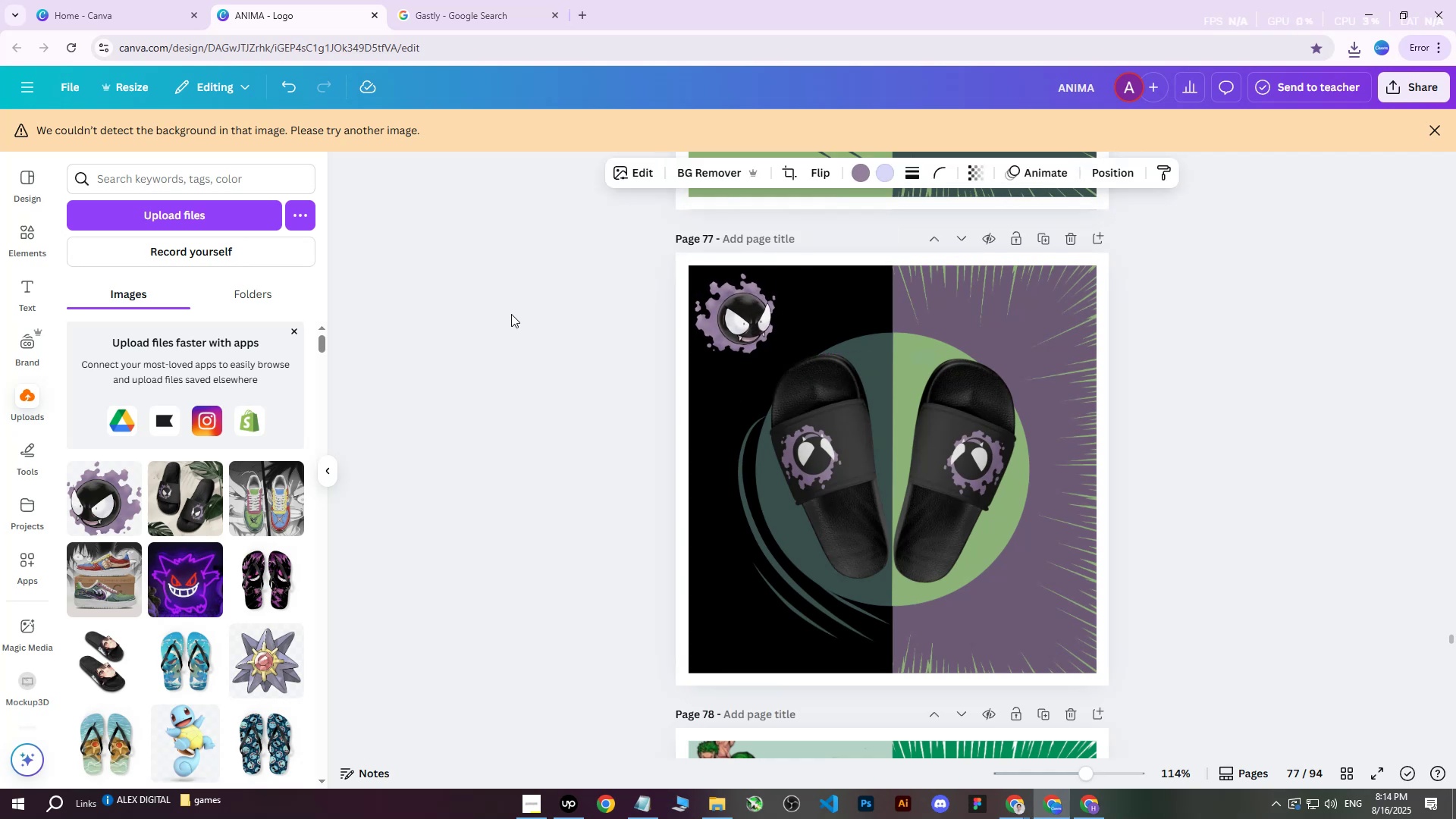 
left_click([511, 314])
 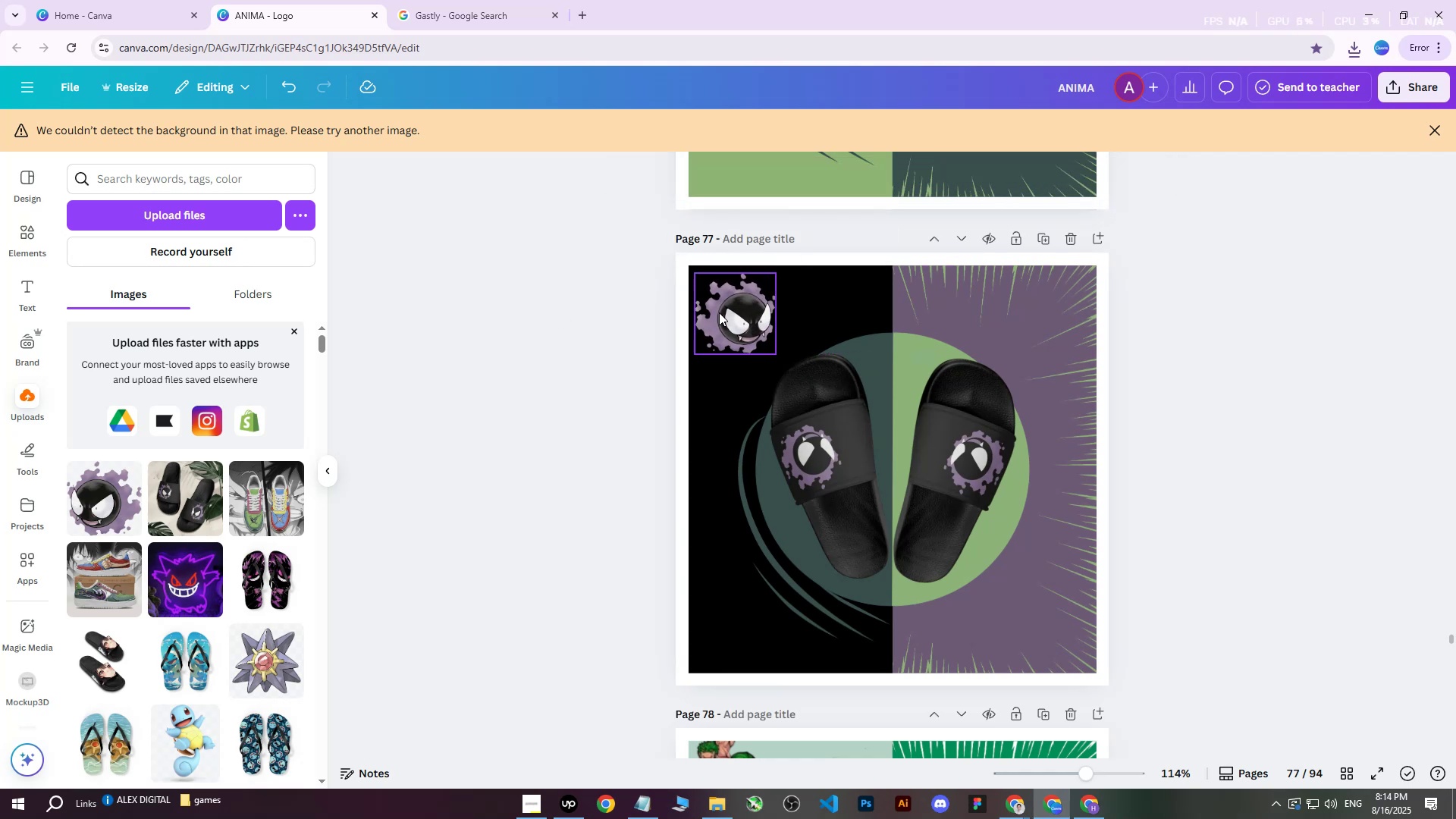 
left_click([719, 312])
 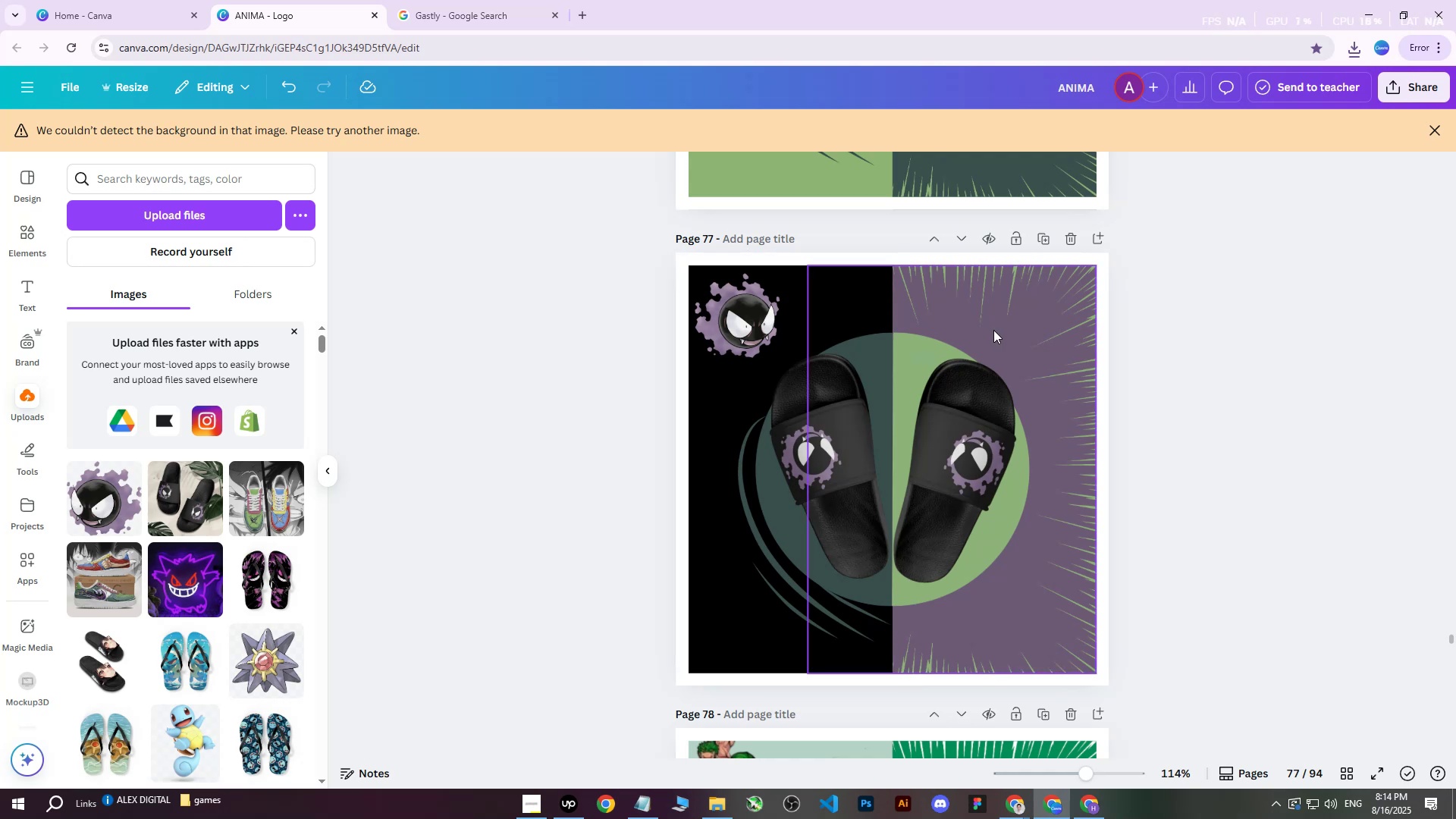 
left_click([866, 302])
 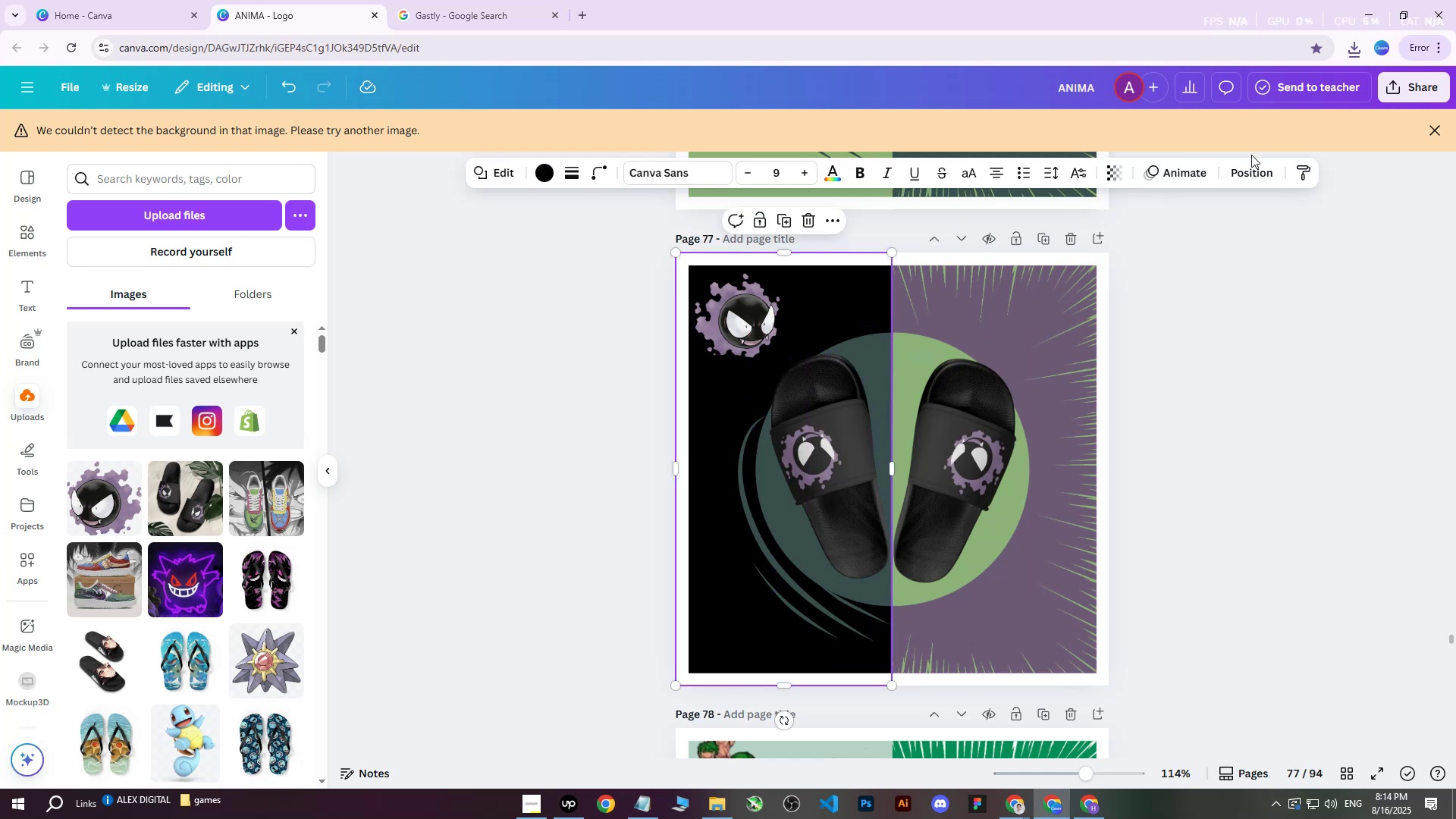 
left_click([1250, 179])
 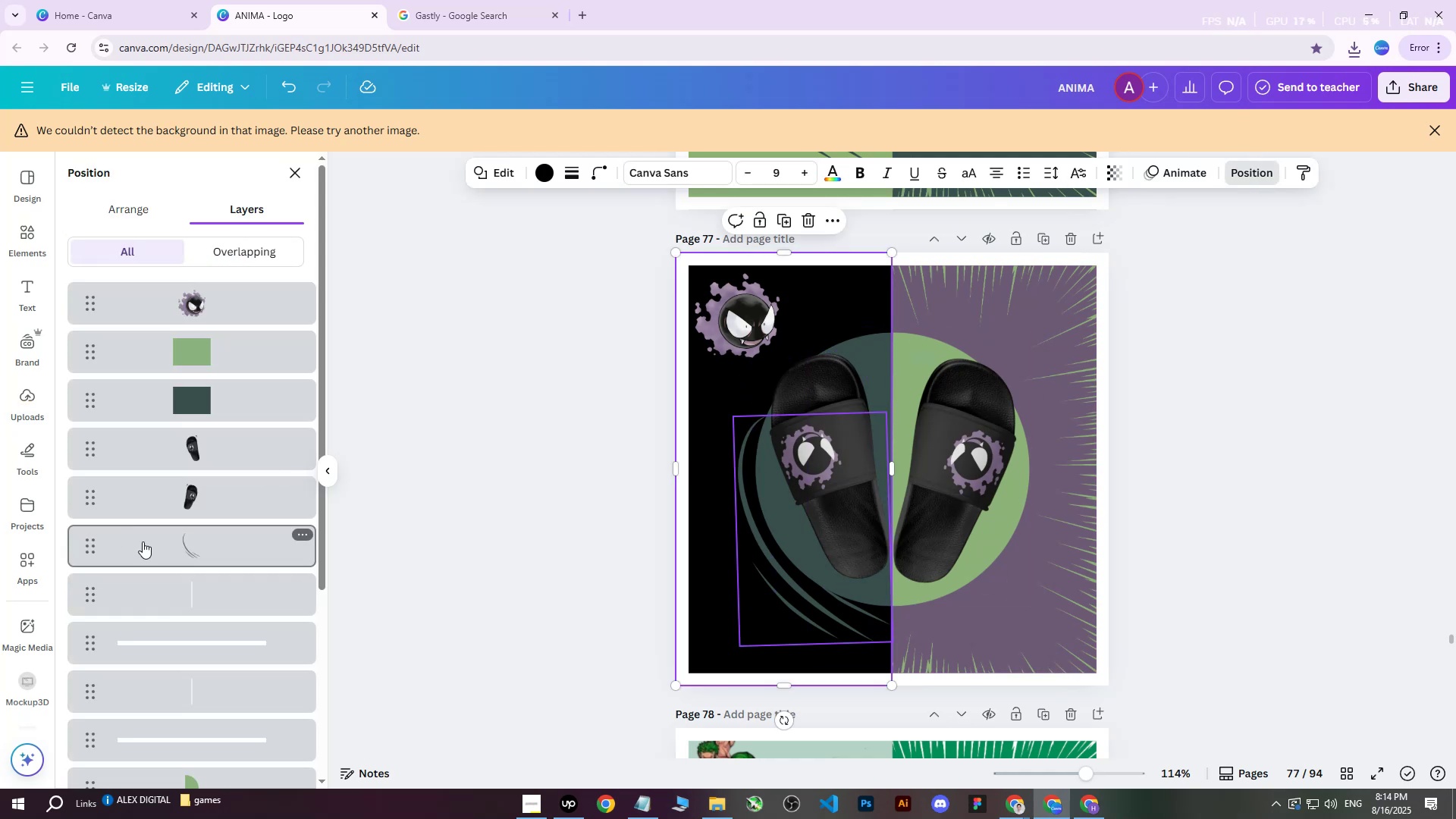 
scroll: coordinate [256, 620], scroll_direction: down, amount: 2.0
 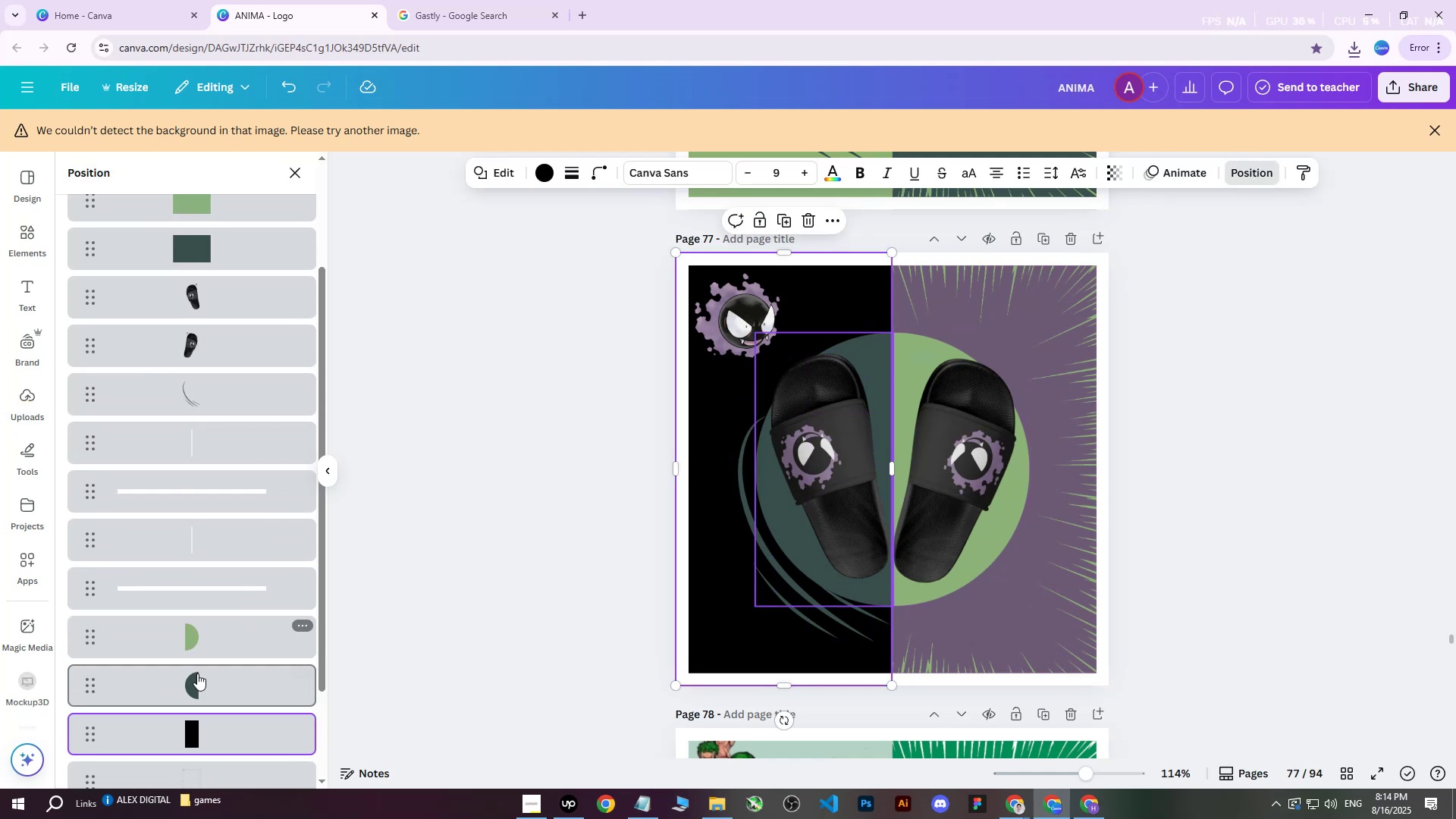 
left_click([195, 686])
 